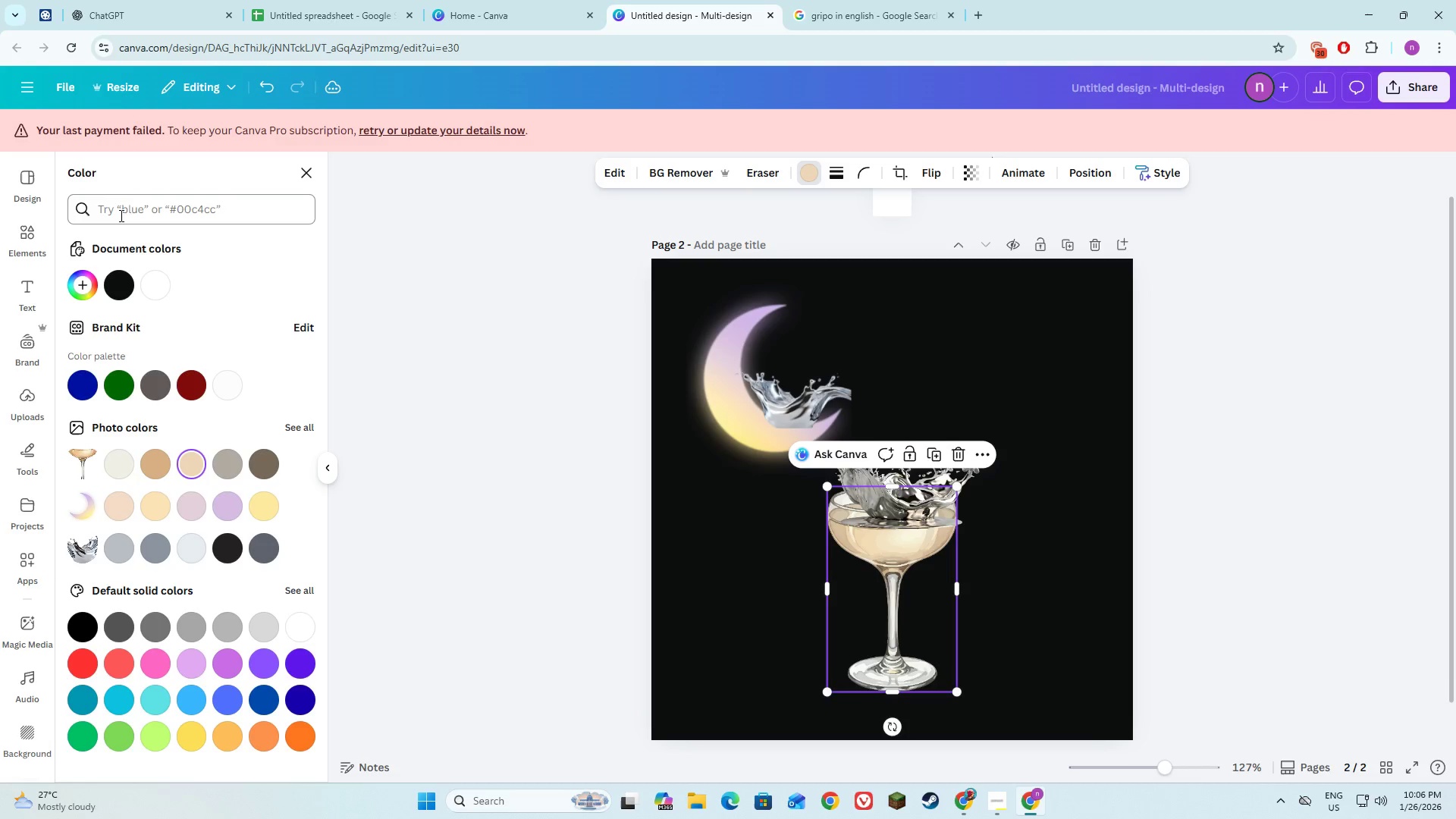 
left_click([121, 207])
 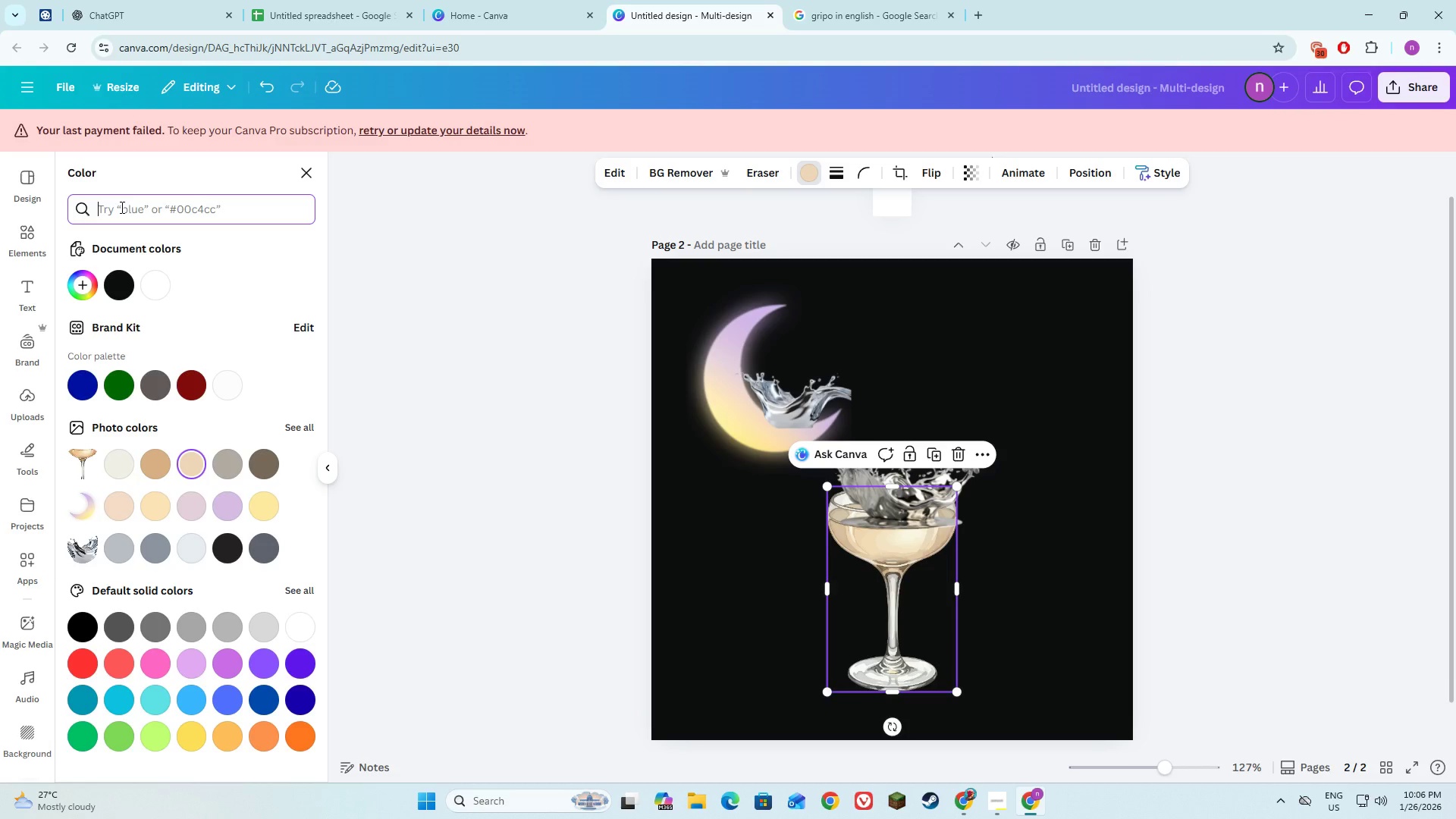 
type(#e)
 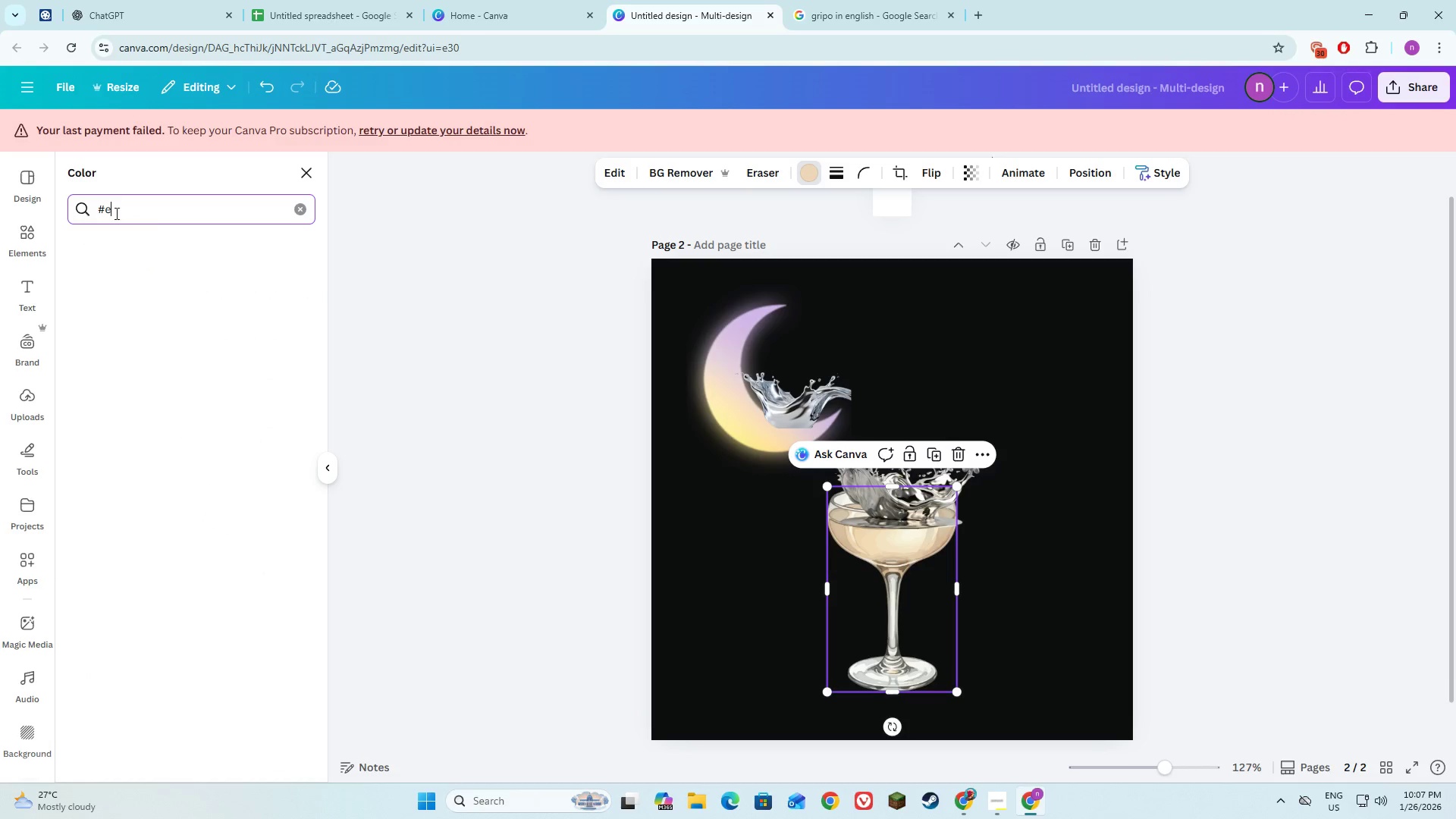 
left_click([296, 208])
 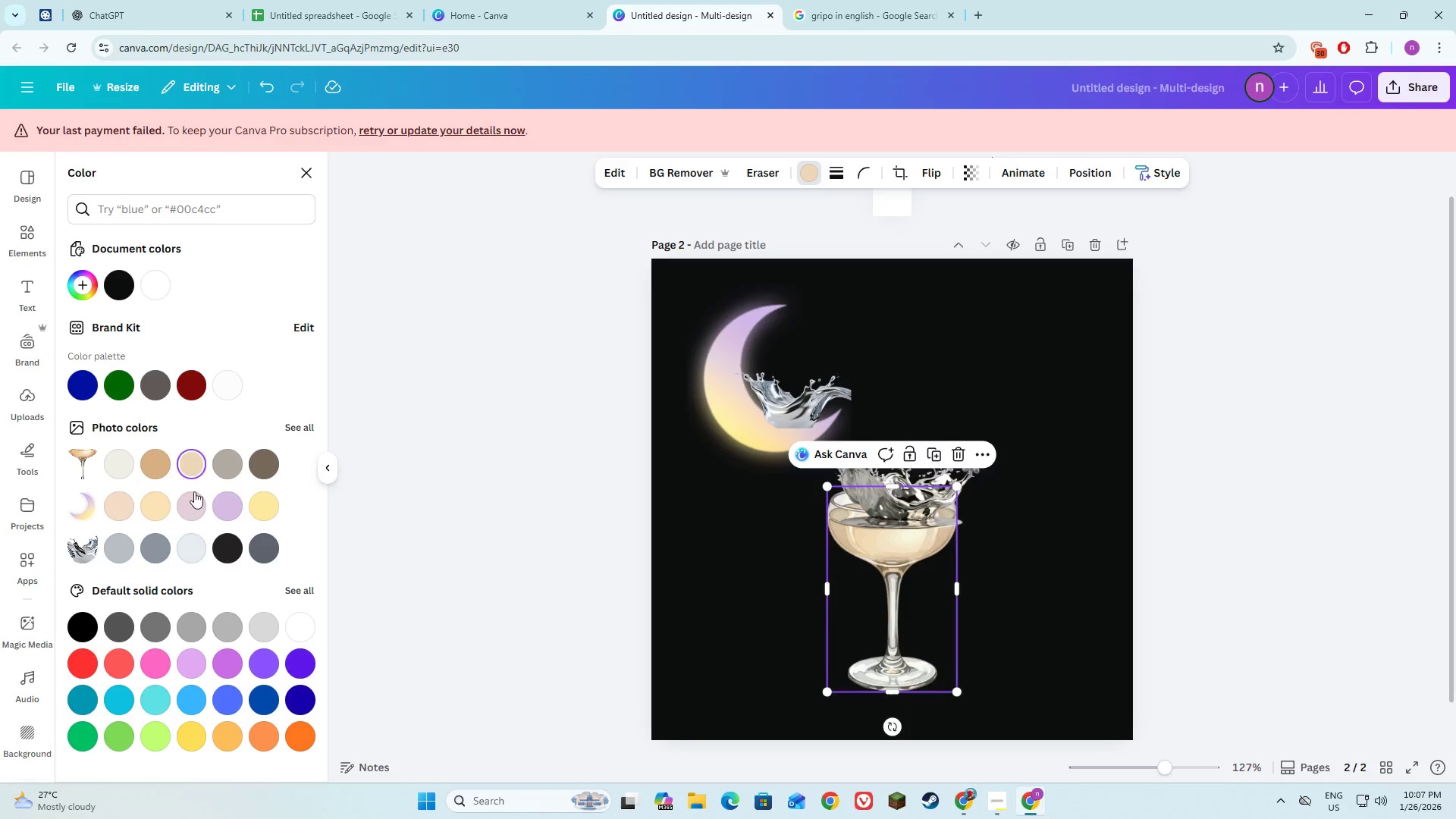 
mouse_move([190, 524])
 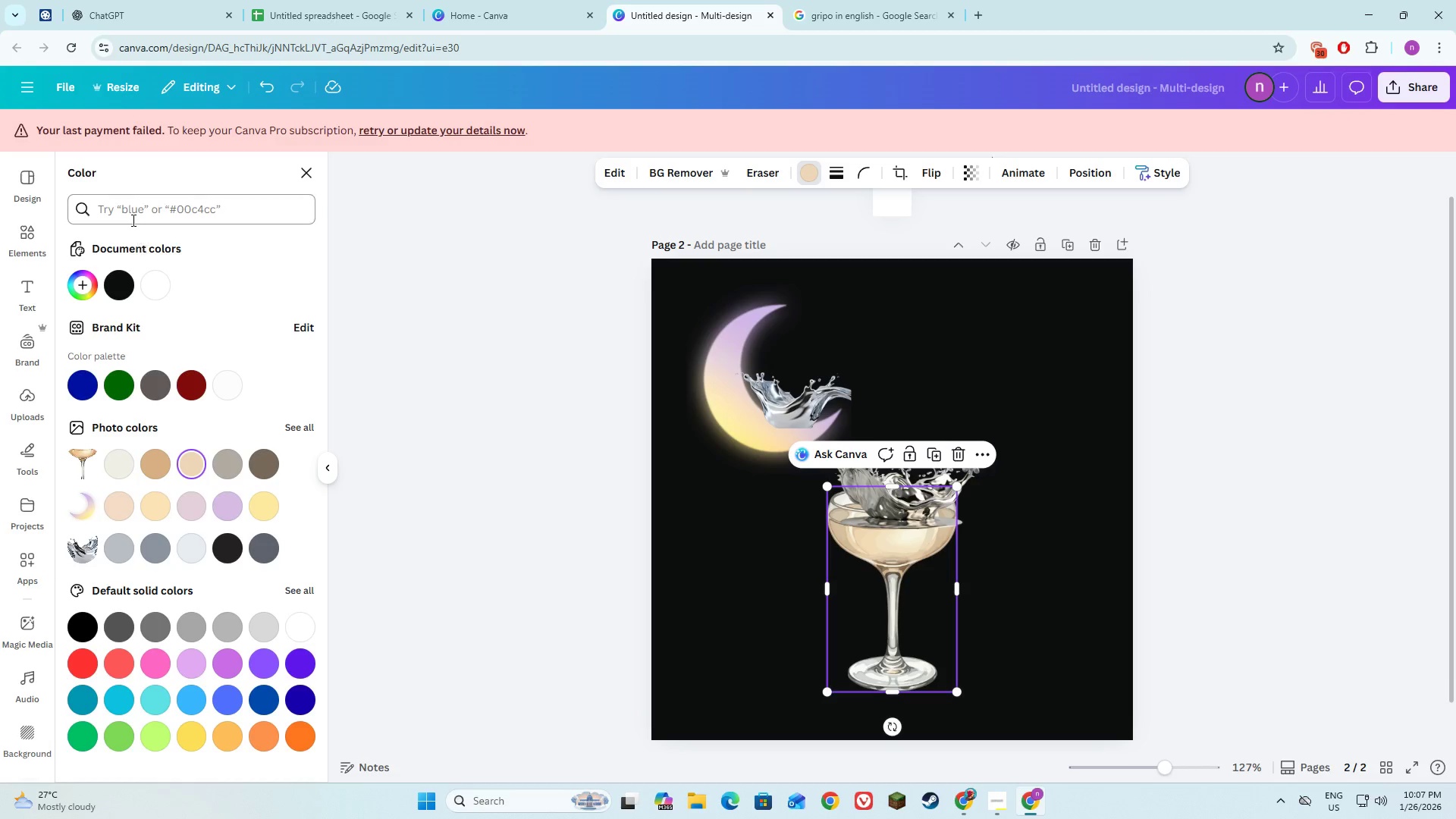 
left_click([128, 212])
 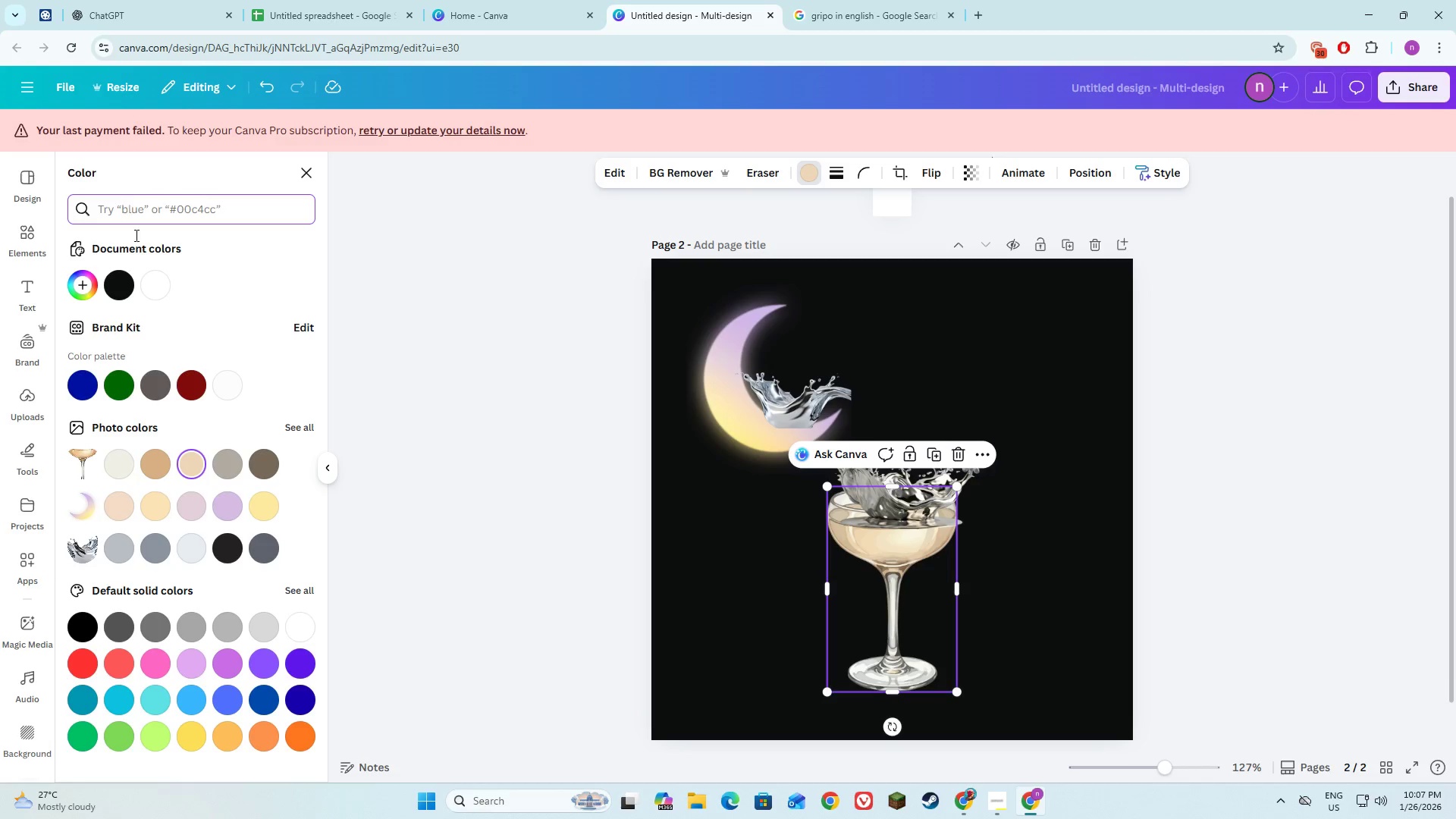 
mouse_move([184, 546])
 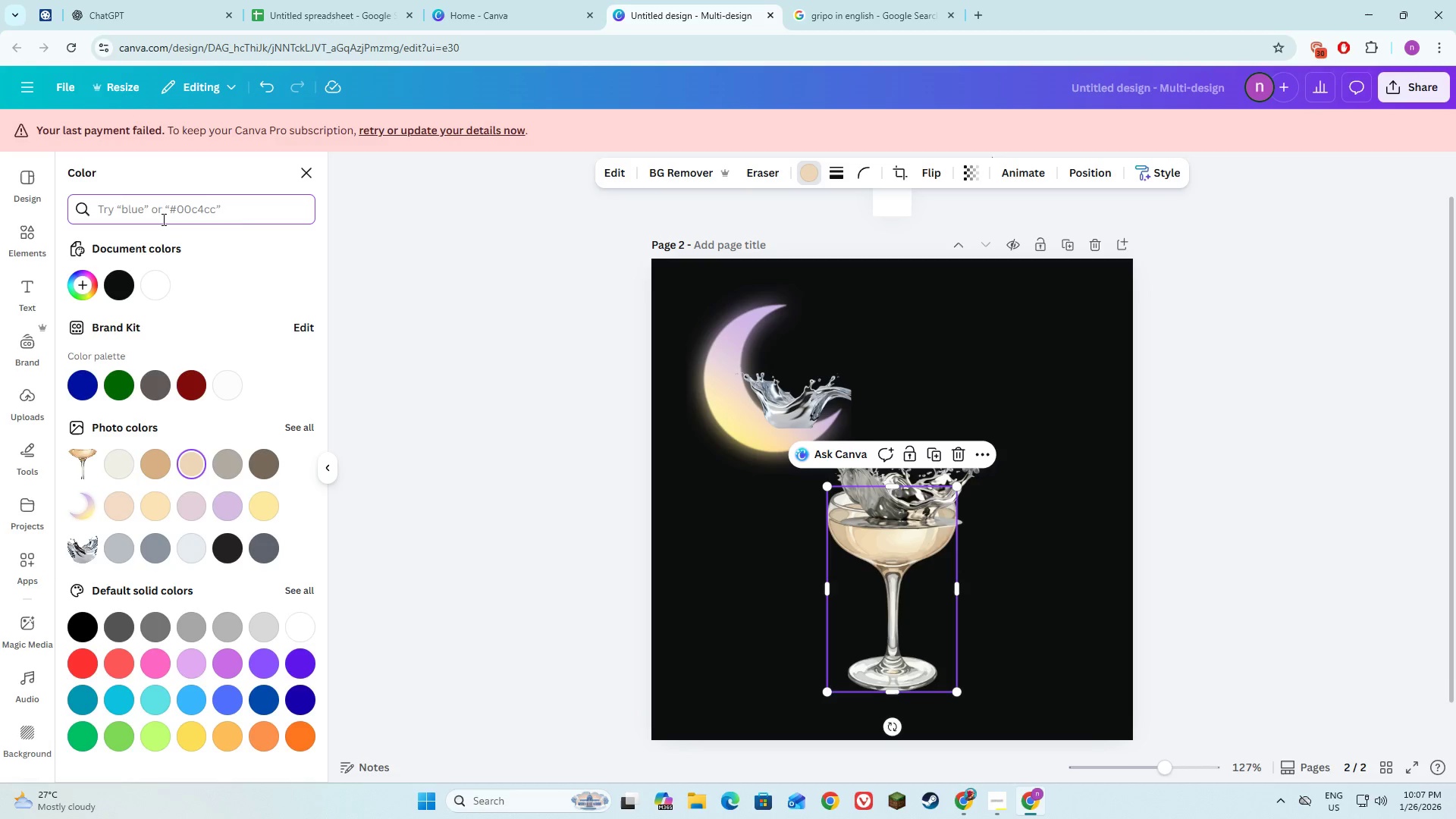 
left_click([159, 211])
 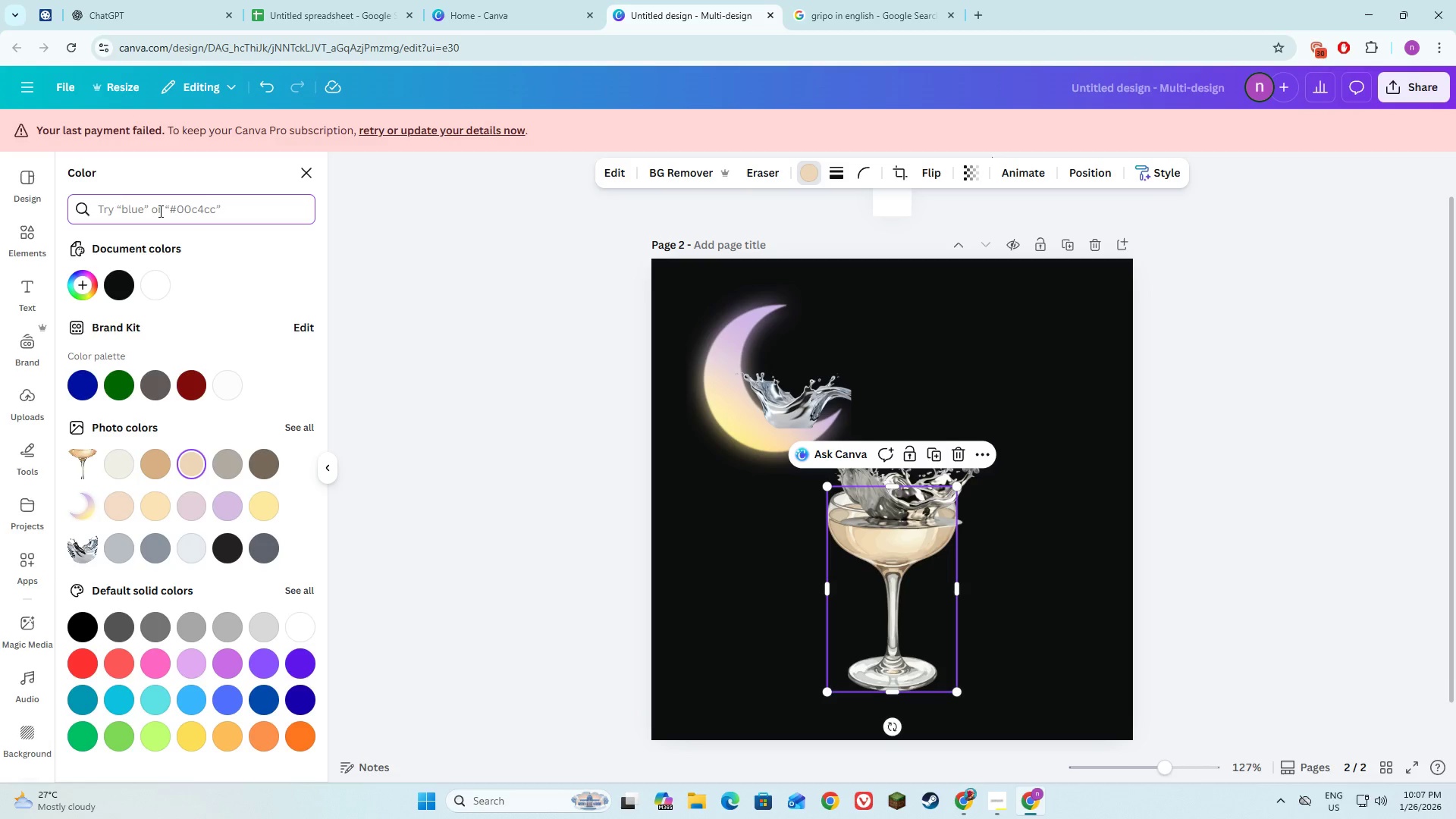 
key(E)
 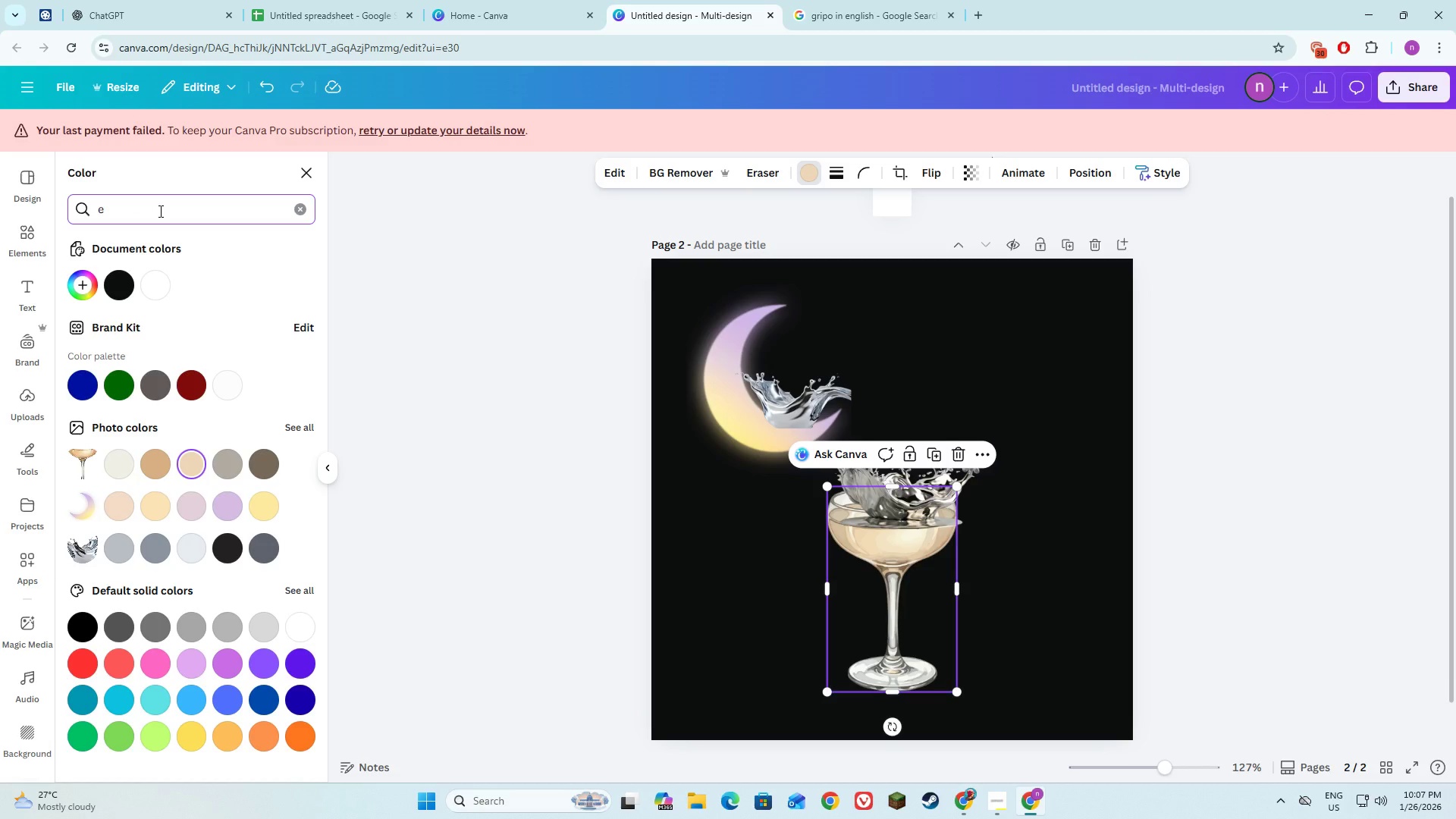 
key(Backspace)
 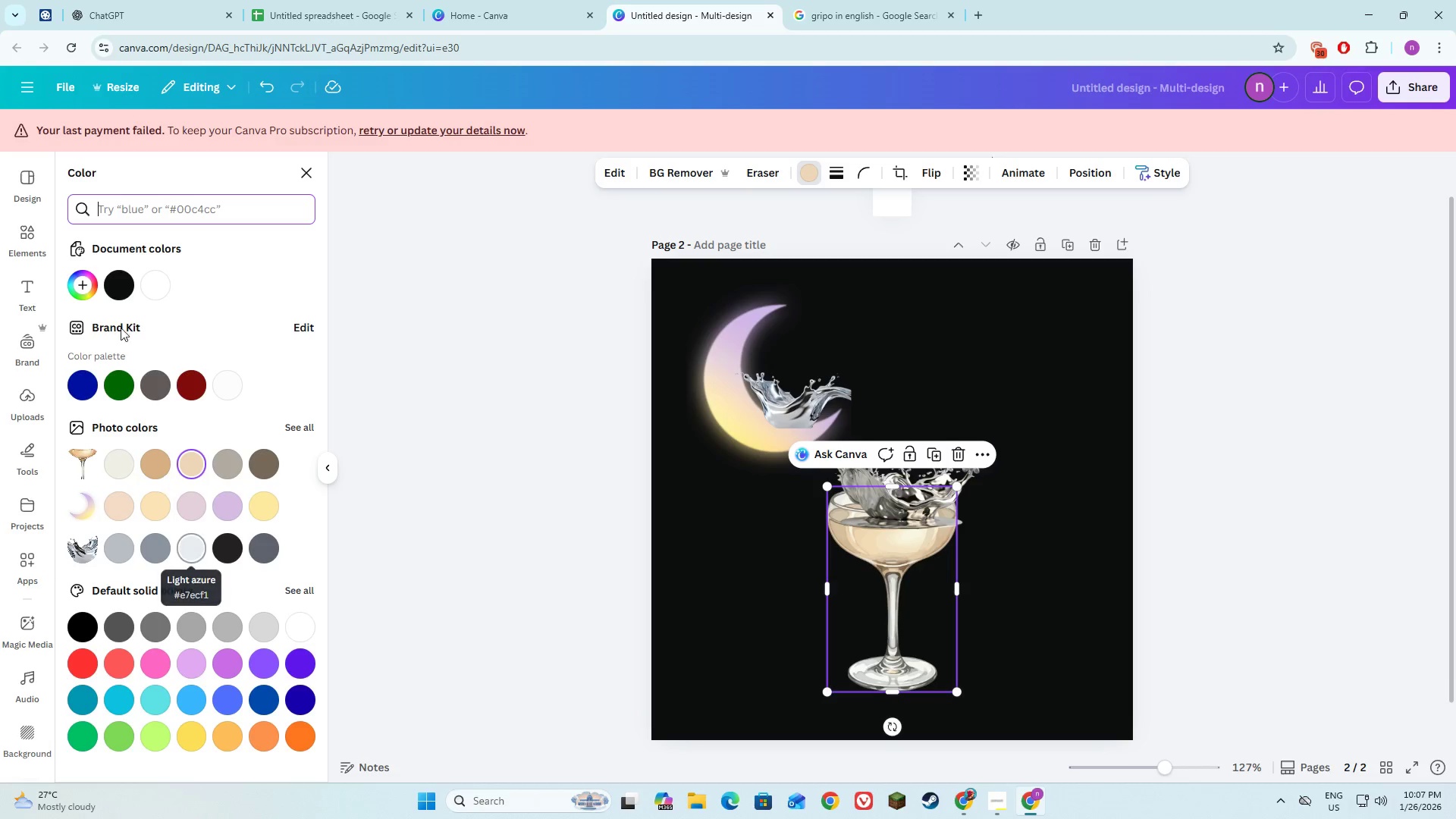 
left_click([124, 209])
 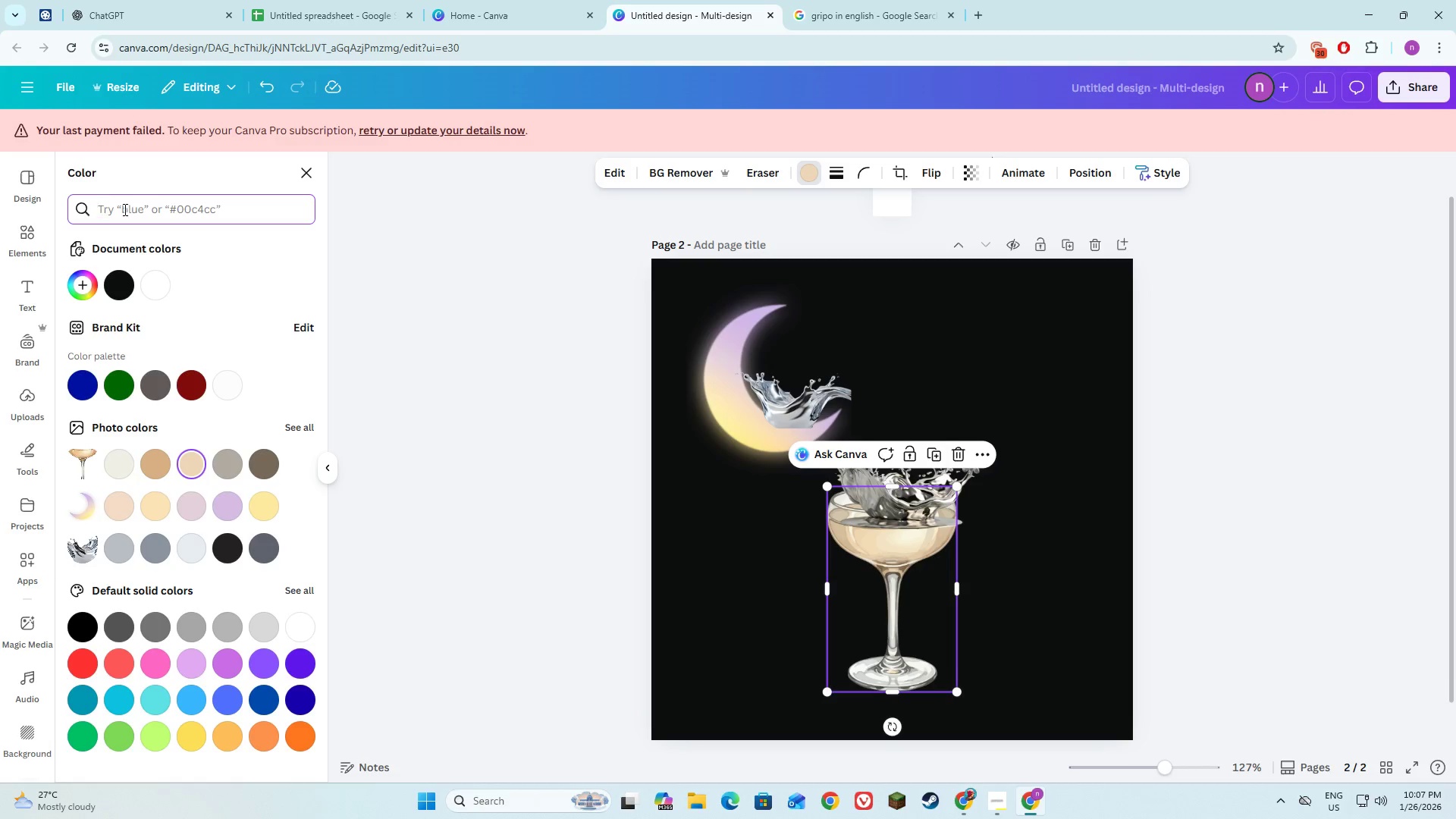 
type(e7ecf1)
 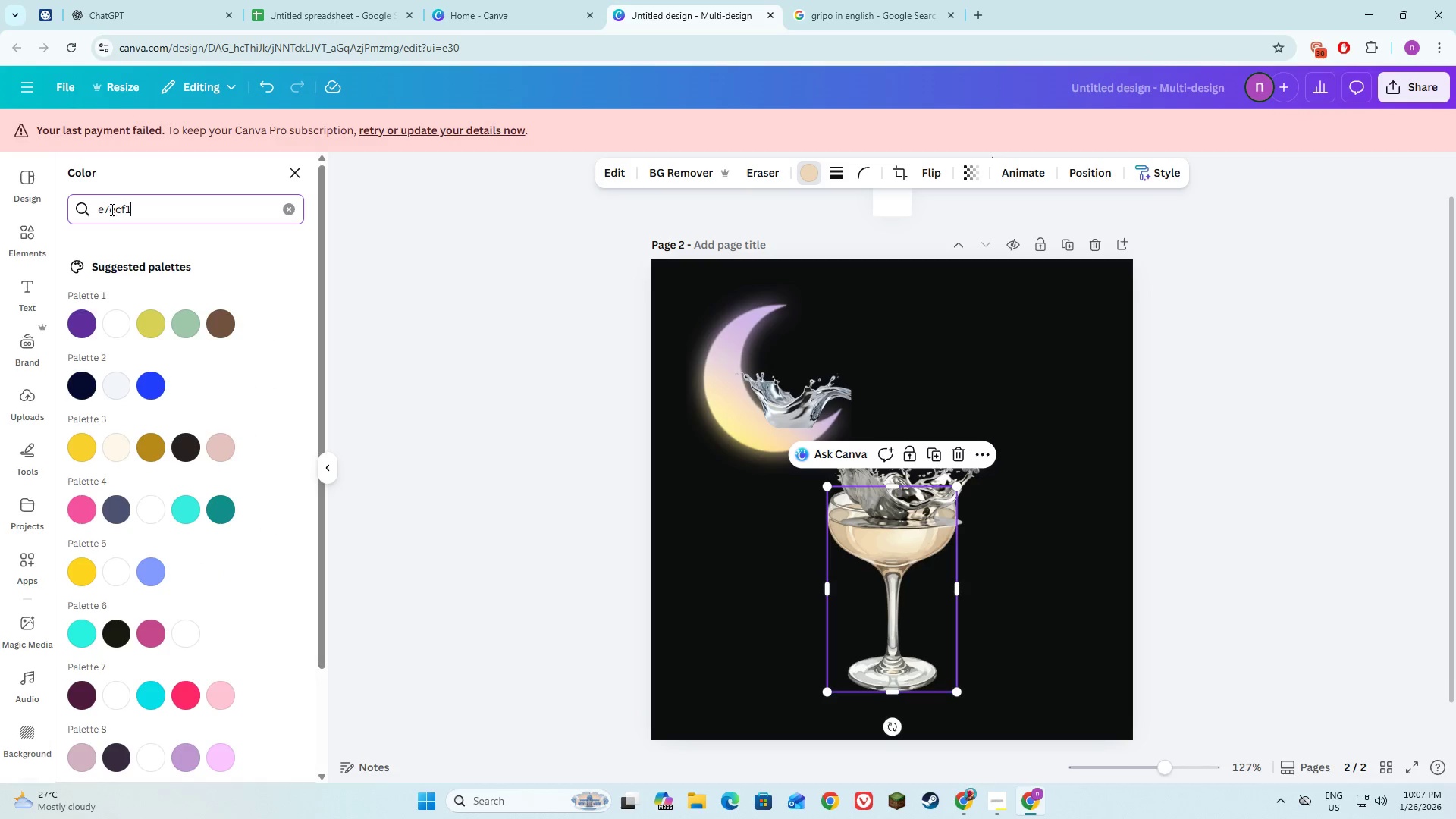 
left_click([99, 210])
 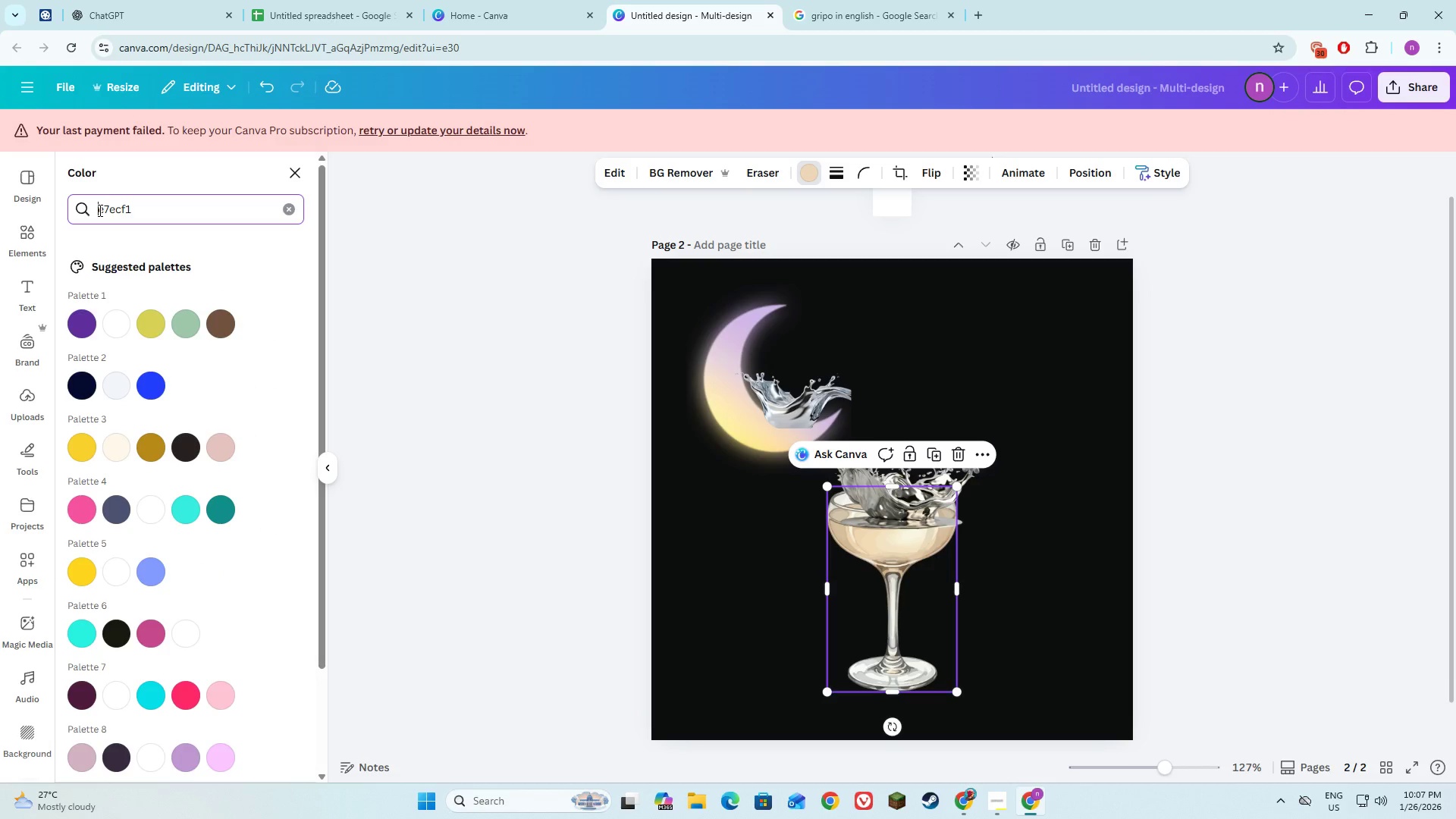 
key(Shift+3)
 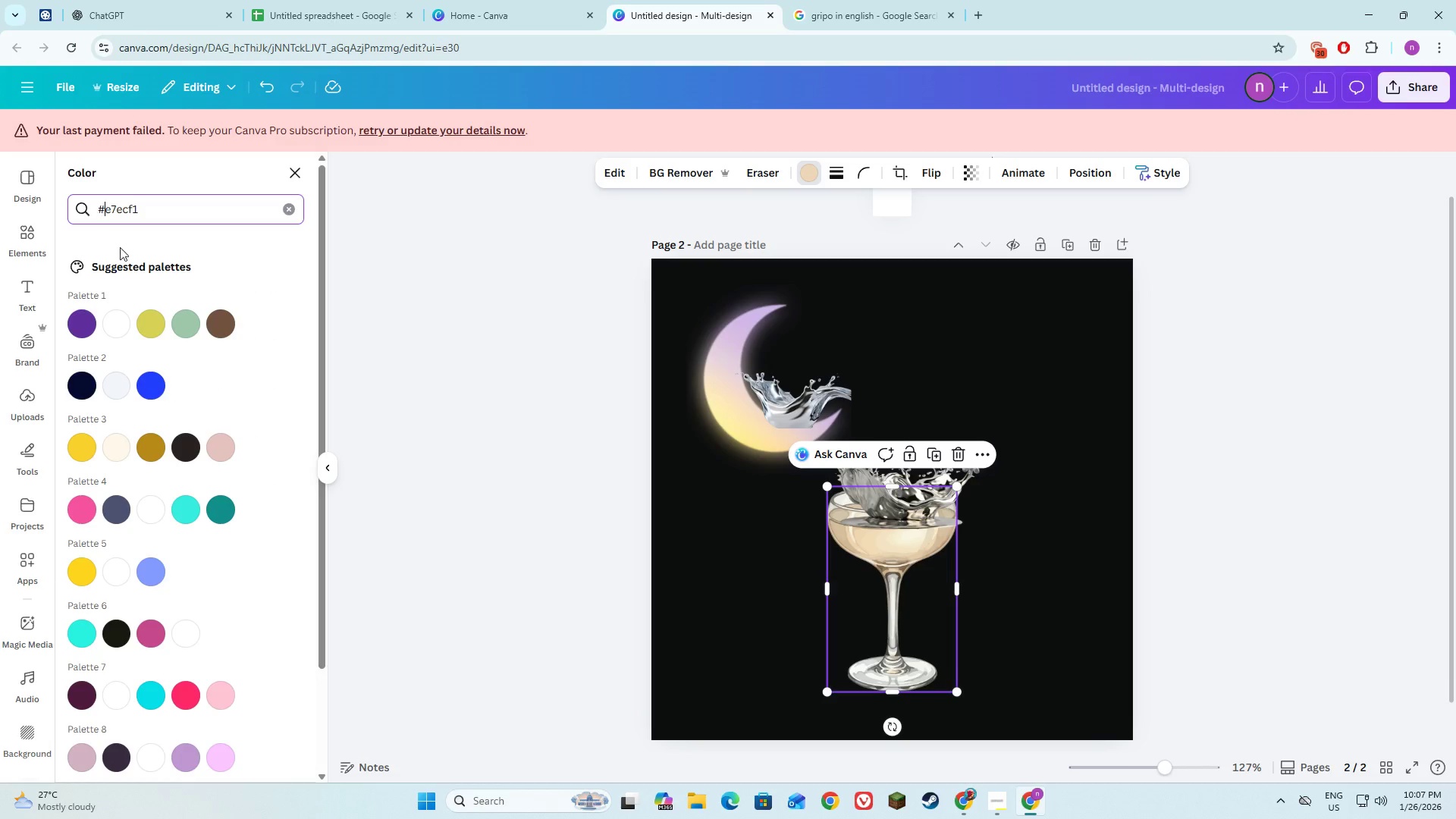 
mouse_move([119, 347])
 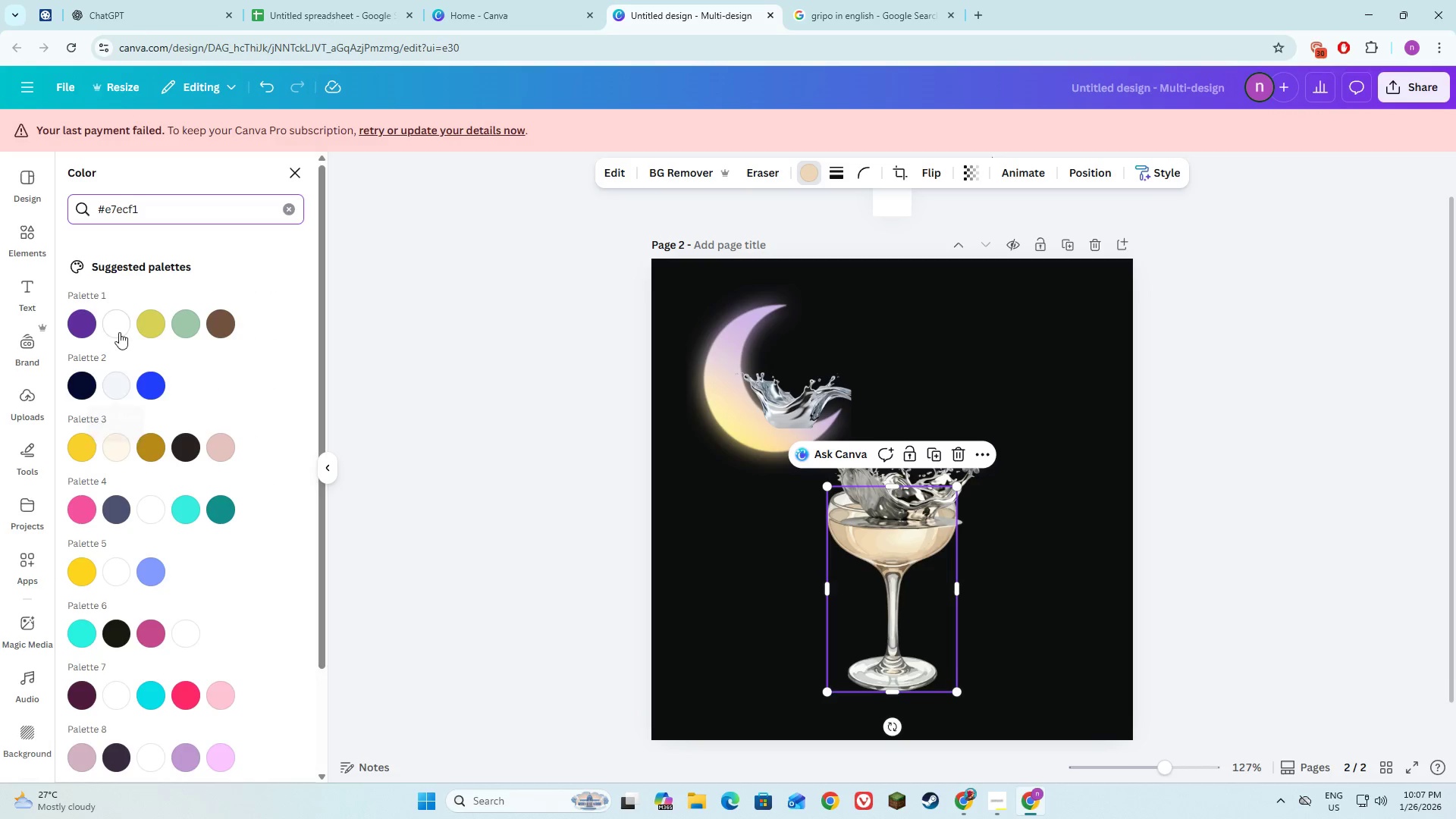 
mouse_move([120, 350])
 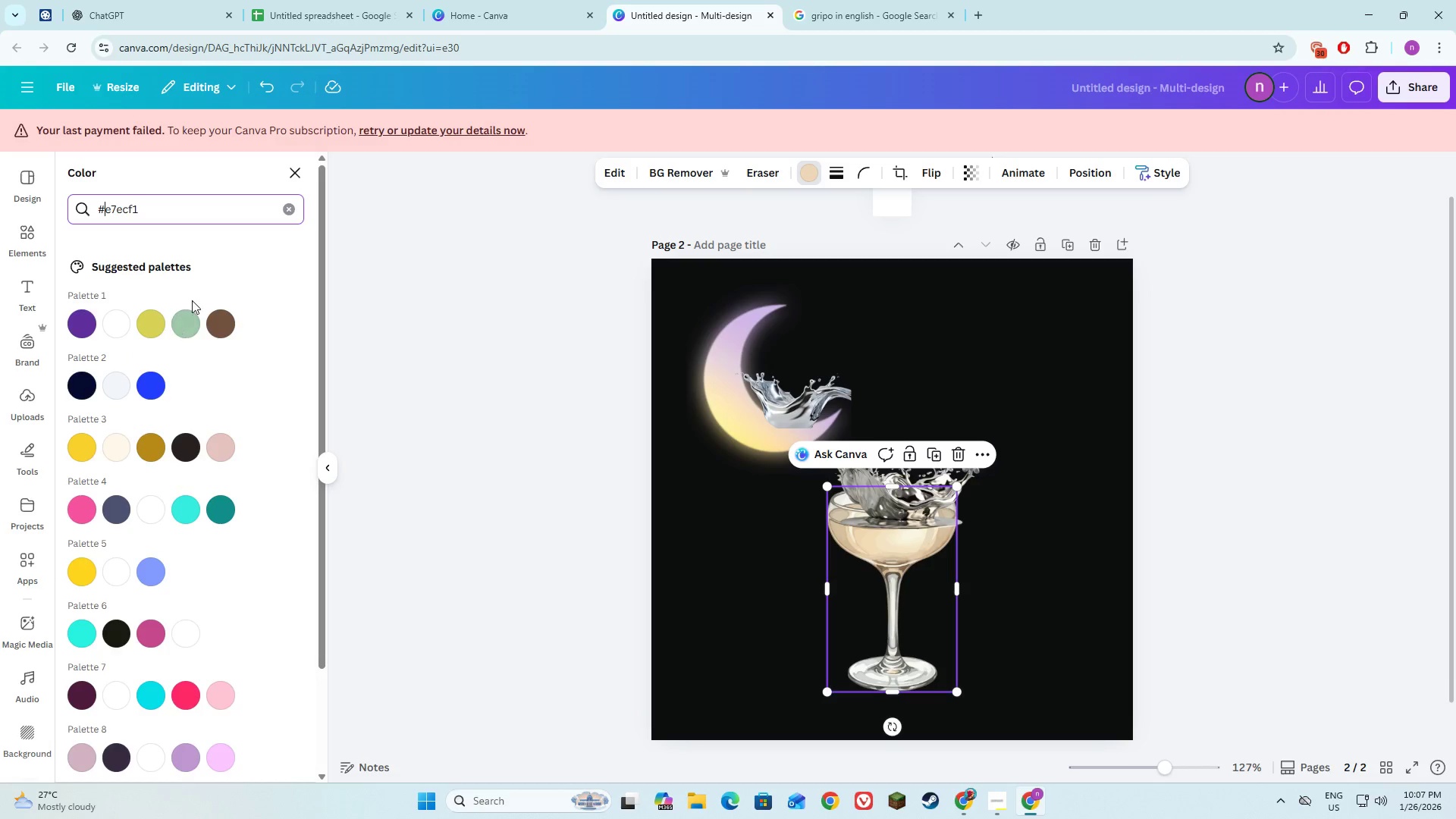 
left_click([287, 205])
 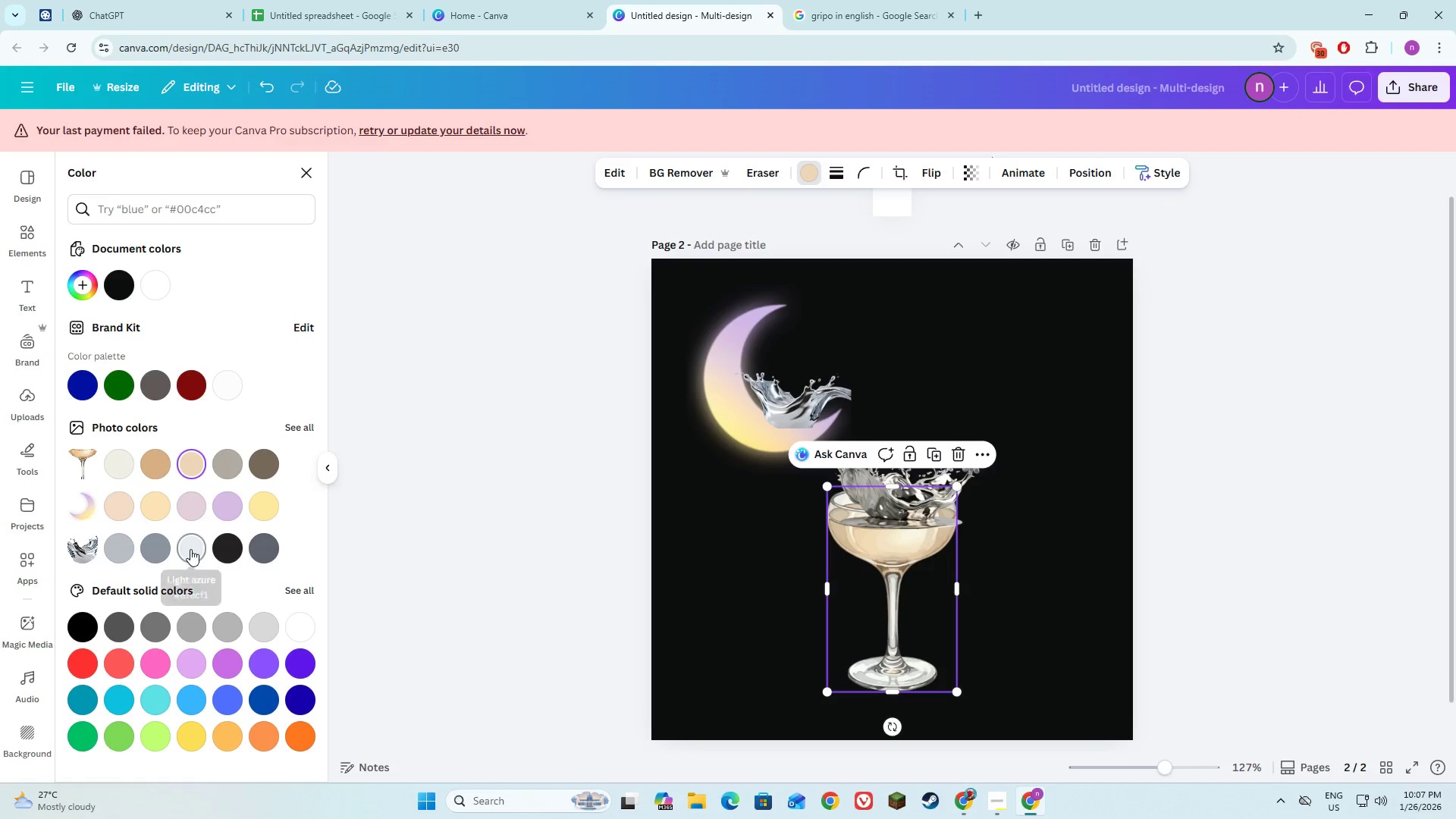 
left_click([190, 549])
 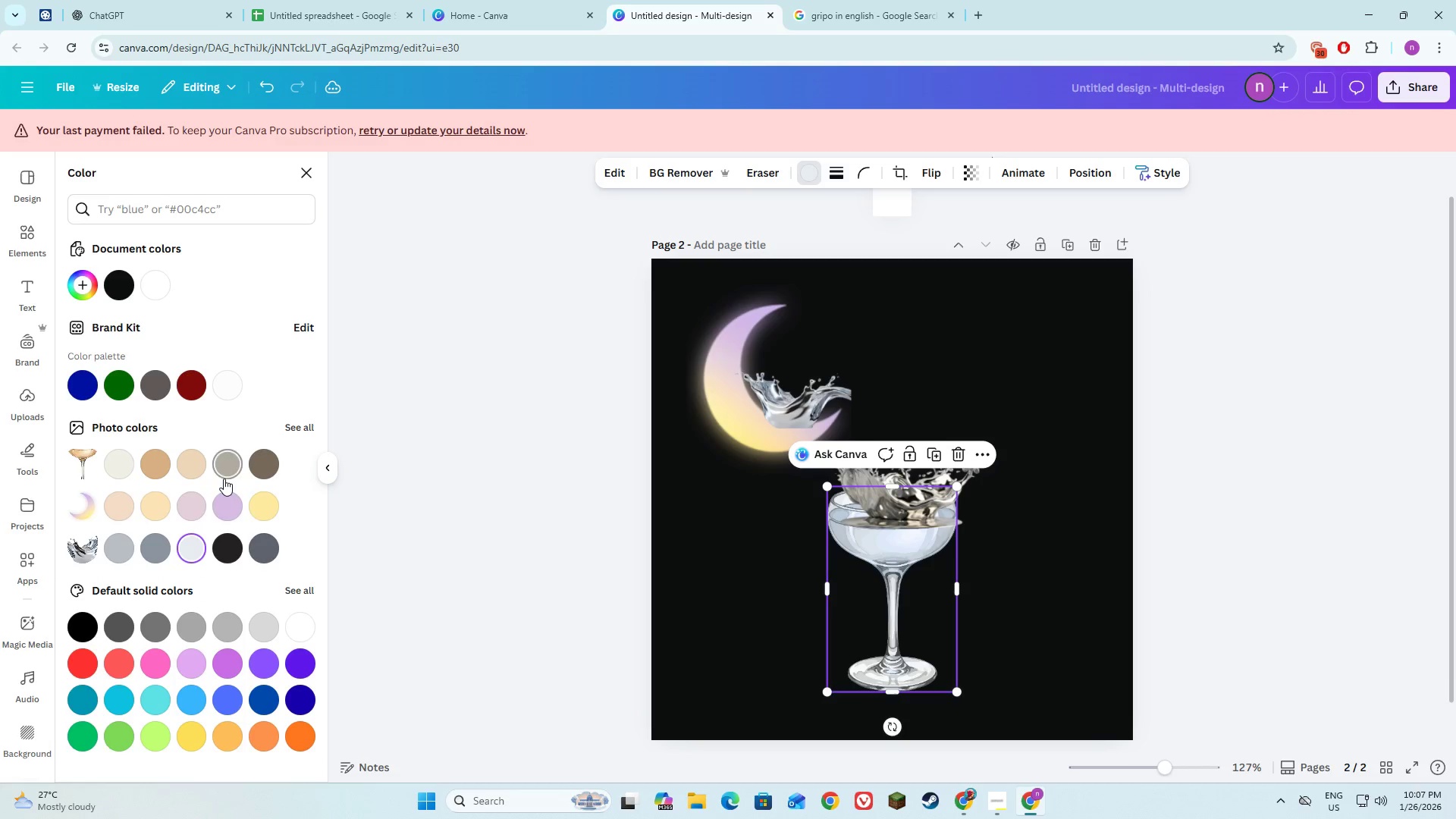 
left_click([224, 473])
 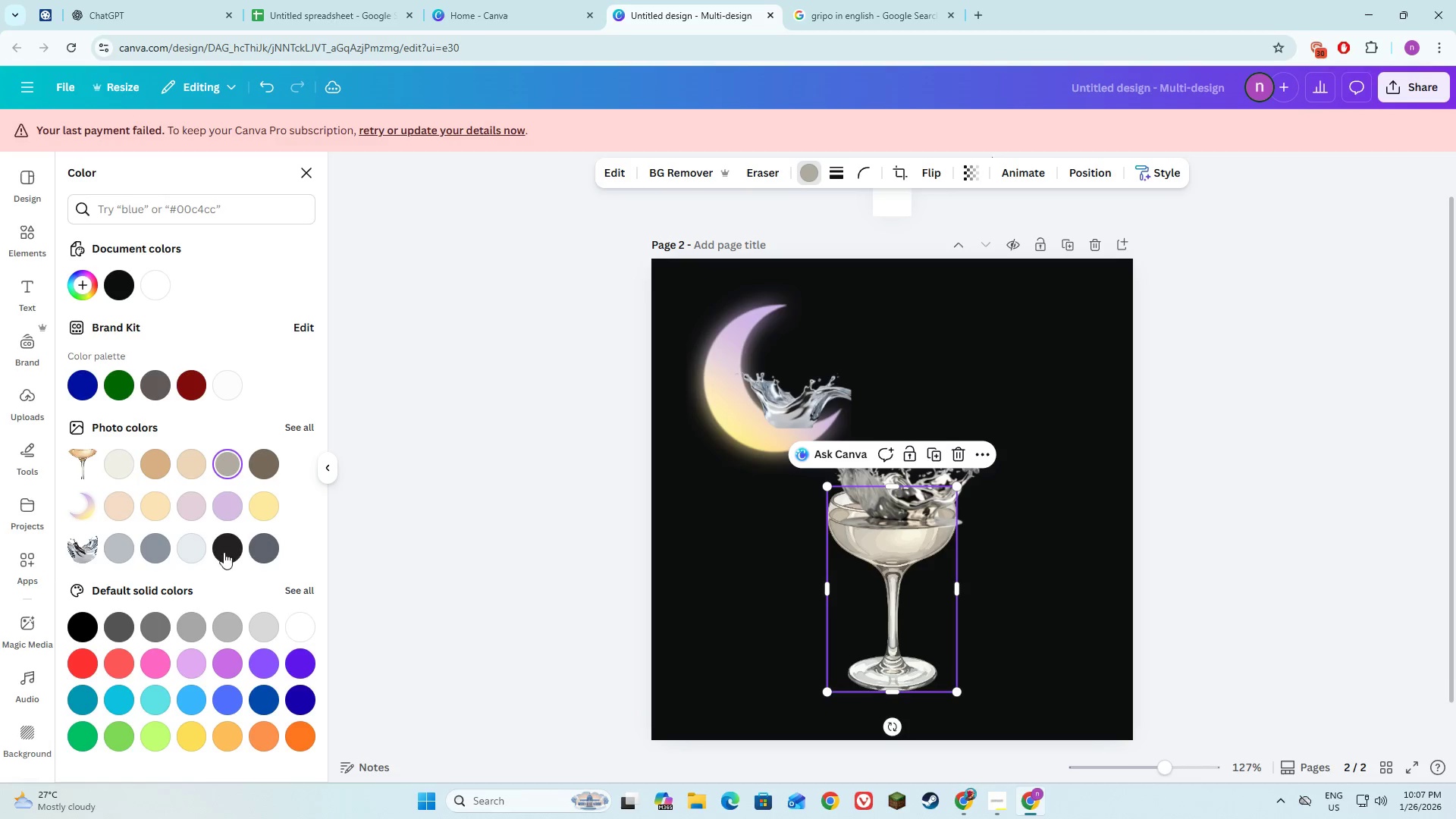 
left_click([224, 552])
 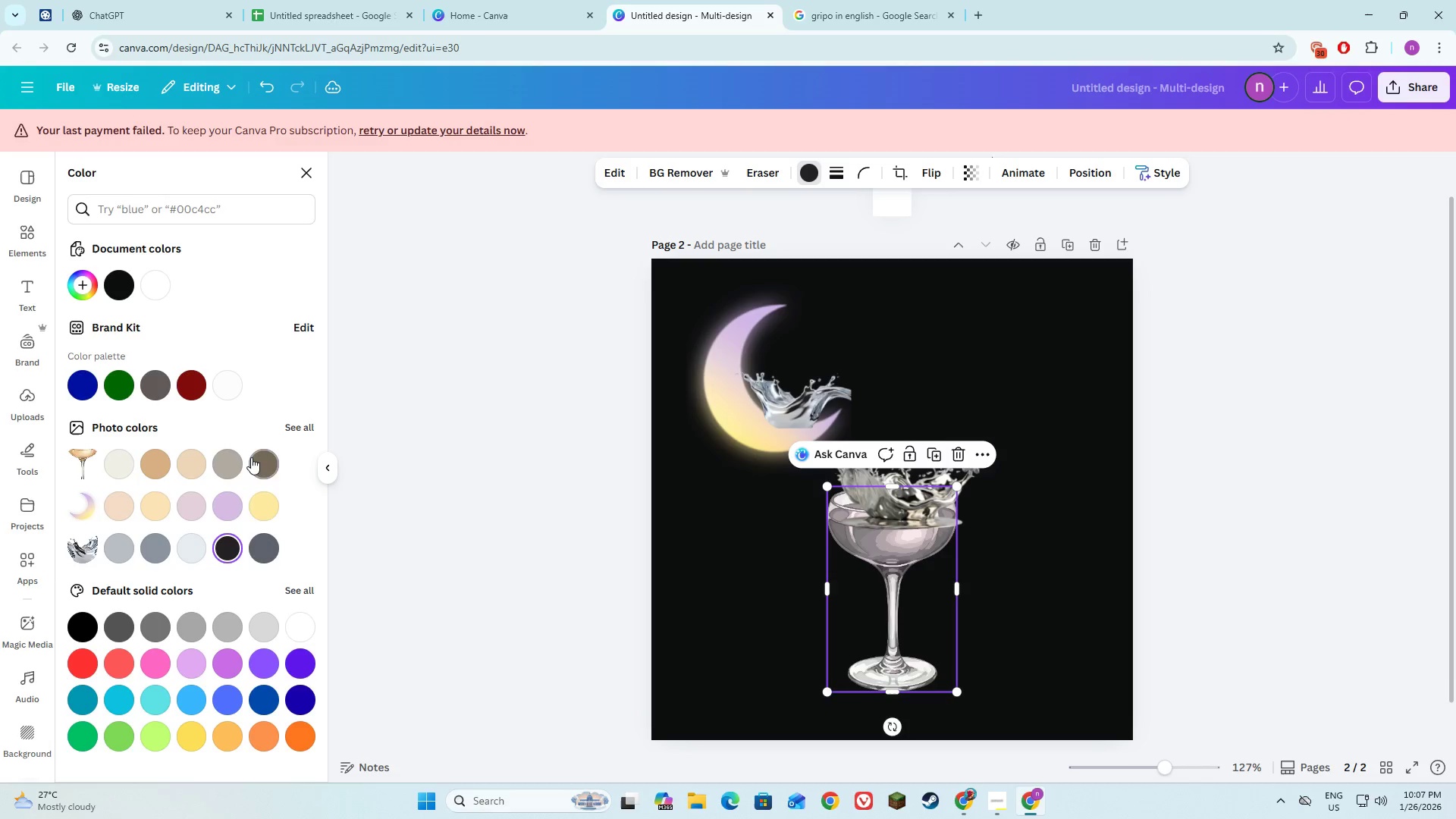 
left_click([256, 457])
 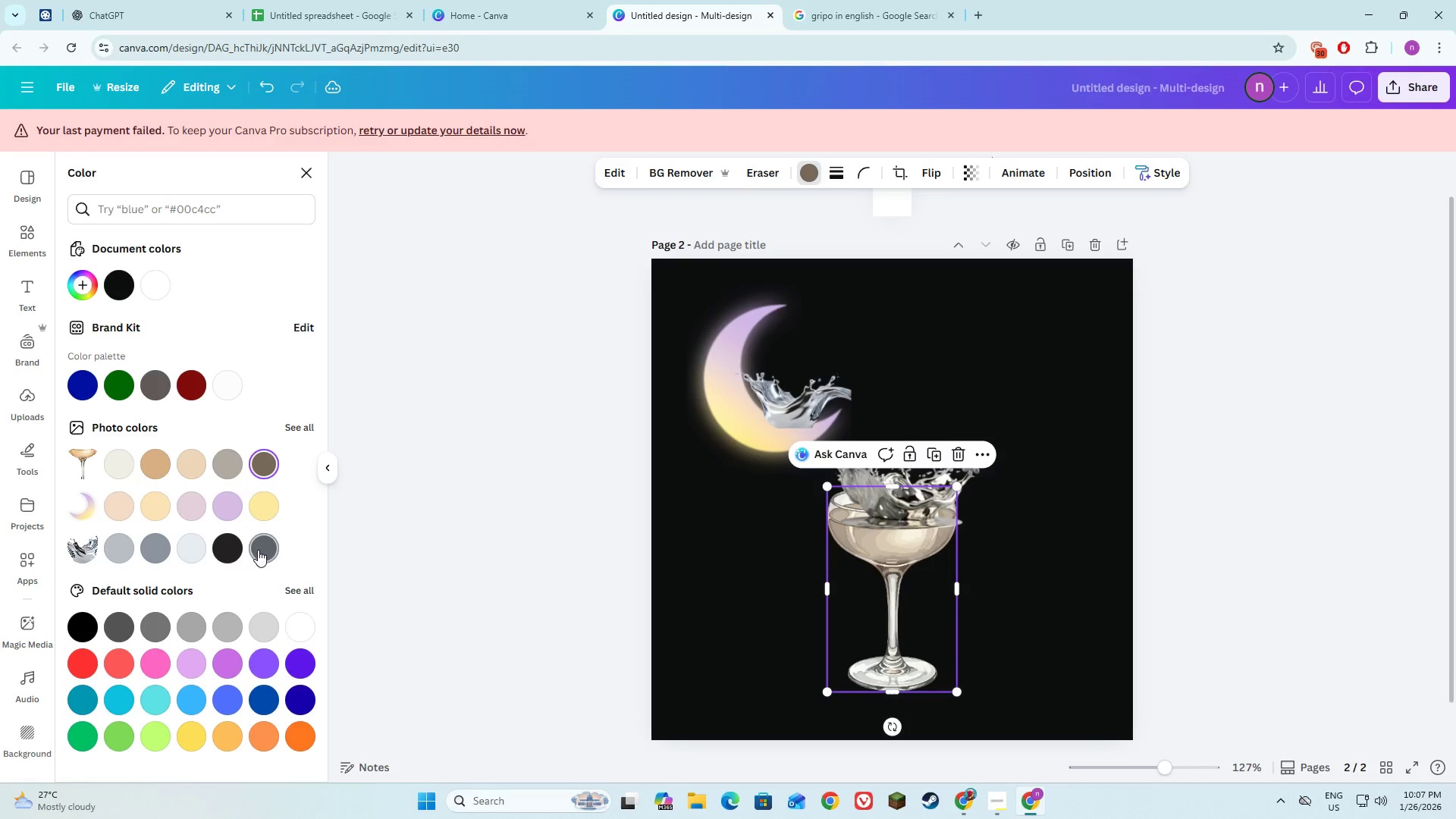 
left_click([258, 550])
 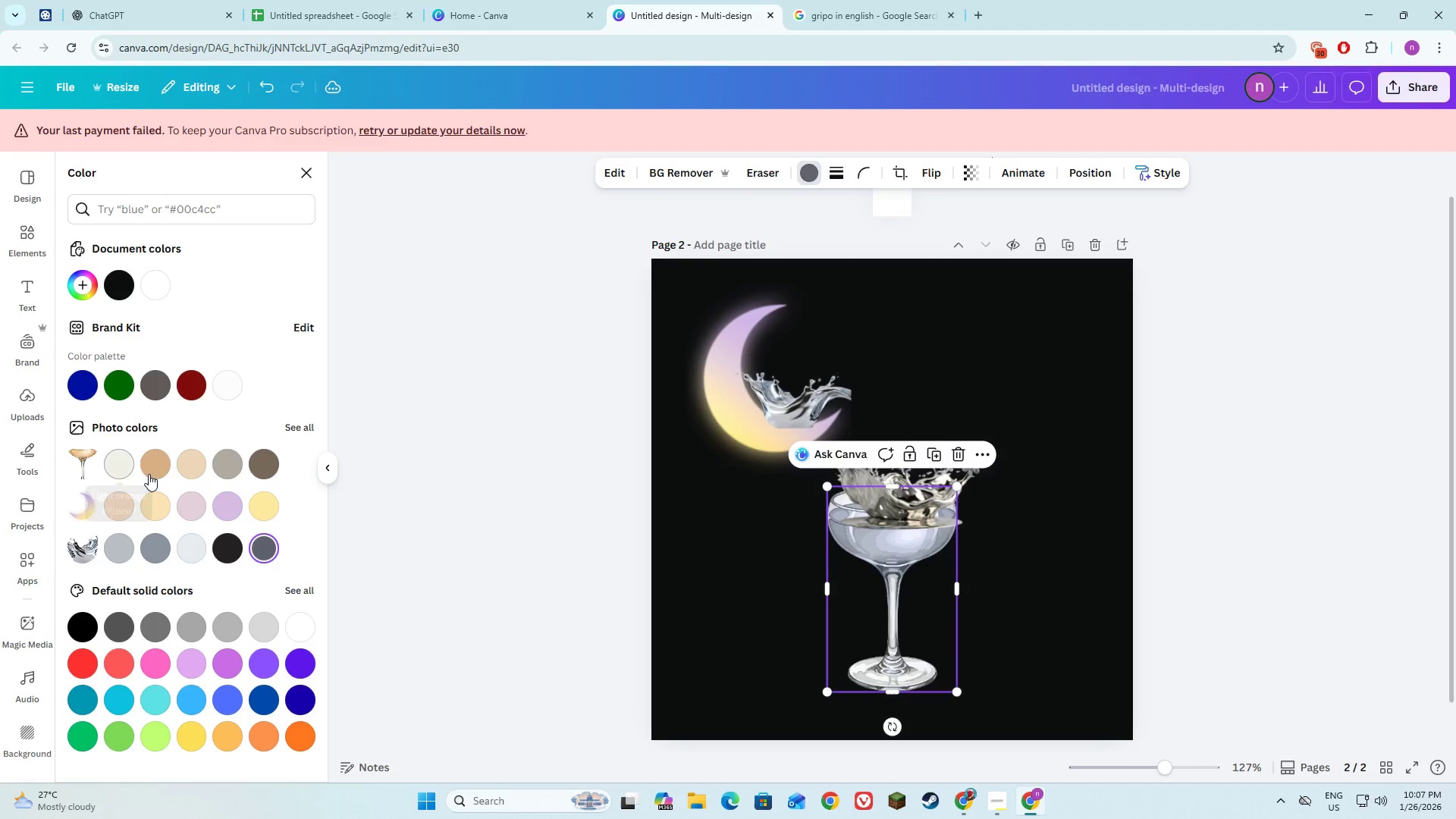 
left_click([149, 469])
 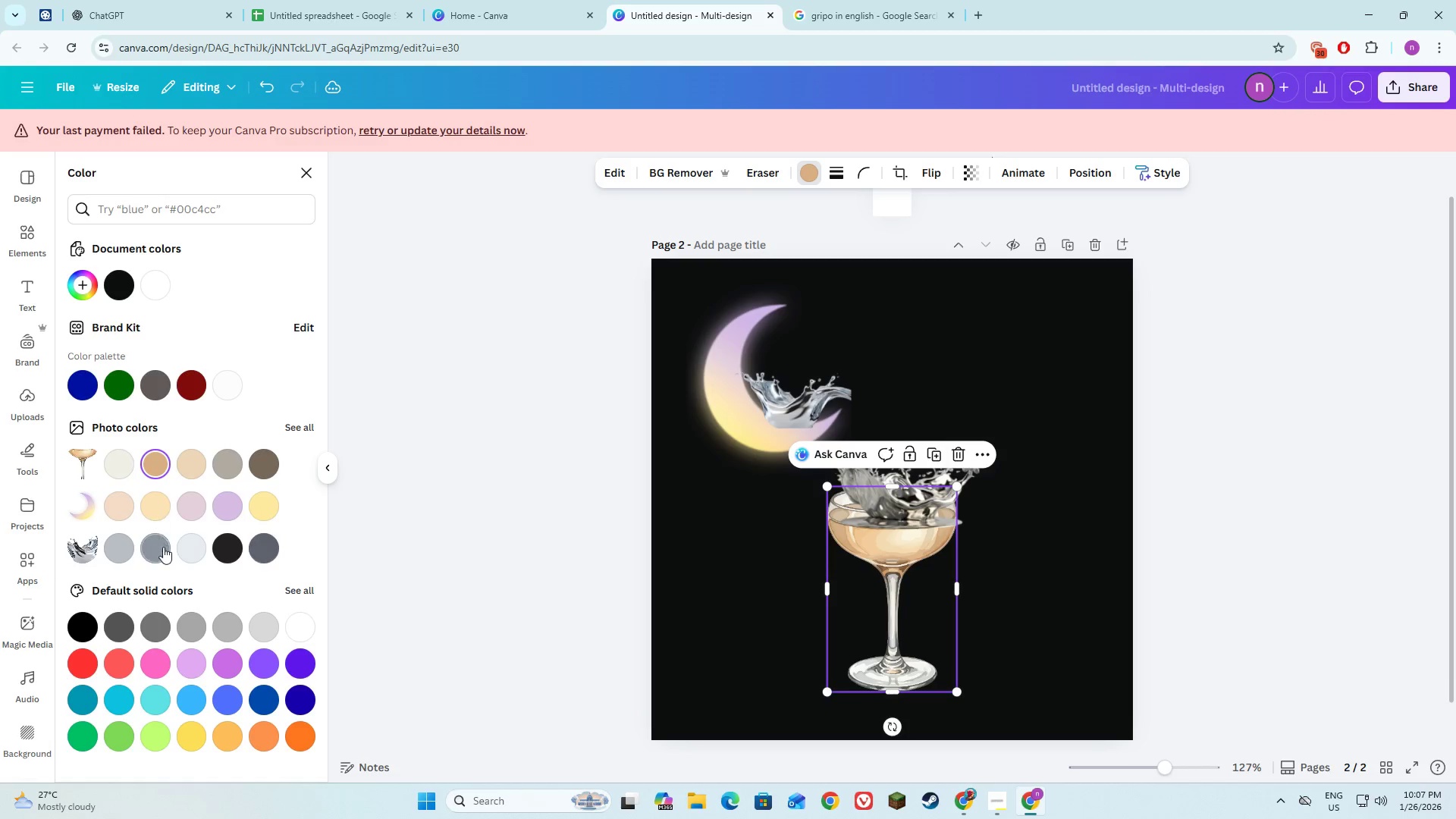 
left_click([163, 547])
 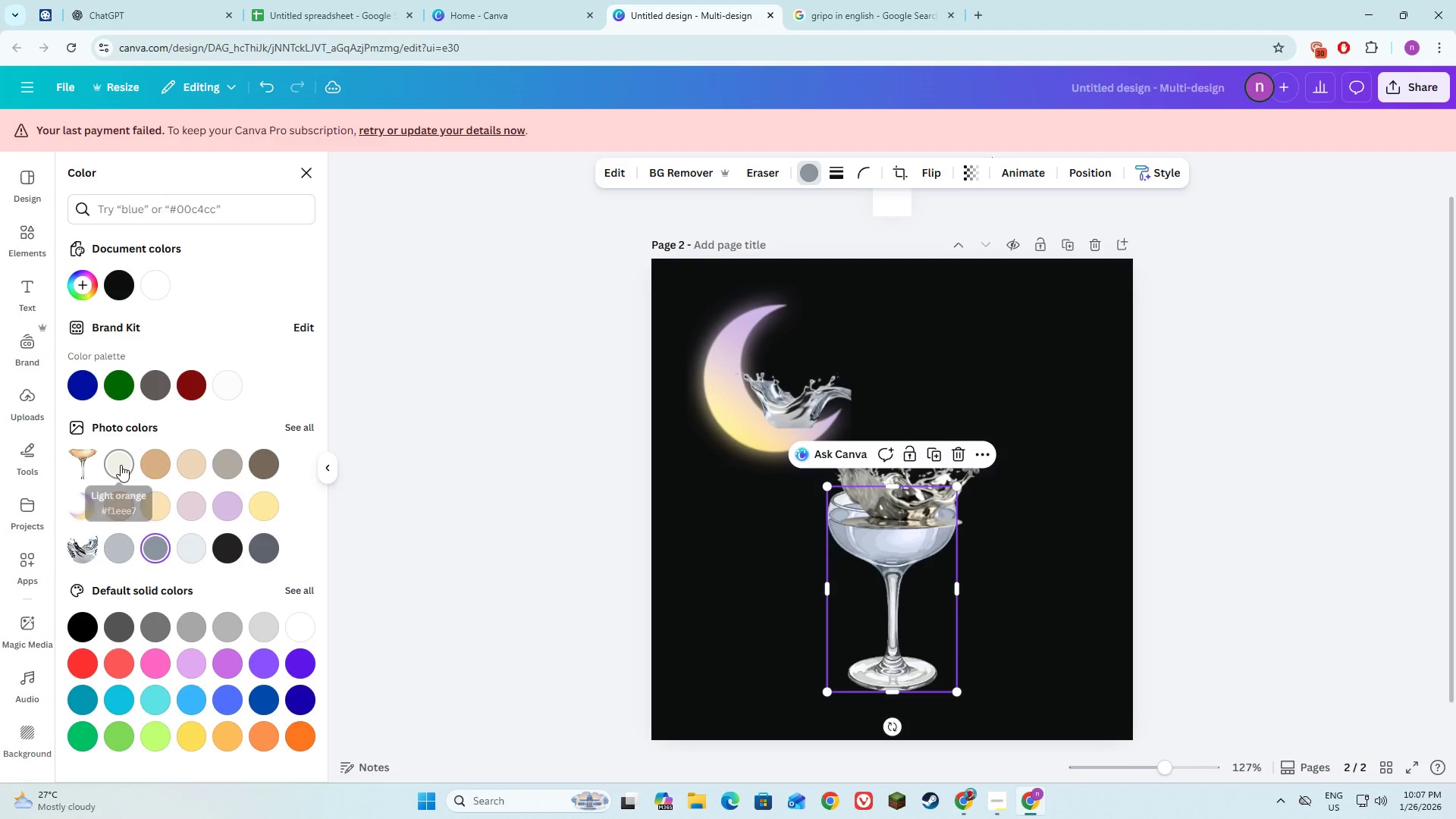 
left_click([121, 465])
 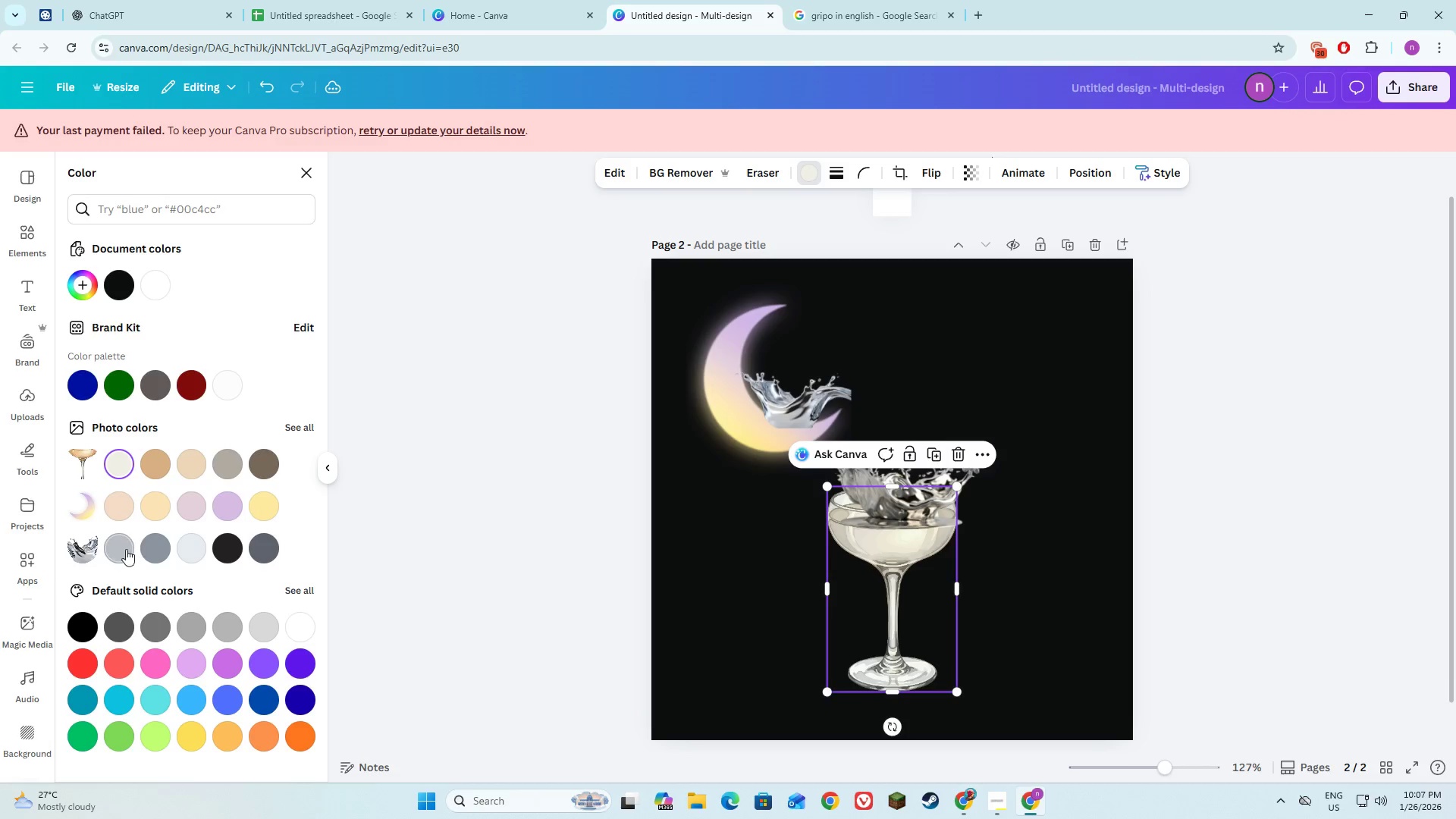 
left_click([124, 552])
 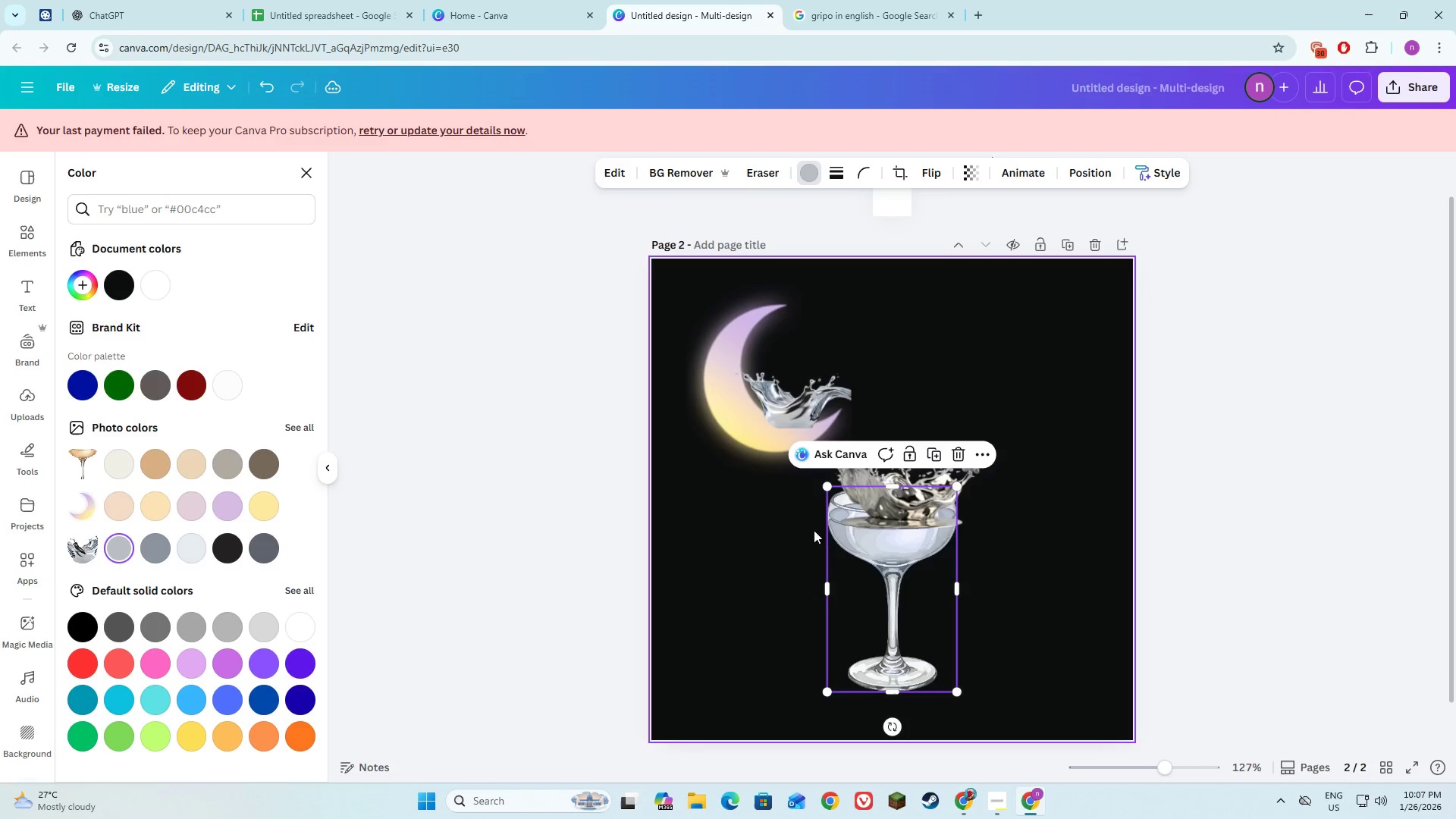 
left_click_drag(start_coordinate=[888, 501], to_coordinate=[895, 504])
 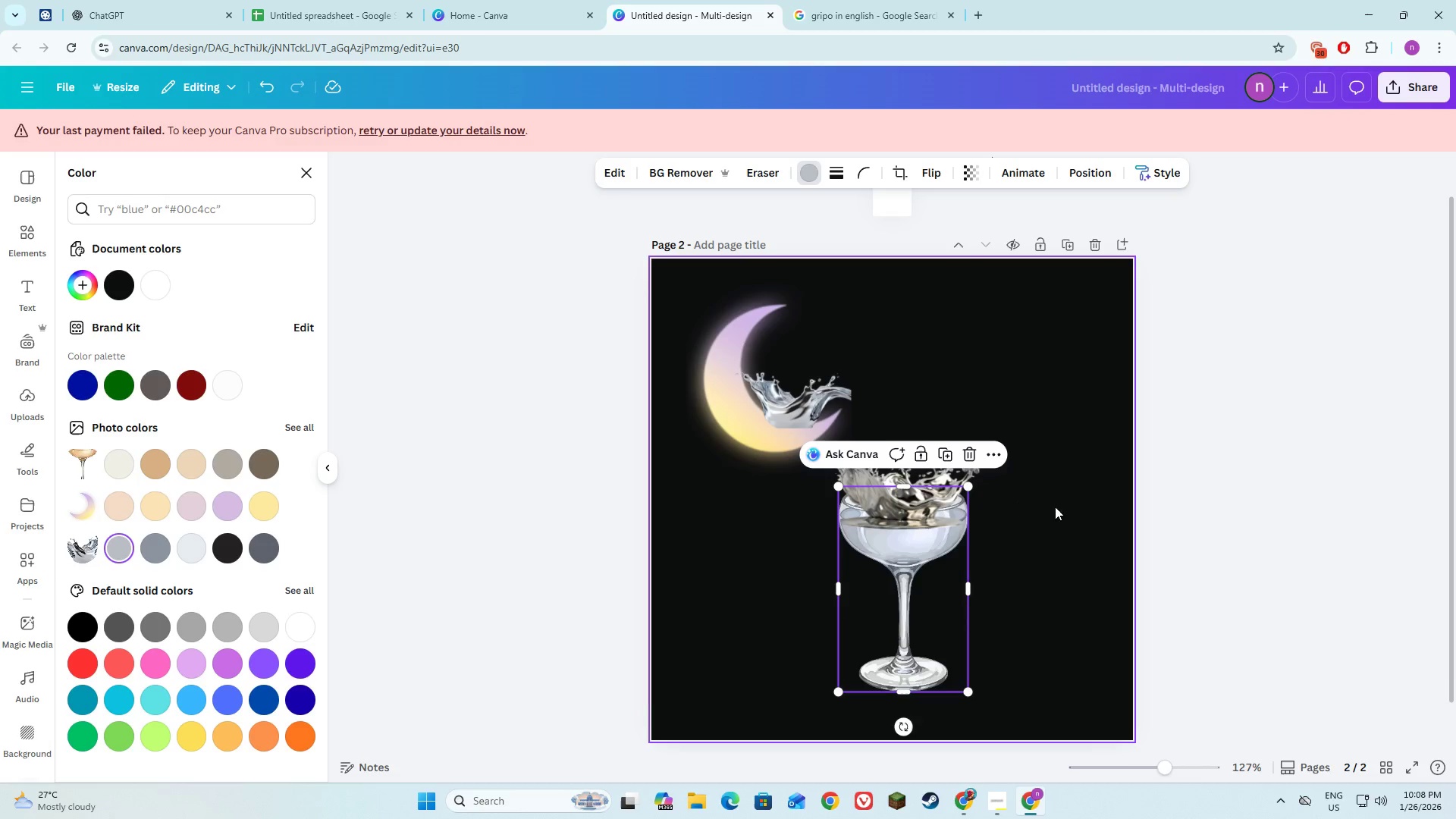 
left_click([1068, 507])
 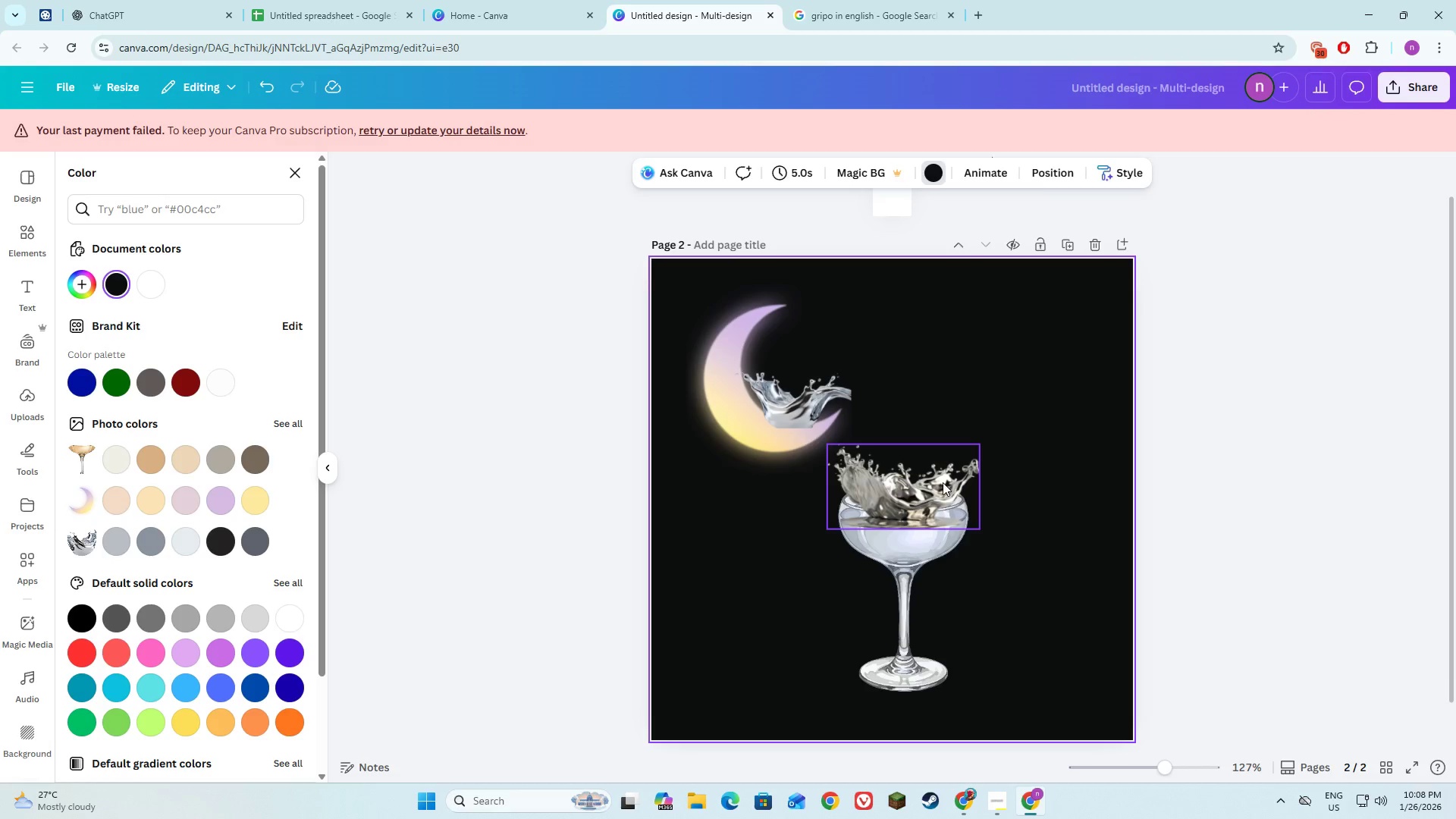 
left_click([943, 482])
 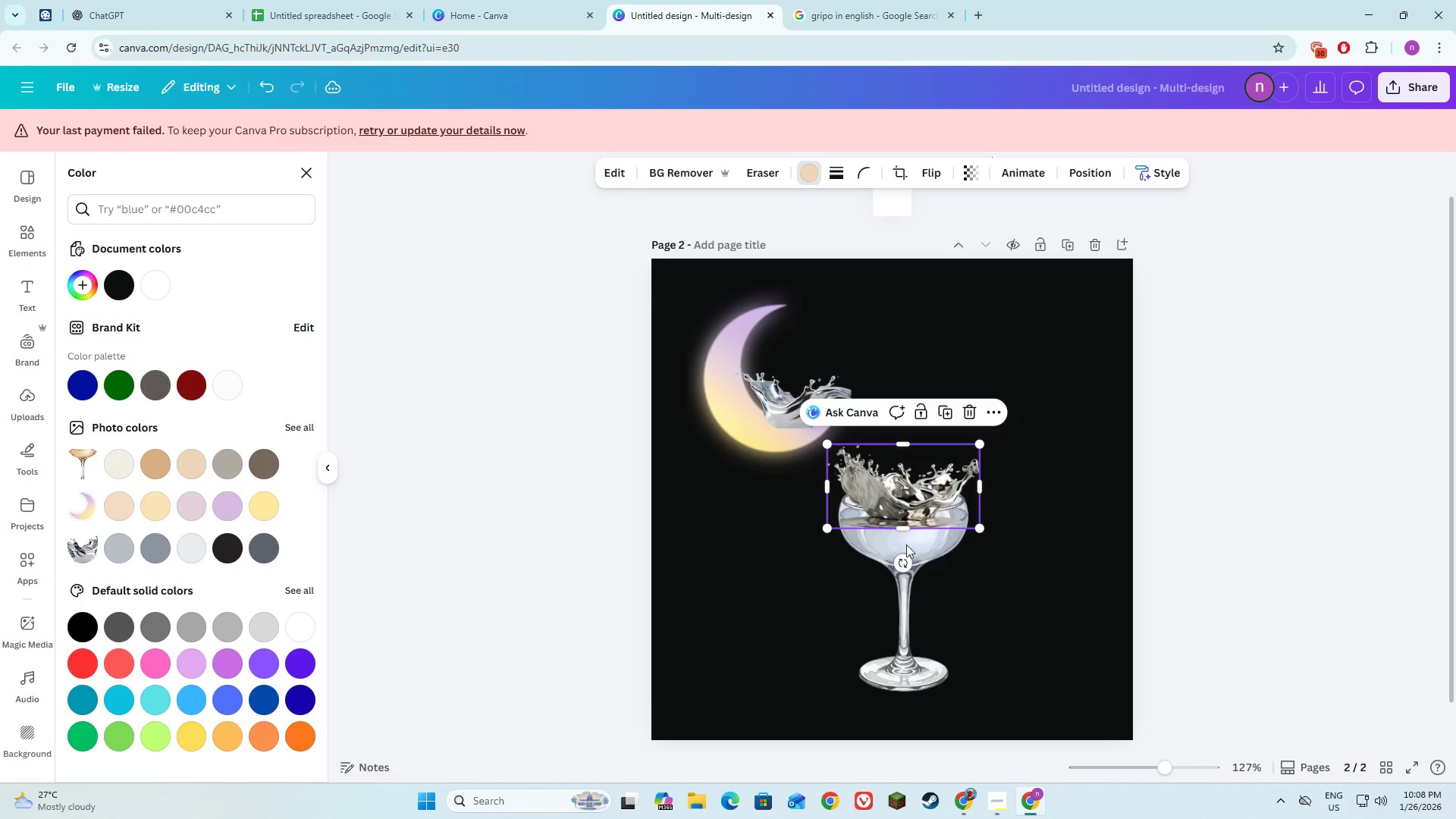 
left_click([896, 613])
 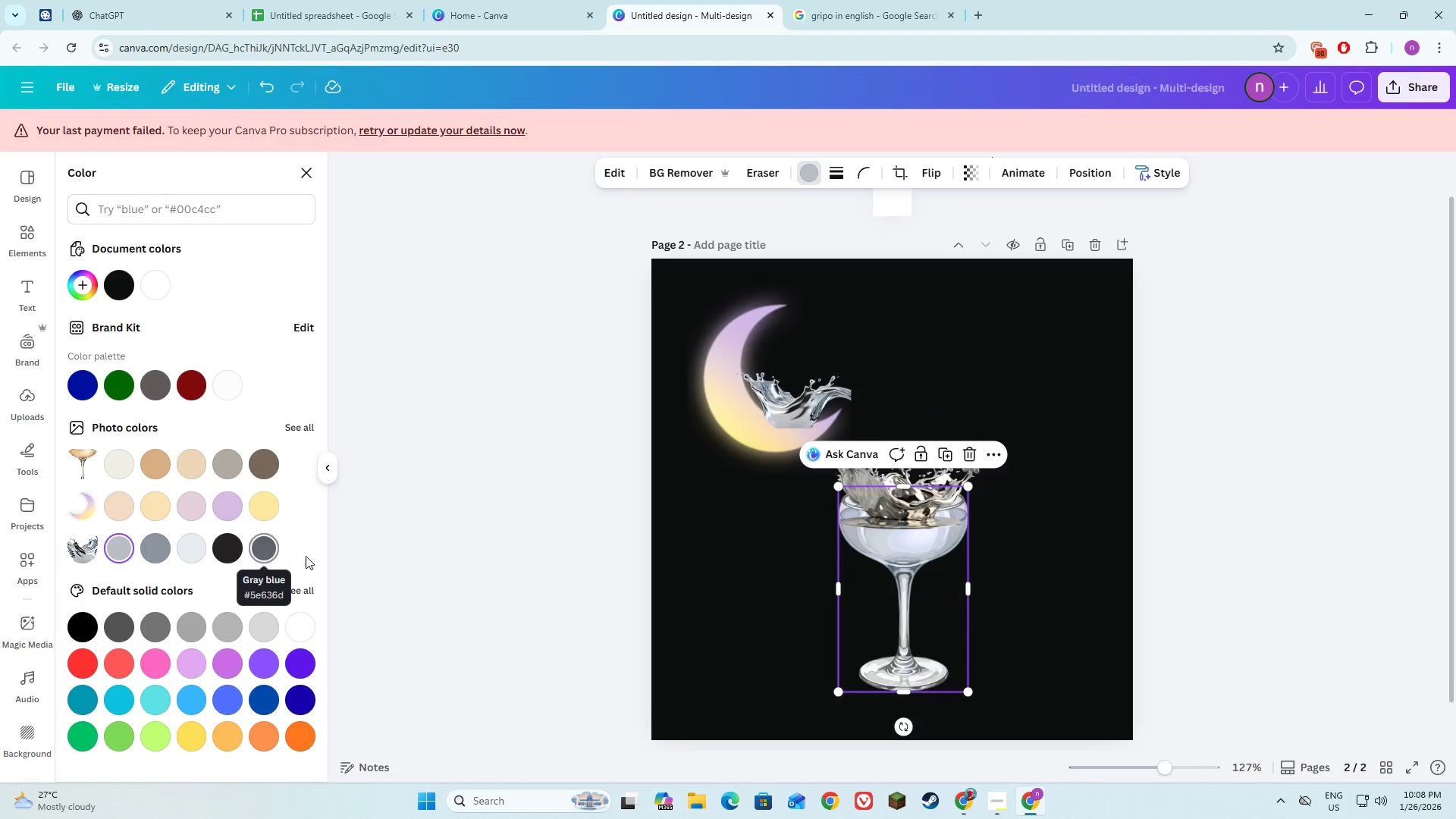 
left_click([722, 415])
 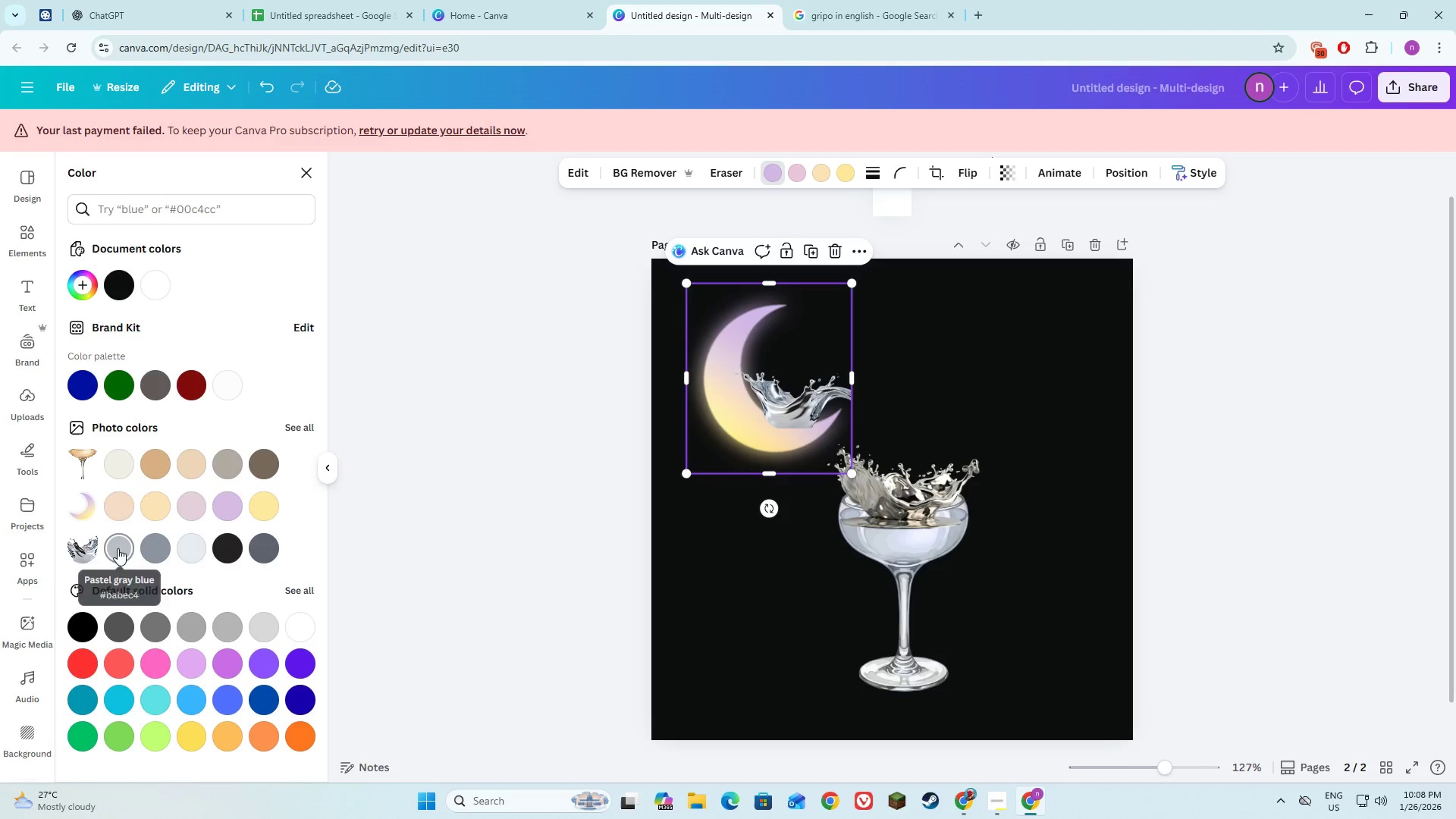 
left_click([113, 506])
 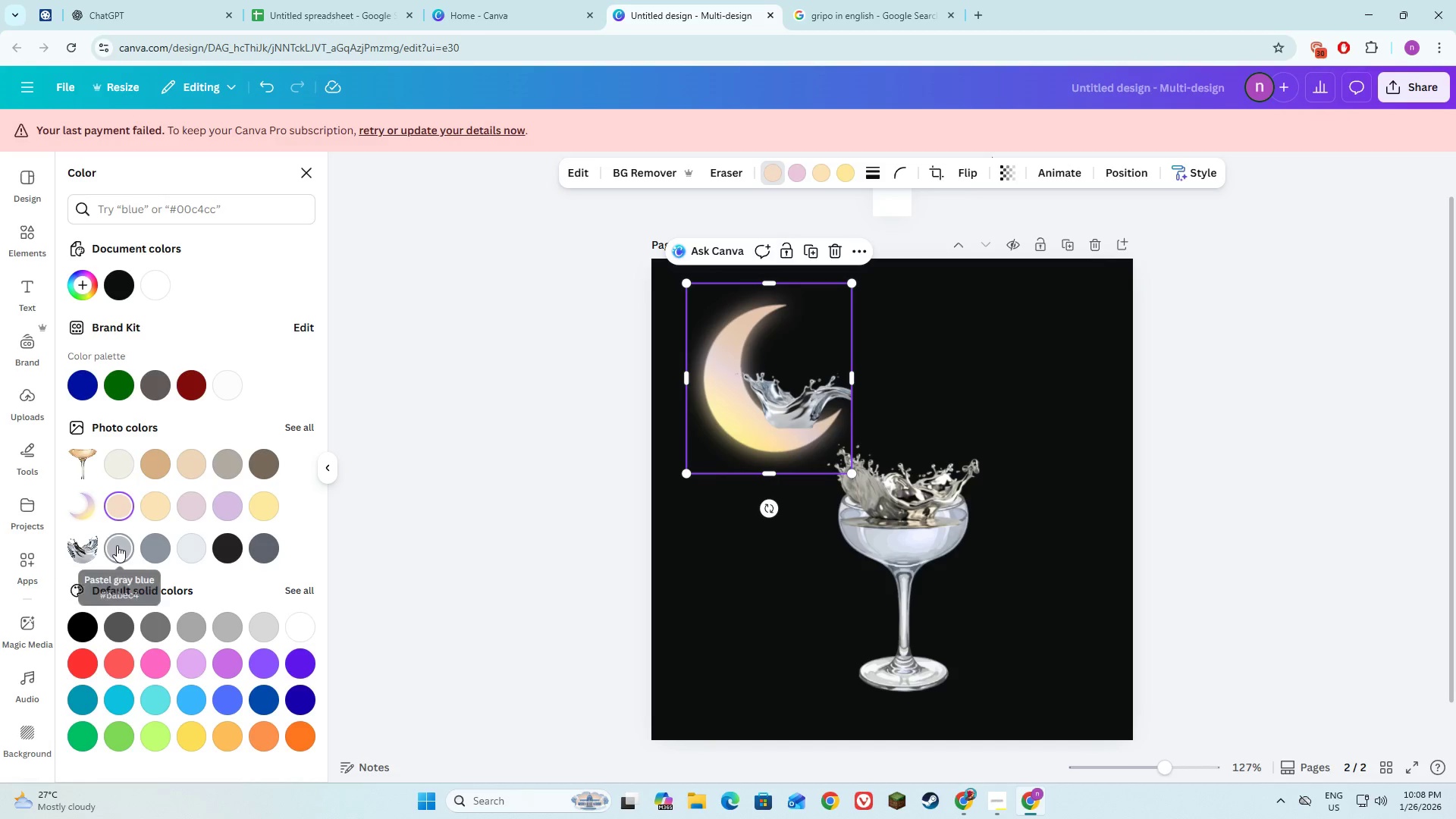 
left_click([117, 545])
 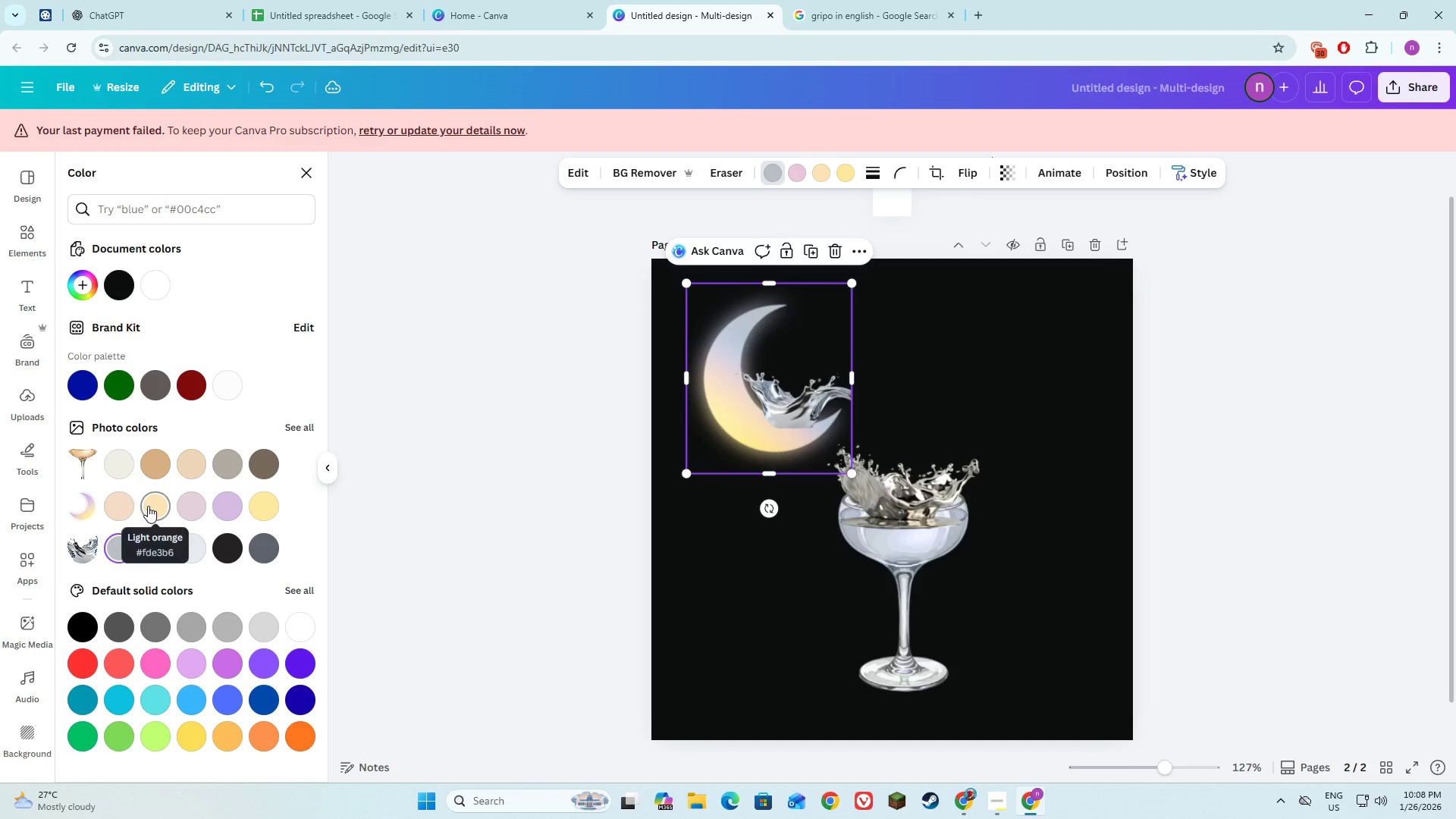 
left_click([150, 507])
 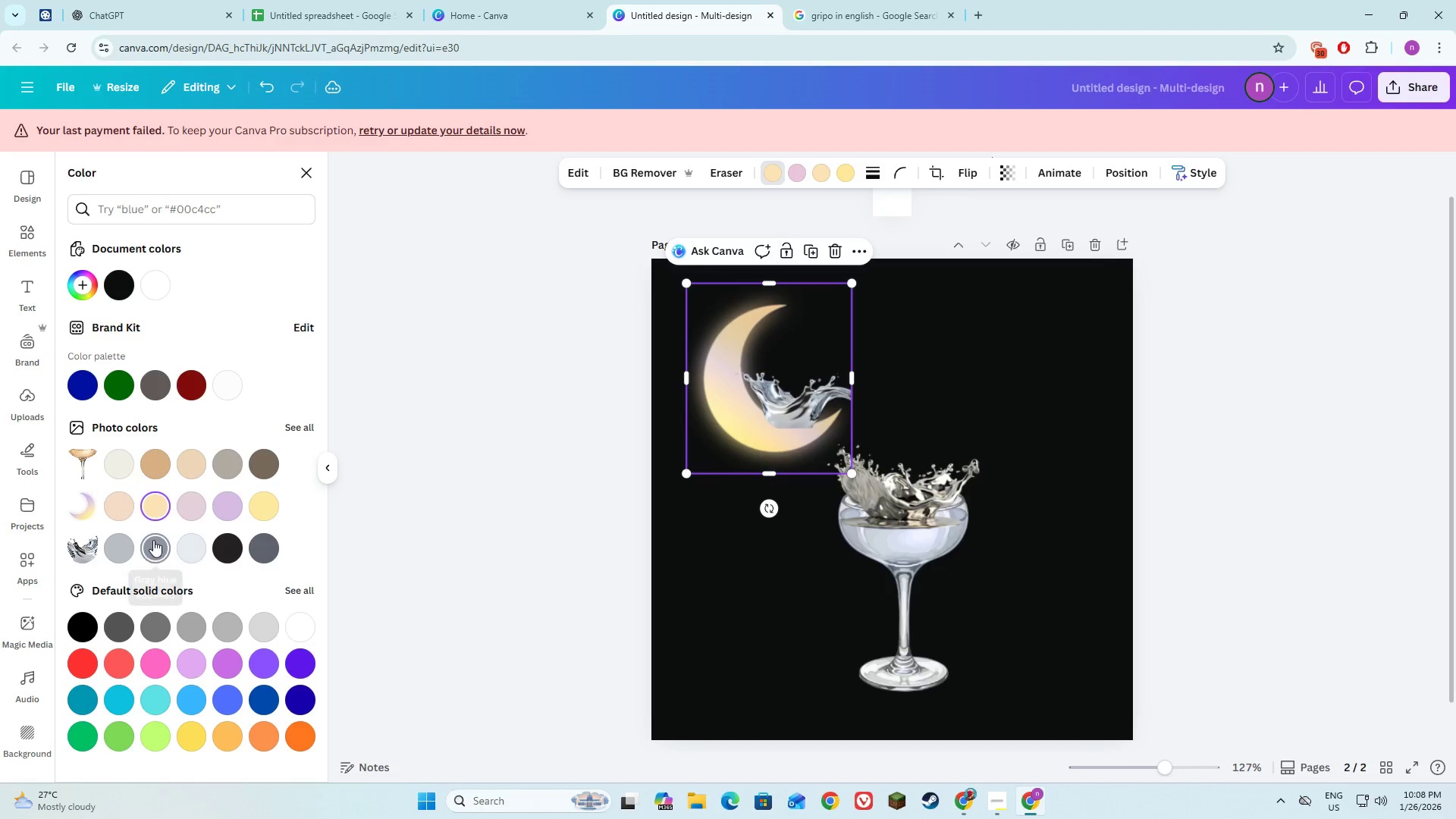 
left_click([153, 541])
 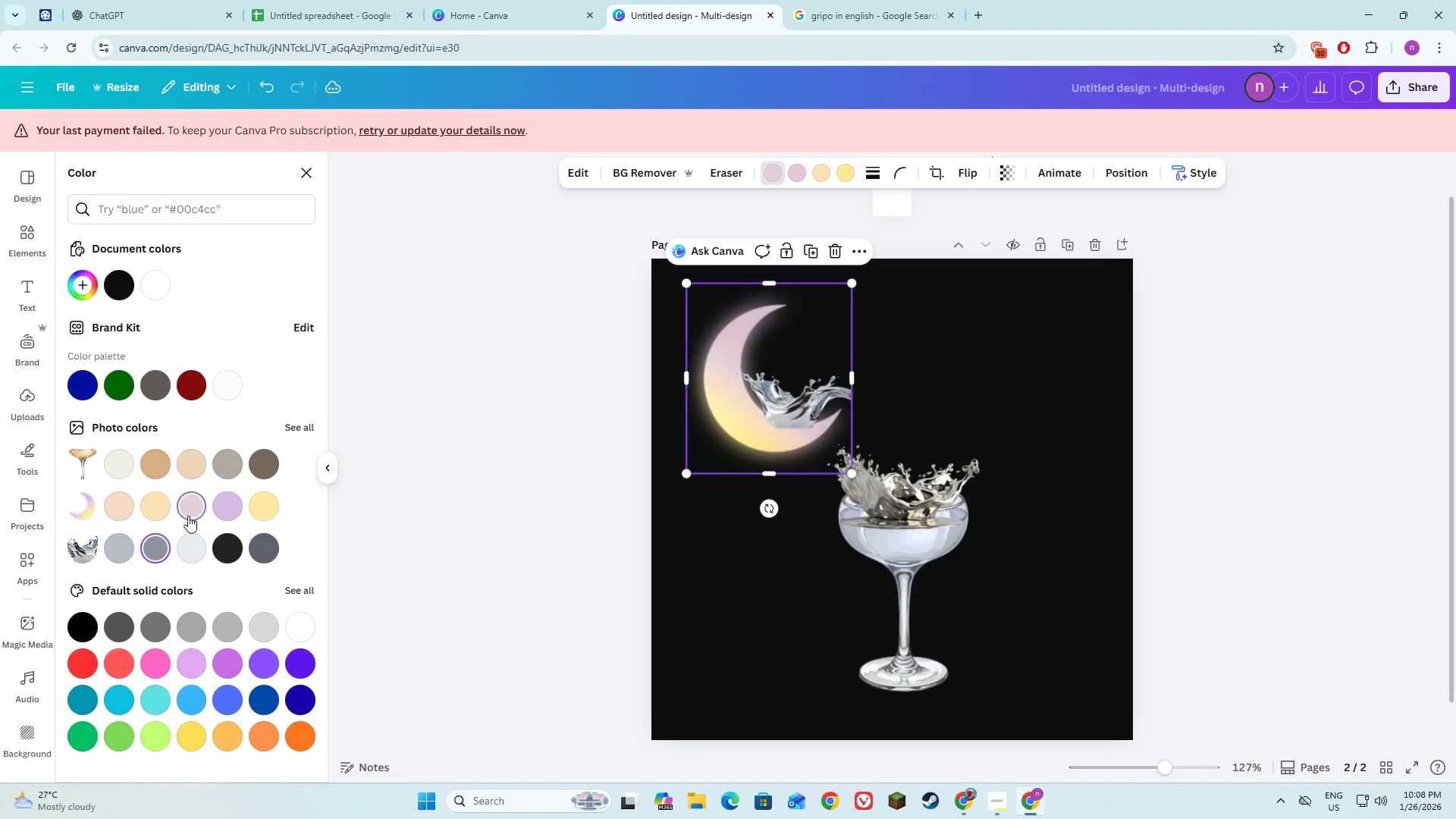 
double_click([188, 545])
 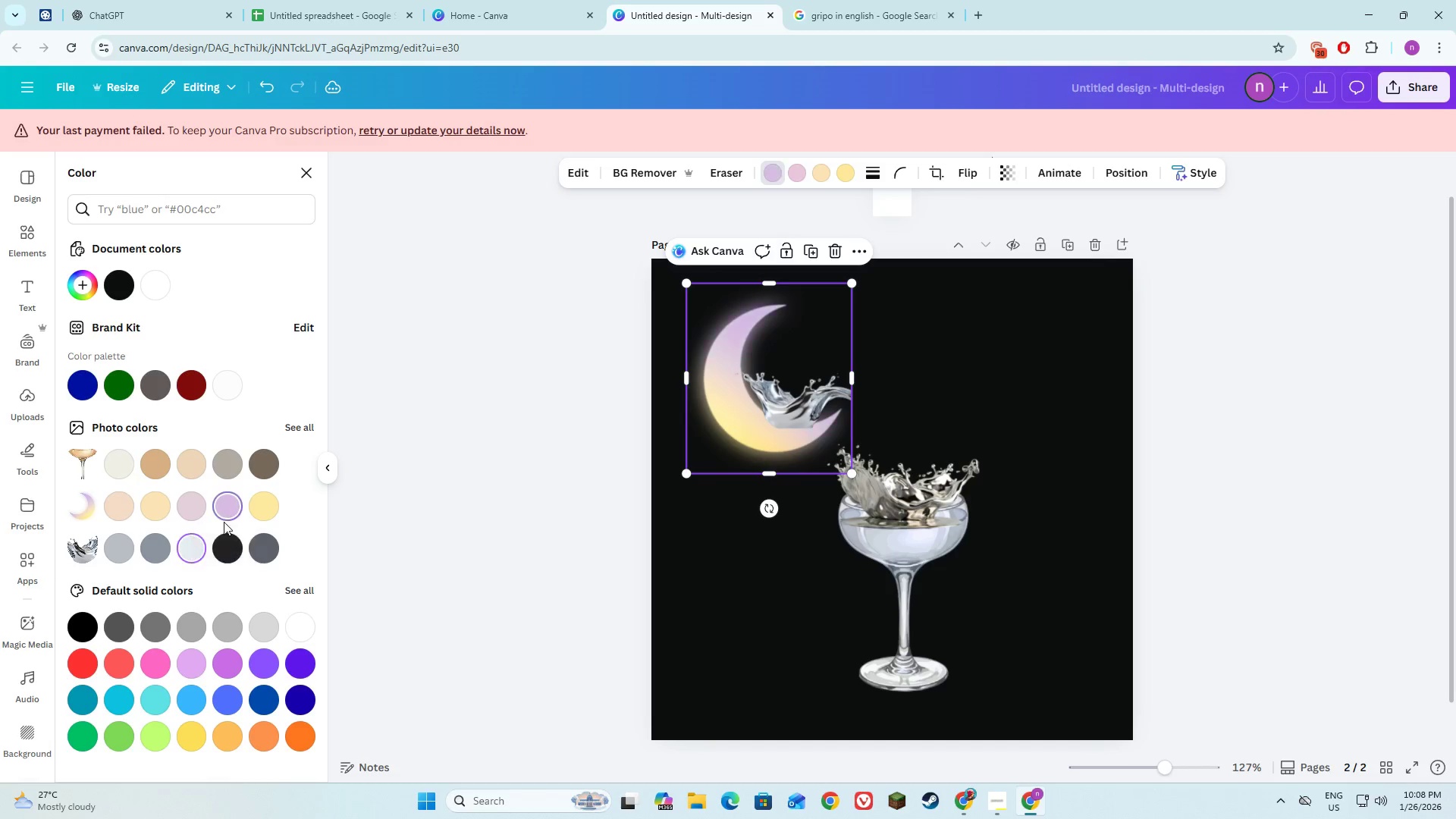 
double_click([221, 548])
 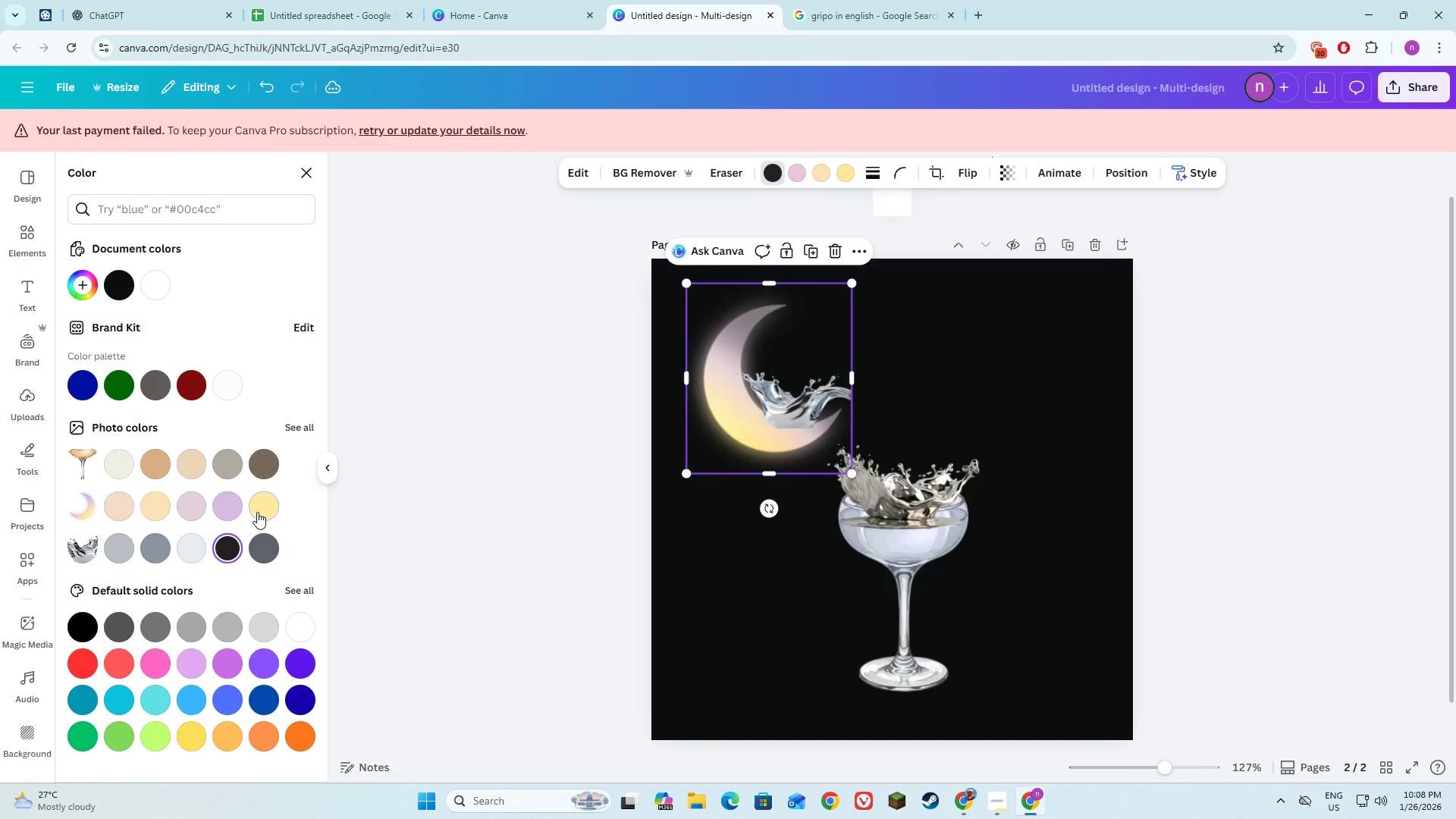 
triple_click([257, 512])
 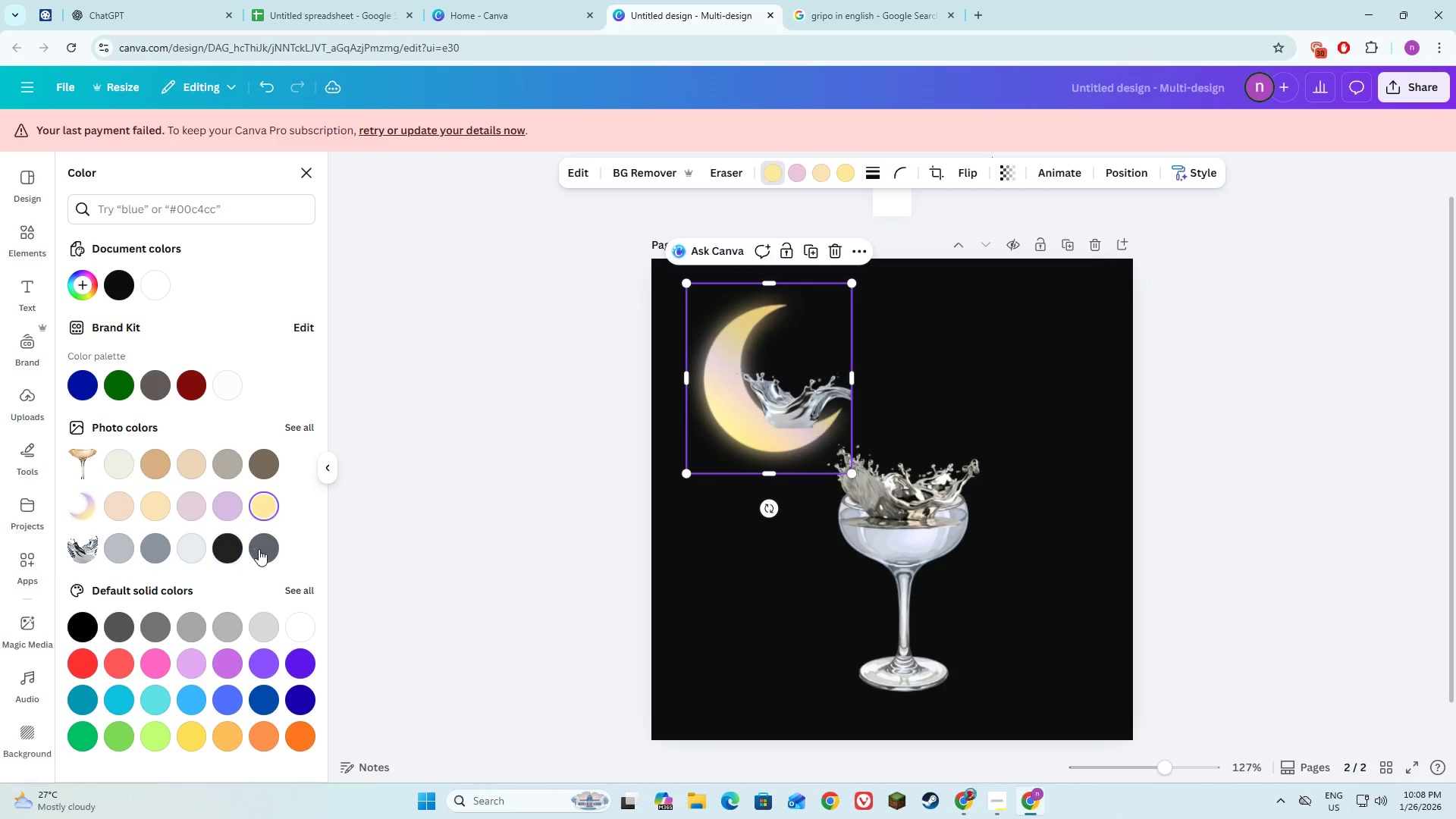 
triple_click([259, 549])
 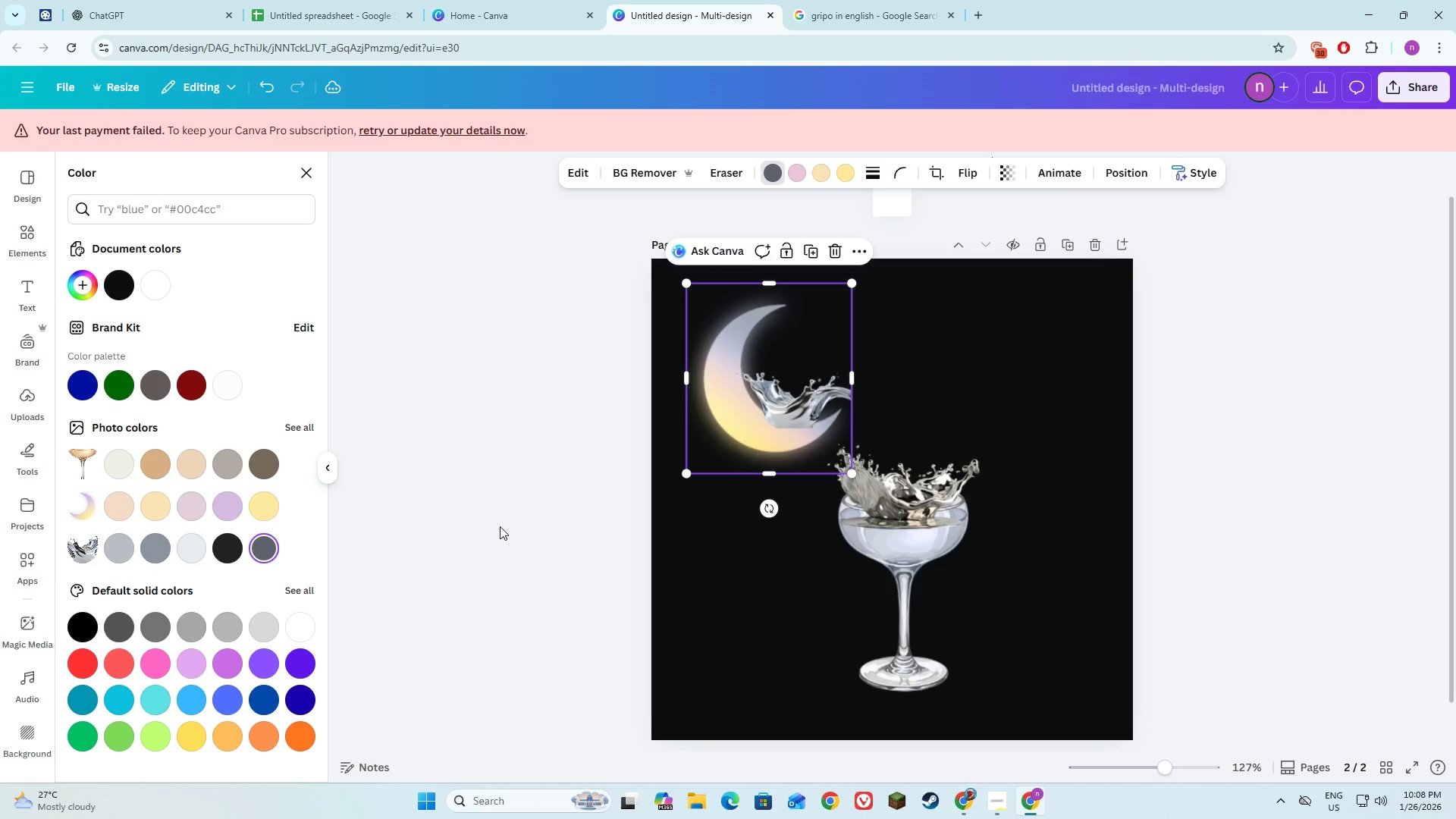 
left_click([578, 513])
 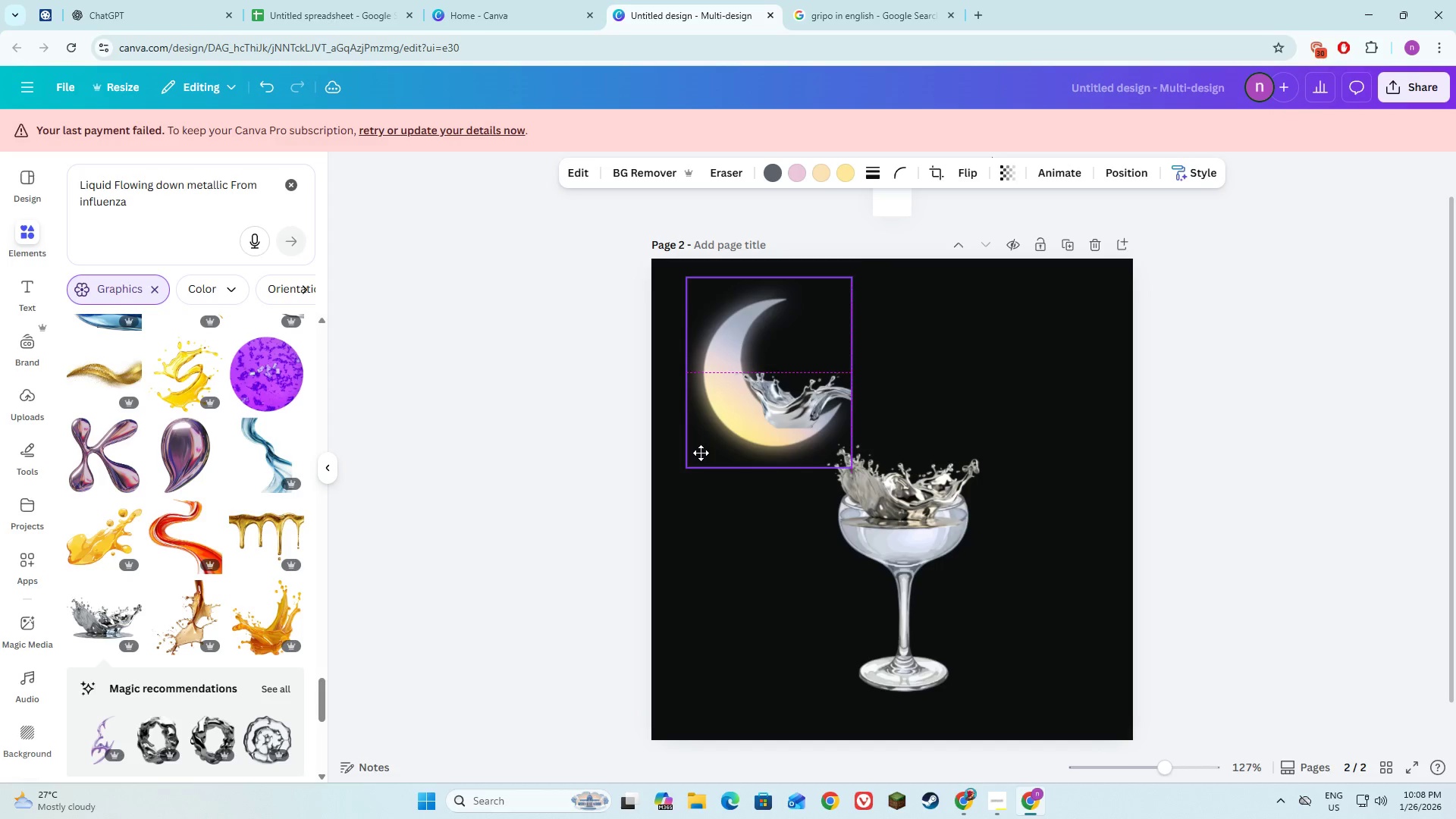 
scroll: coordinate [201, 612], scroll_direction: down, amount: 9.0
 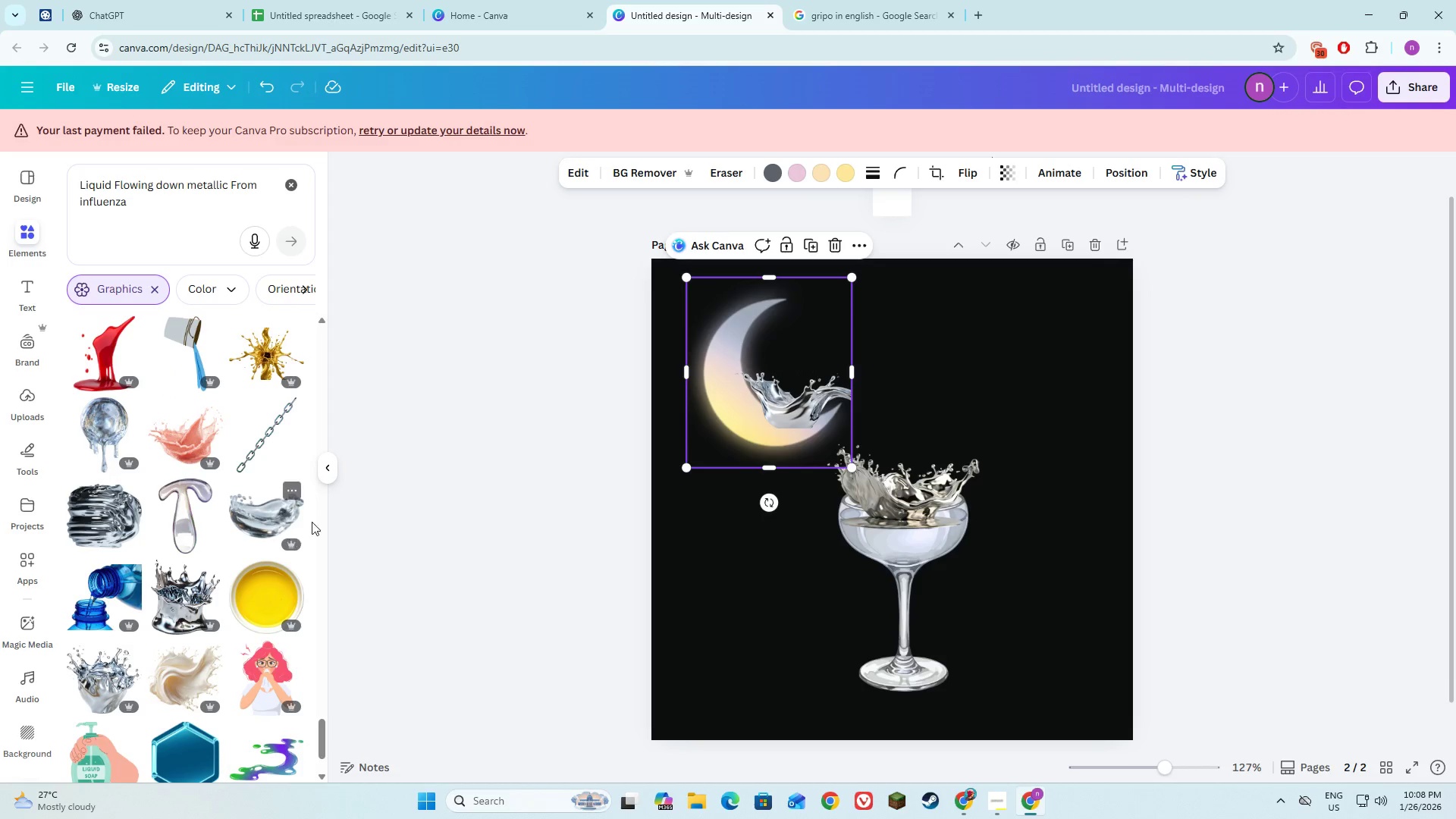 
left_click_drag(start_coordinate=[736, 433], to_coordinate=[733, 442])
 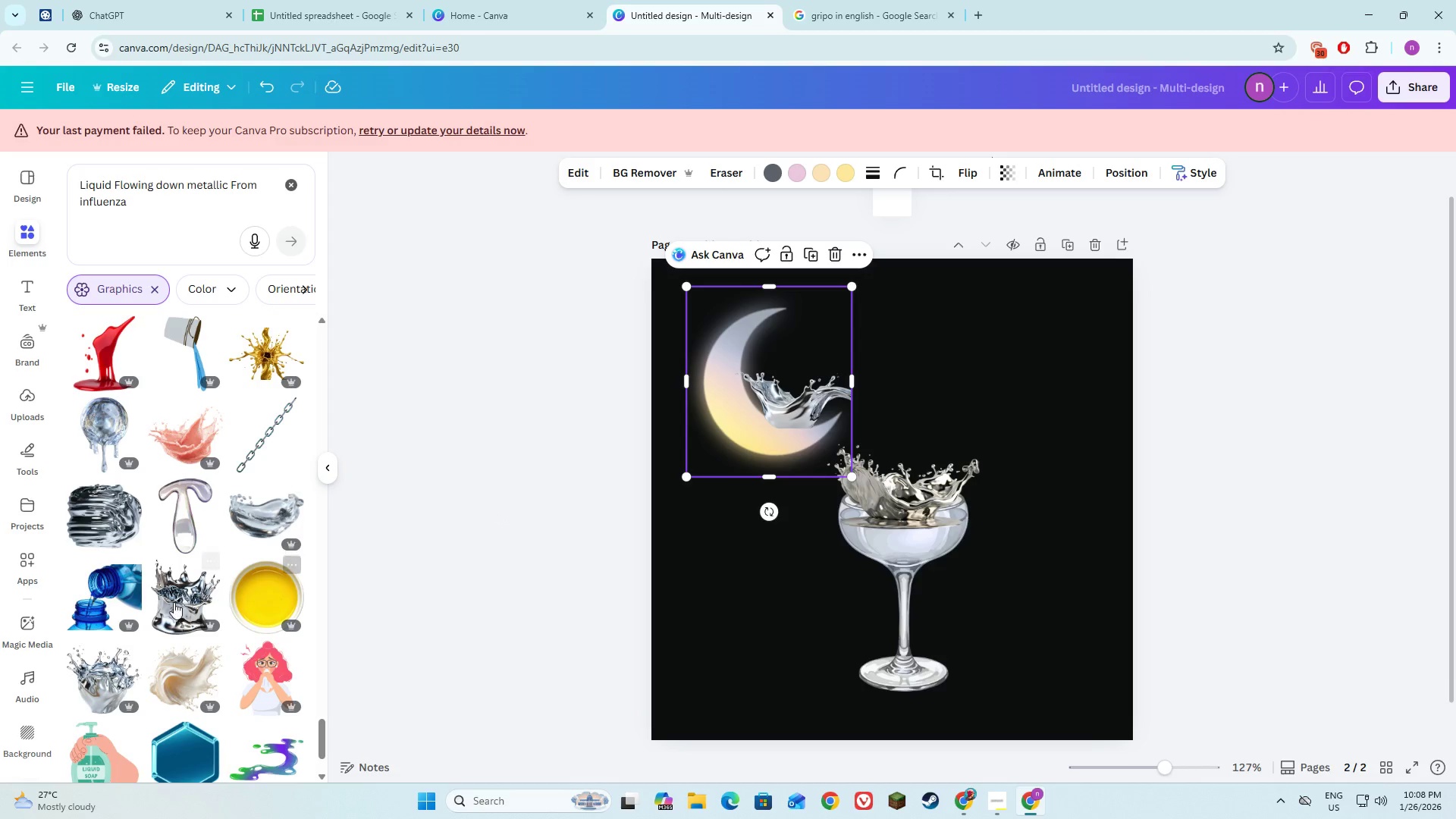 
scroll: coordinate [190, 587], scroll_direction: down, amount: 13.0
 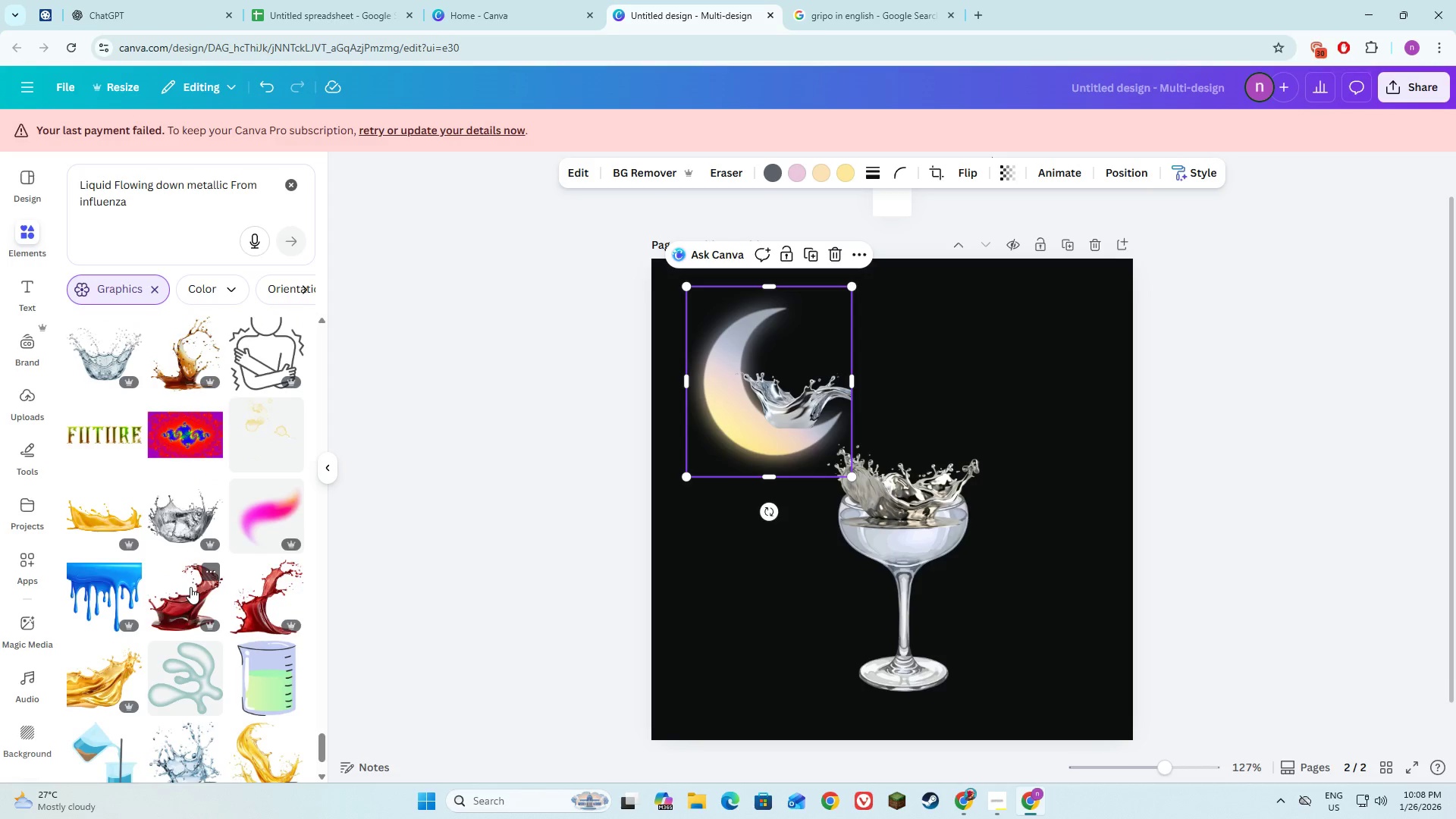 
scroll: coordinate [190, 587], scroll_direction: up, amount: 47.0
 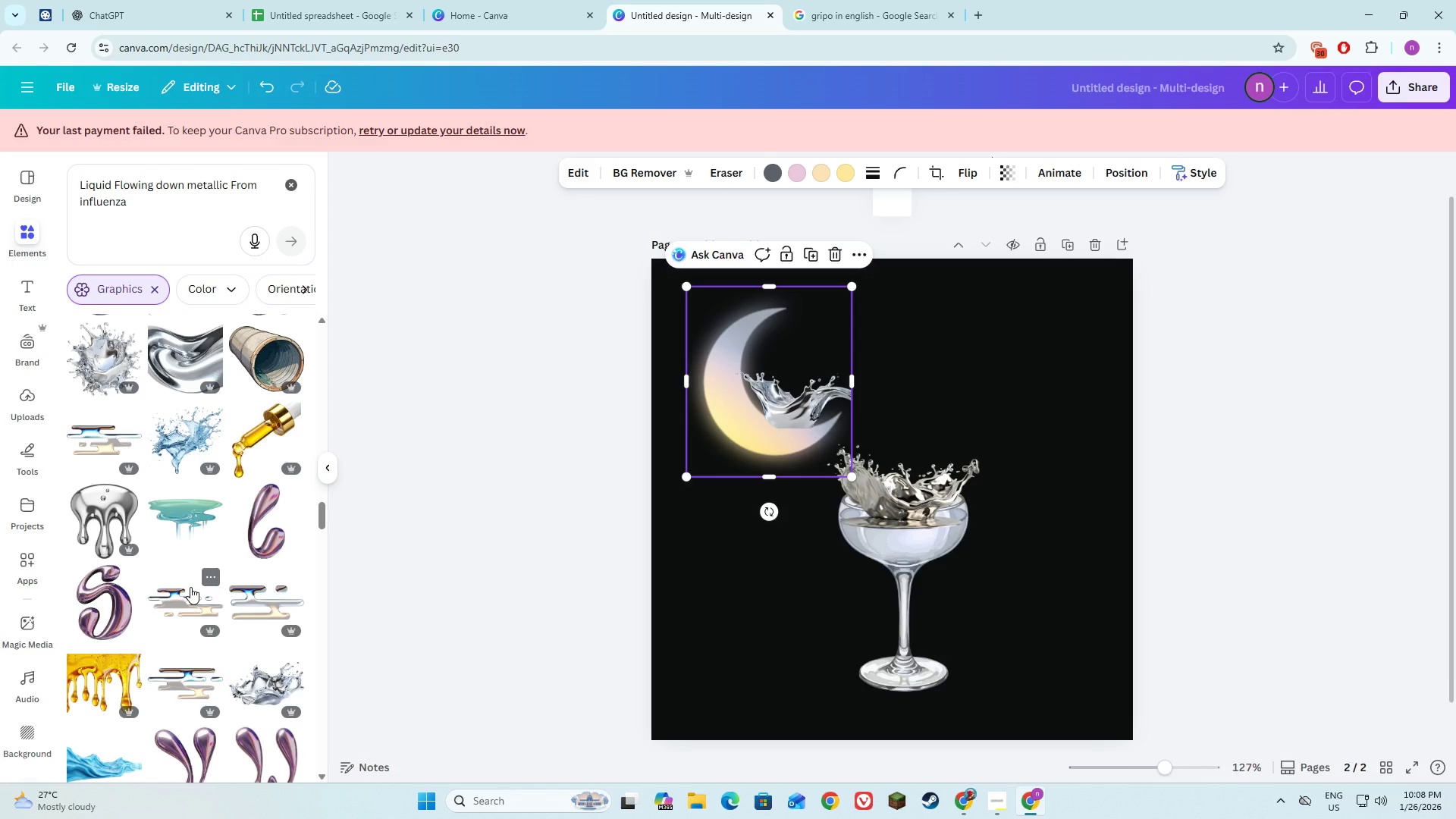 
scroll: coordinate [190, 587], scroll_direction: up, amount: 13.0
 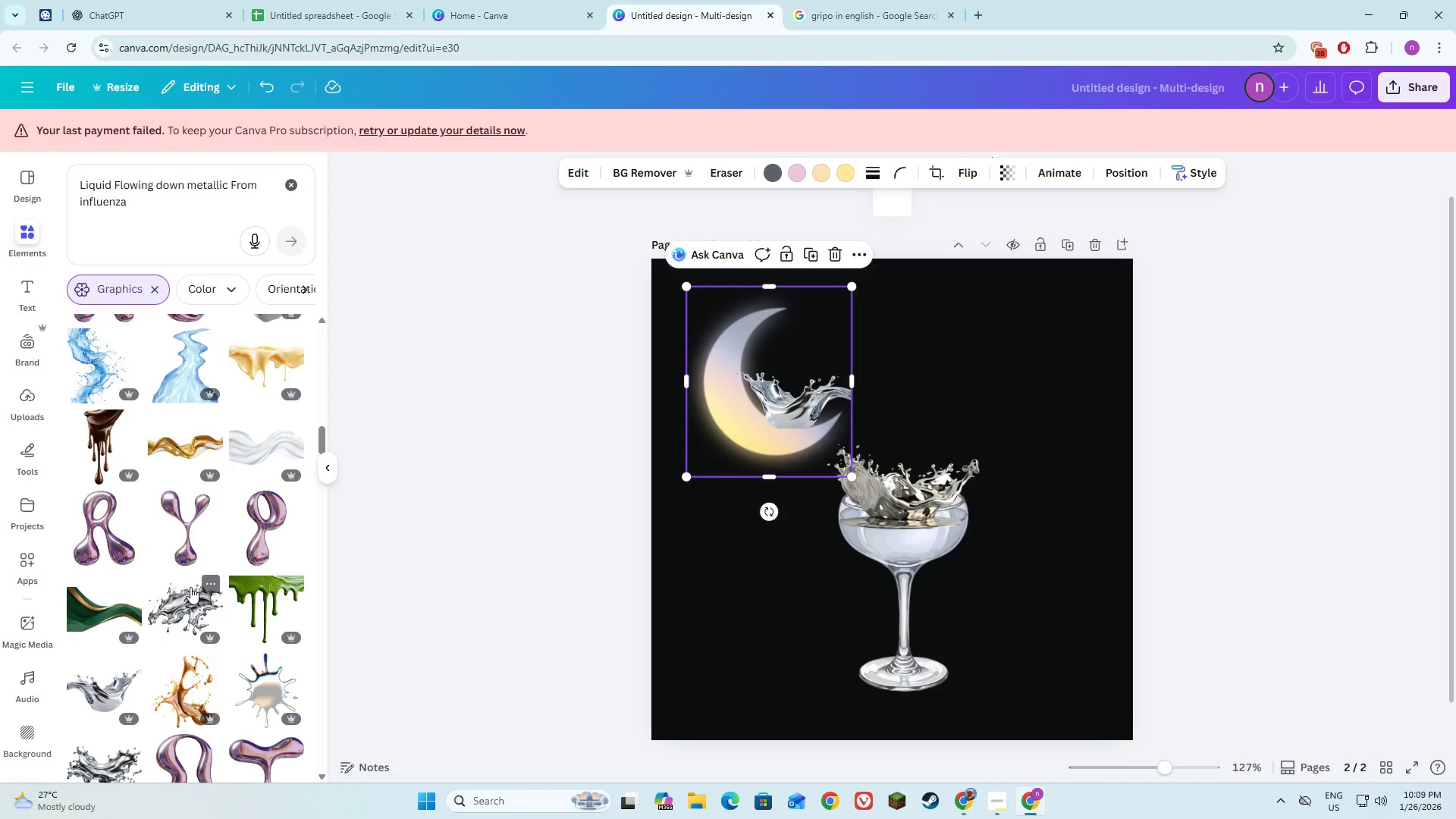 
scroll: coordinate [175, 673], scroll_direction: up, amount: 11.0
 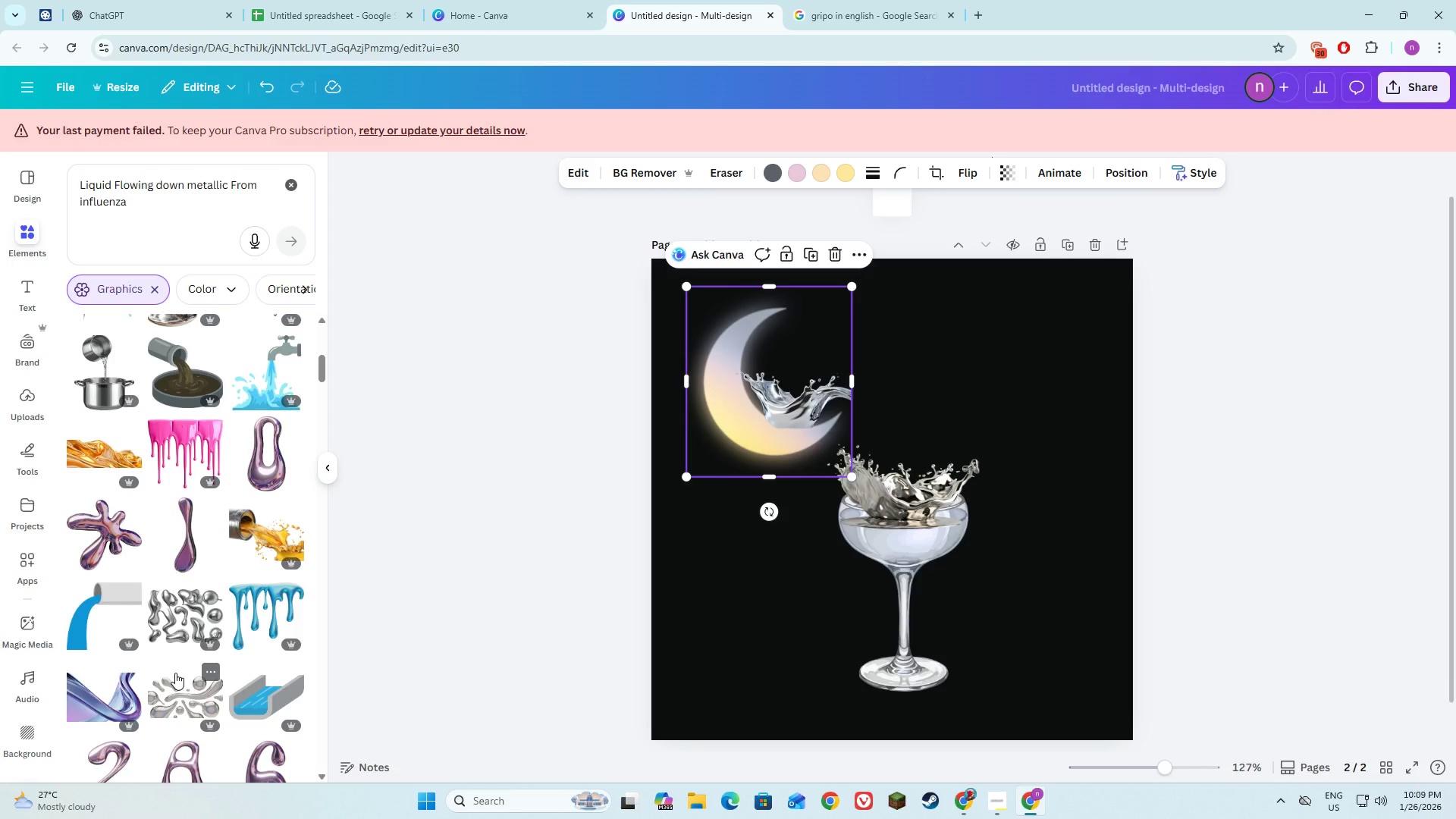 
scroll: coordinate [175, 673], scroll_direction: up, amount: 3.0
 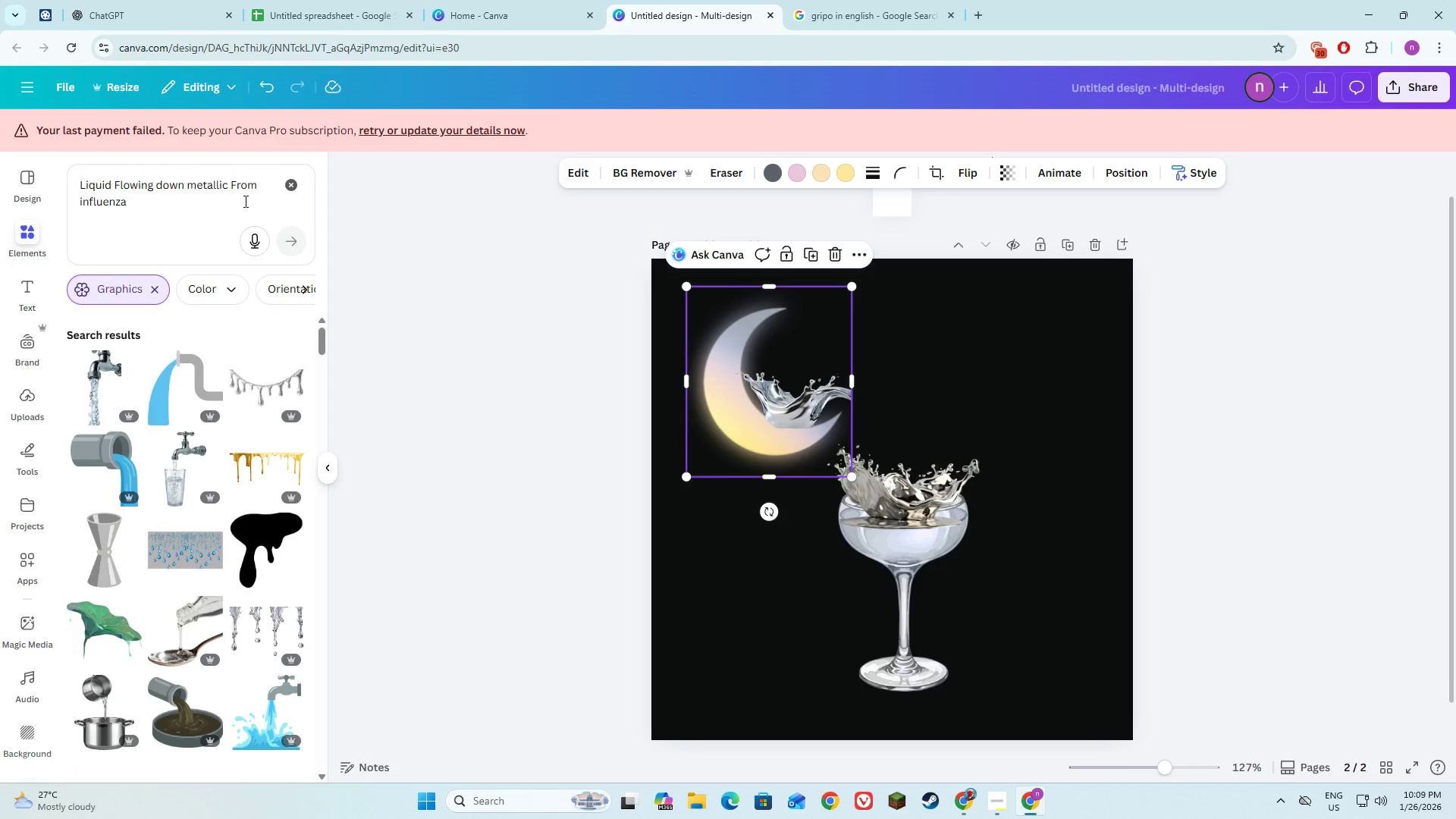 
left_click_drag(start_coordinate=[209, 208], to_coordinate=[76, 178])
 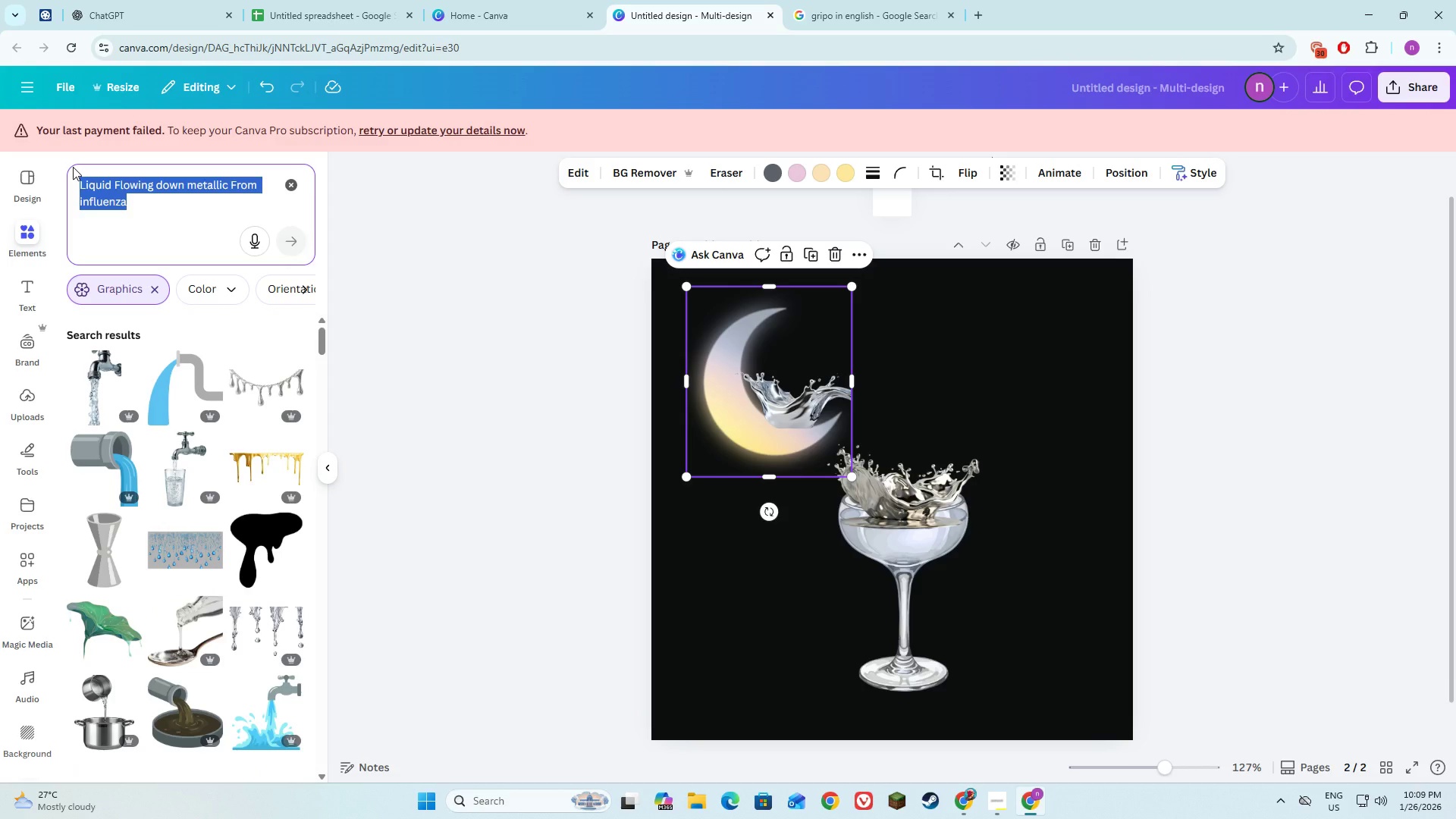 
type(Metallc)
key(Backspace)
type(ic water do)
key(Backspace)
type(rop)
 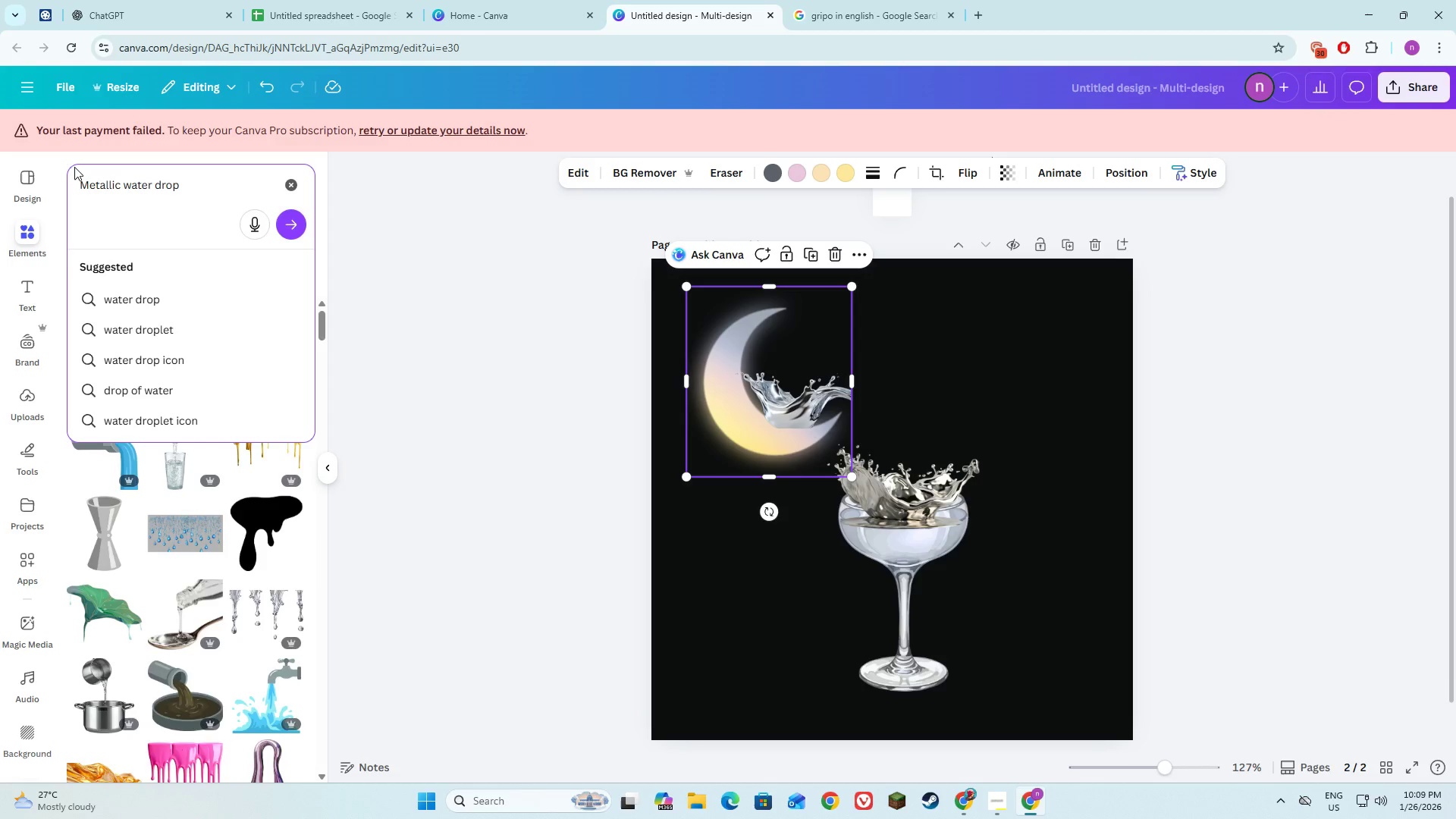 
key(Enter)
 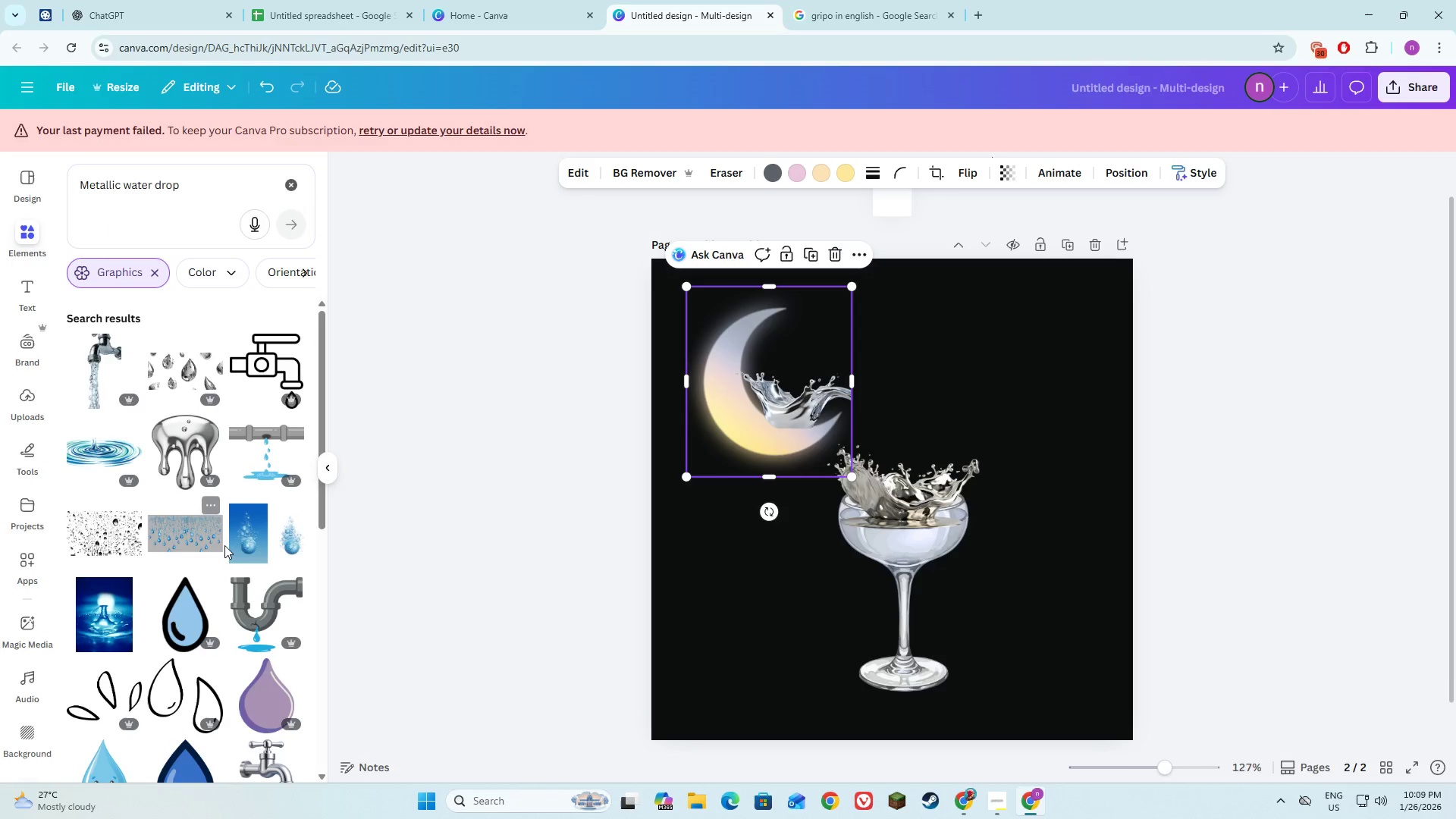 
scroll: coordinate [177, 667], scroll_direction: down, amount: 12.0
 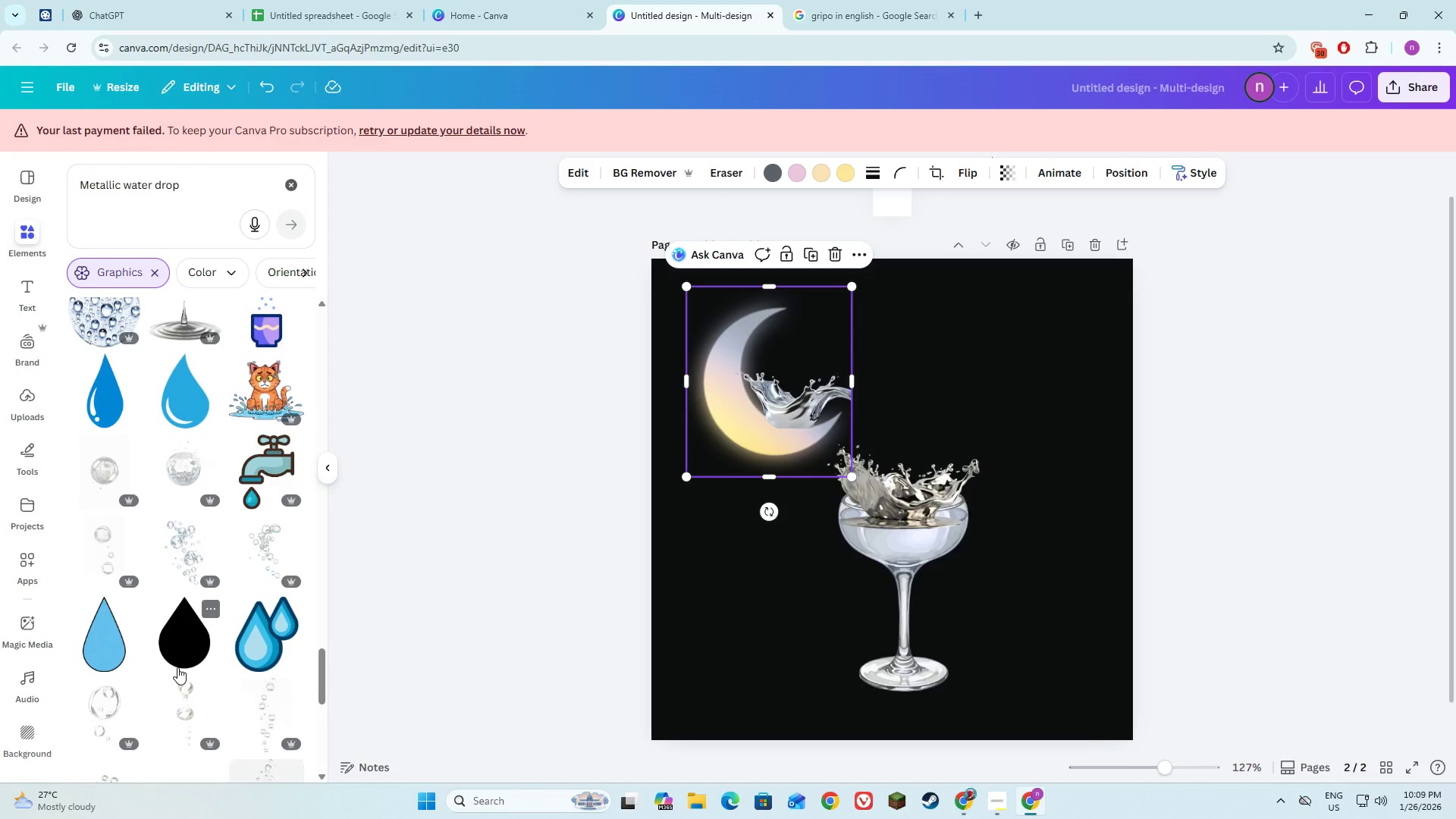 
left_click_drag(start_coordinate=[182, 189], to_coordinate=[168, 188])
 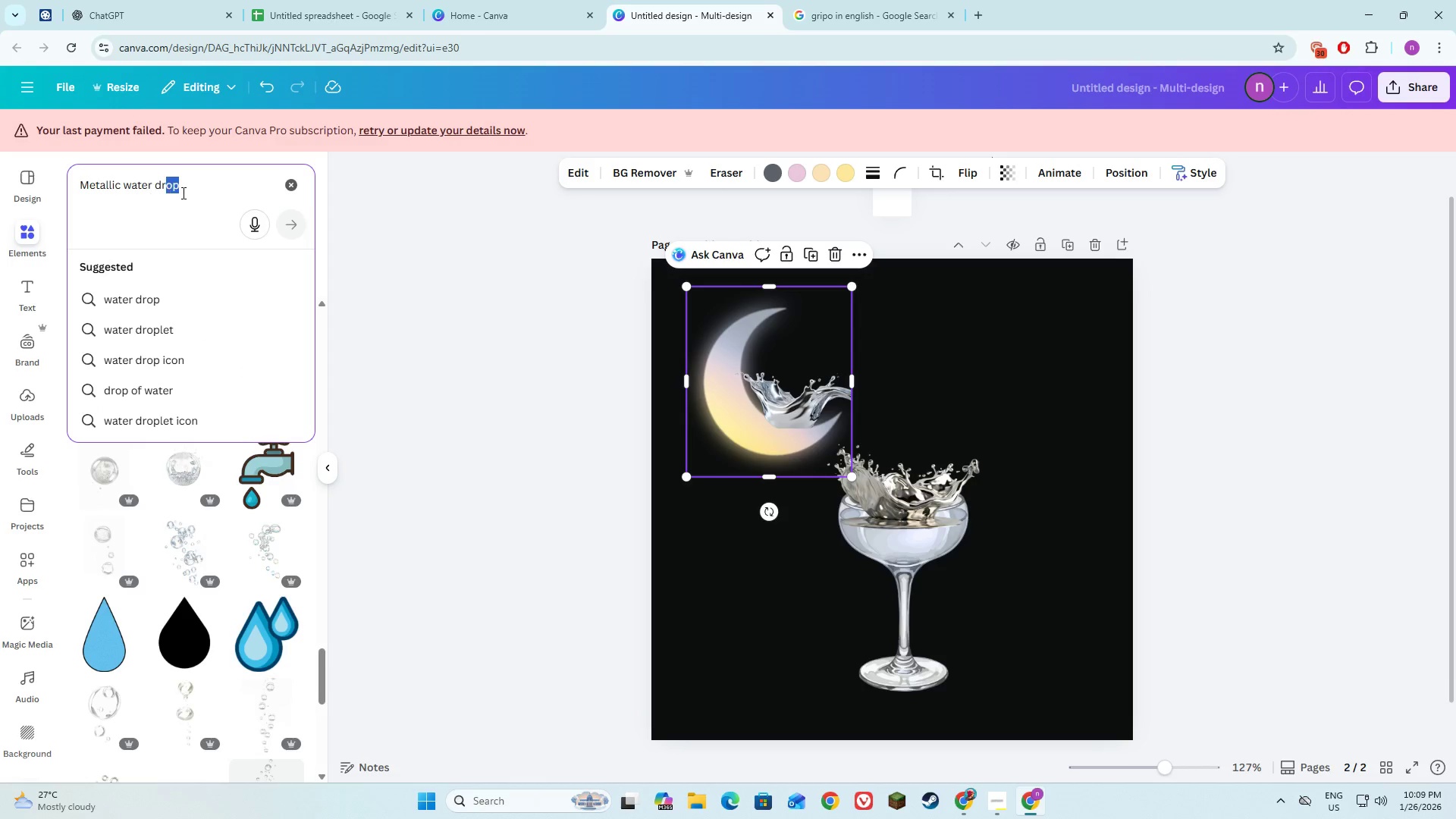 
left_click([182, 193])
 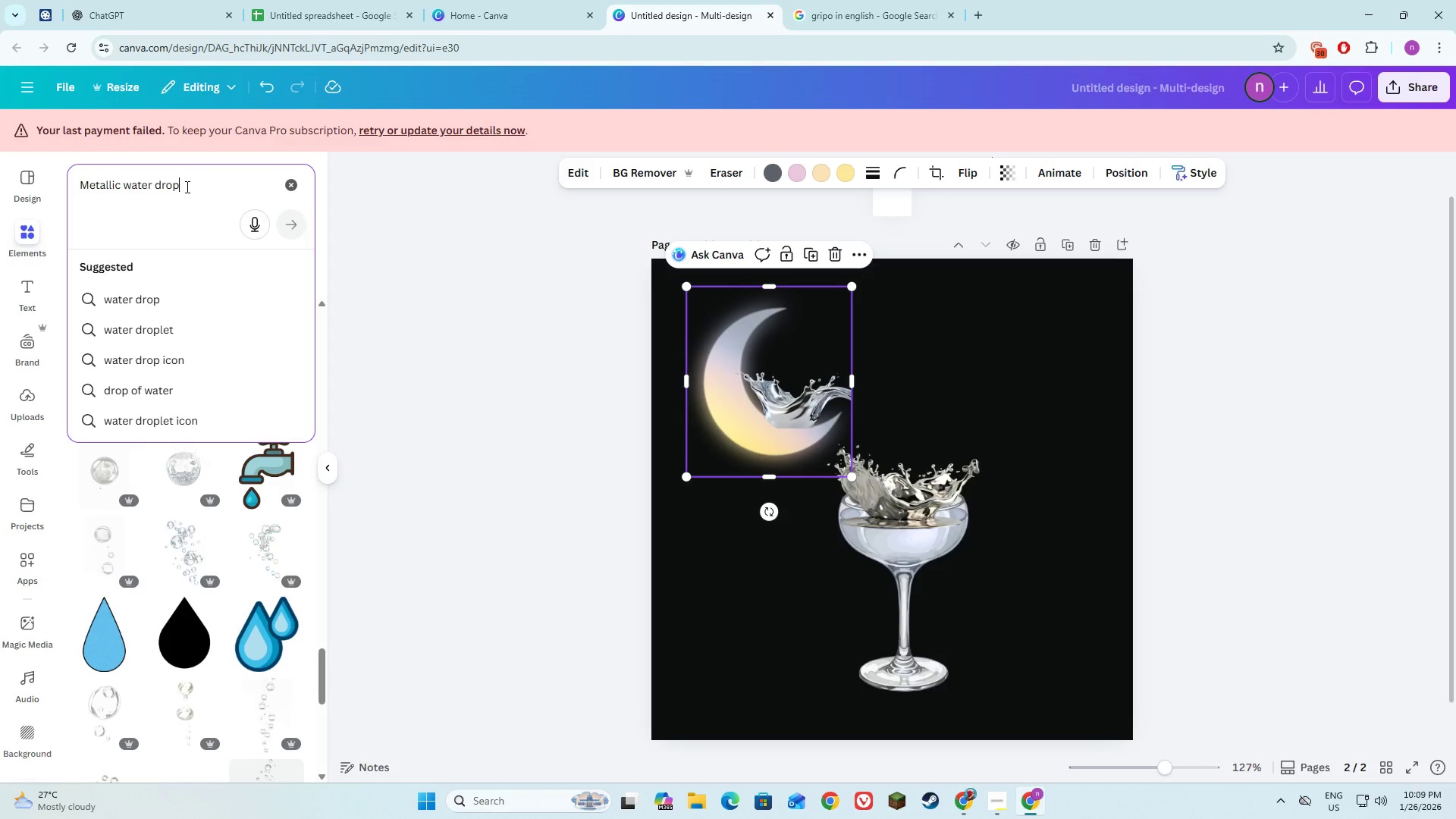 
left_click_drag(start_coordinate=[186, 187], to_coordinate=[126, 184])
 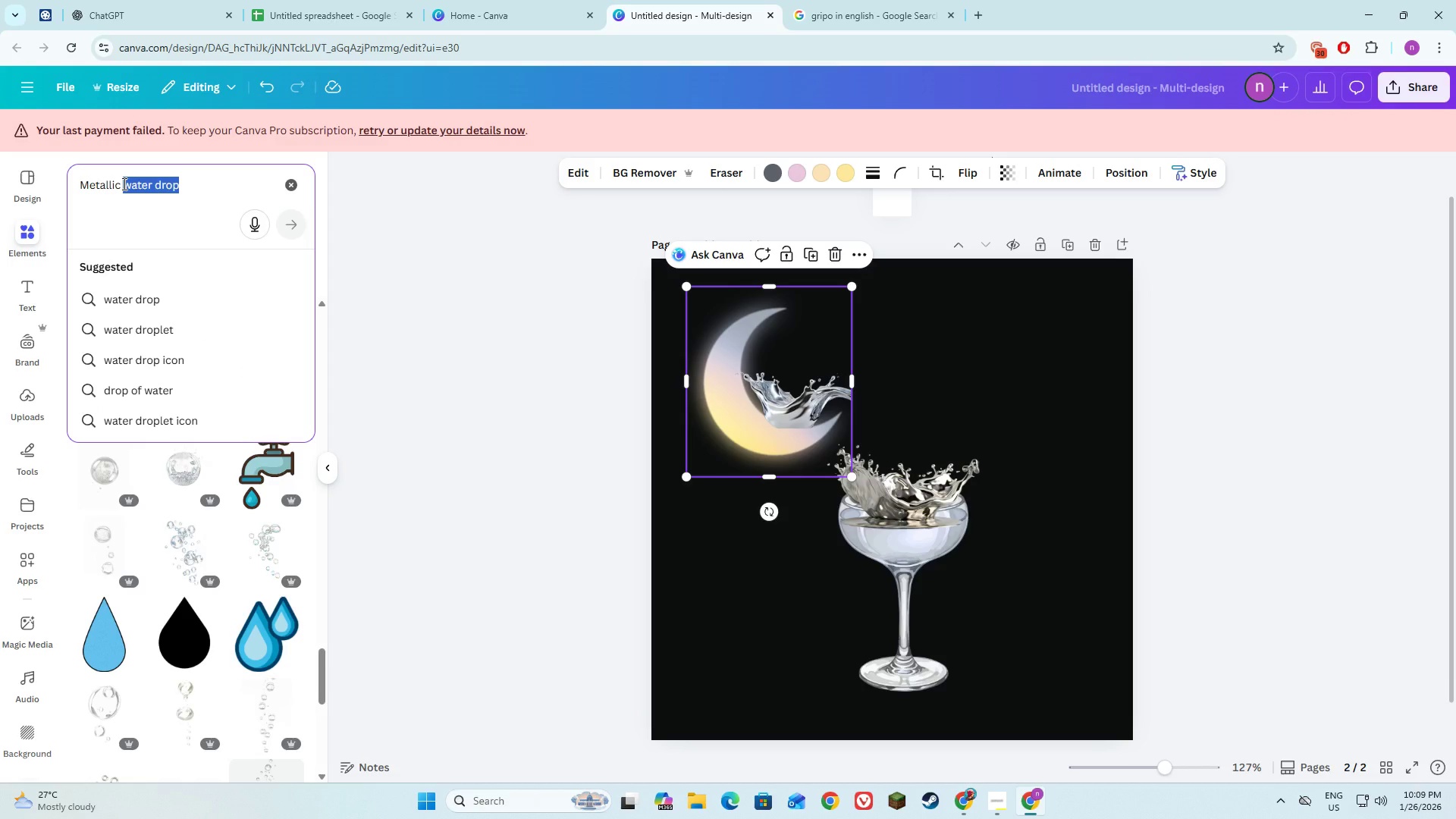 
type(flwing)
 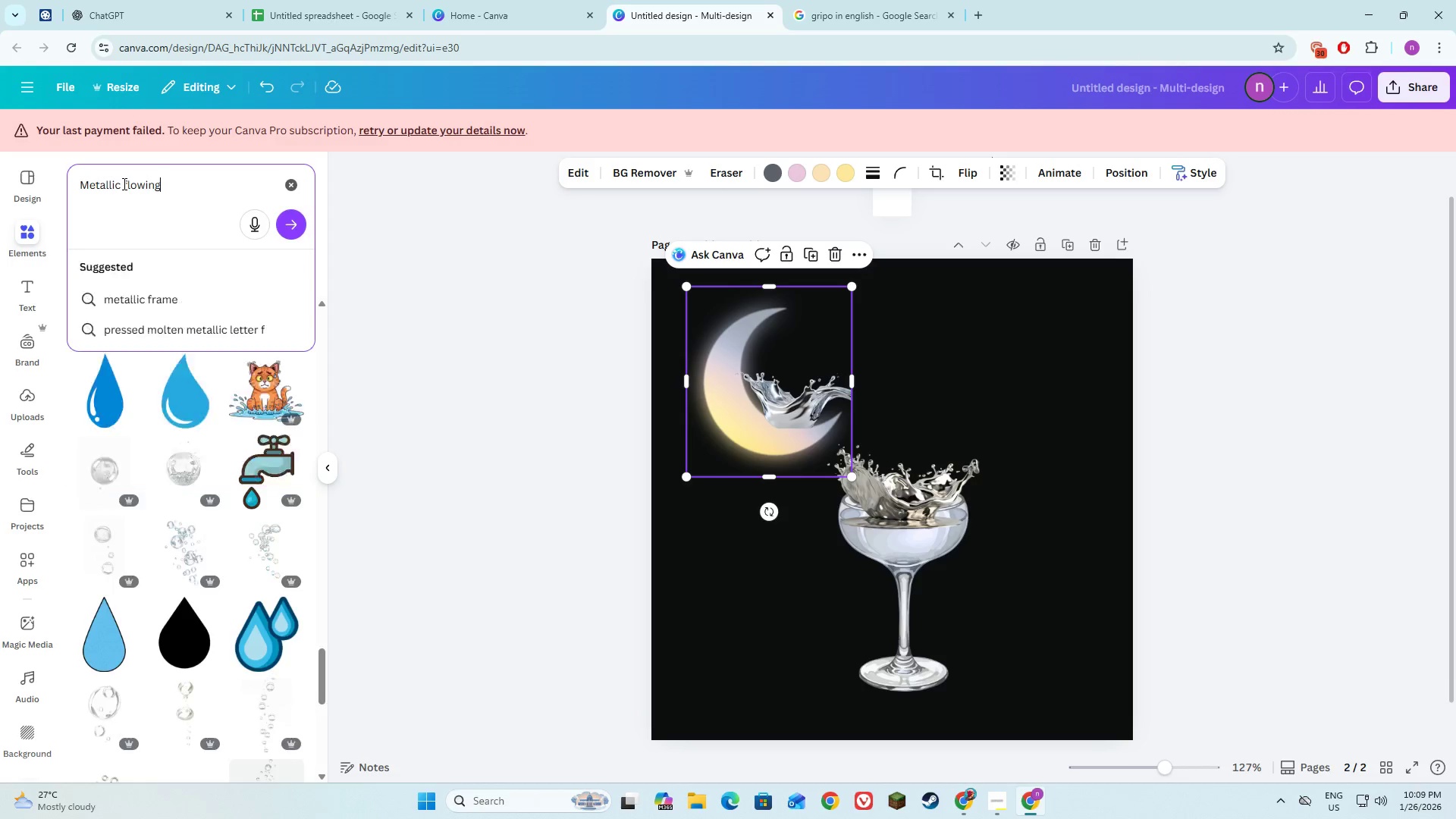 
key(Enter)
 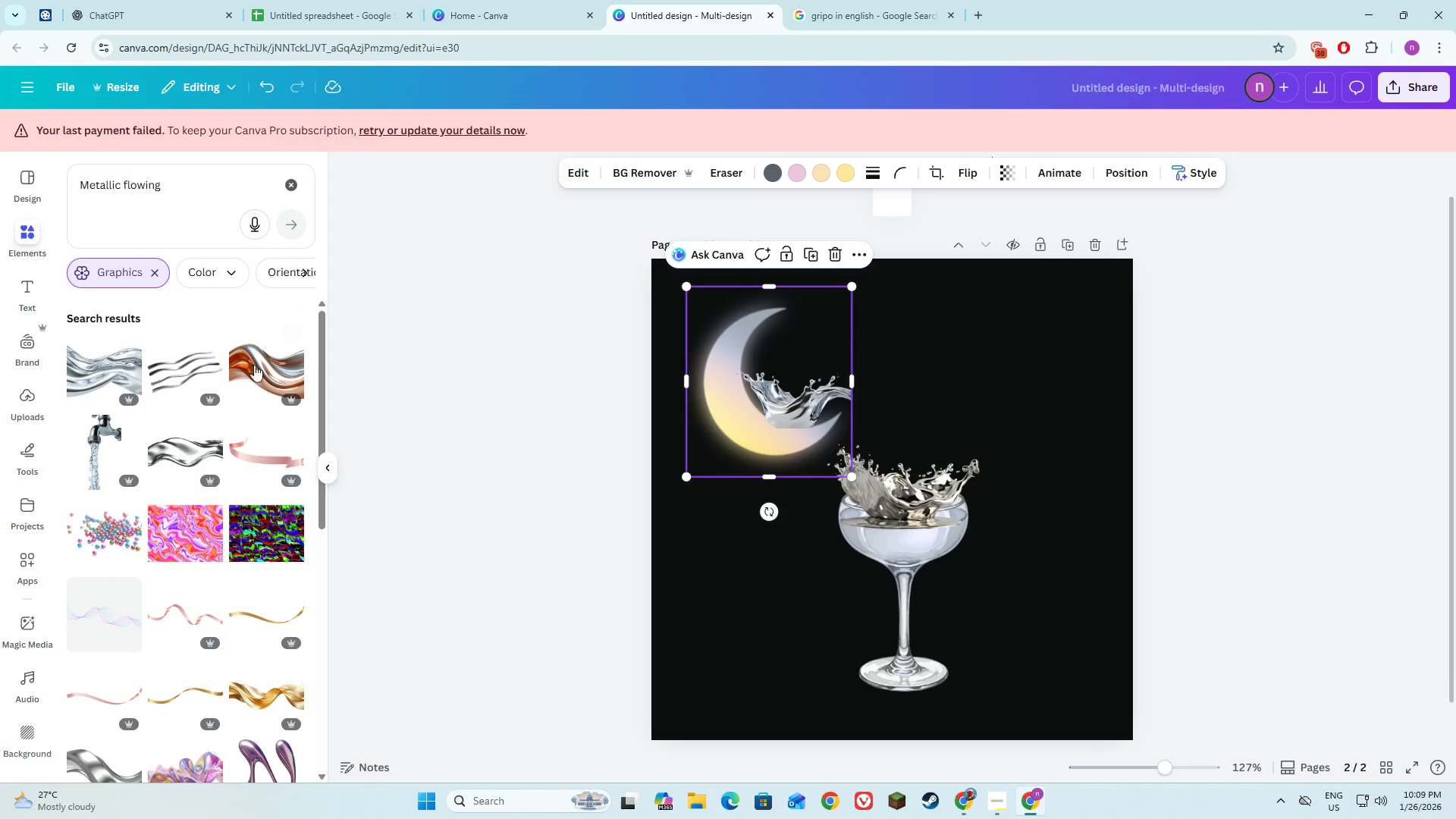 
mouse_move([121, 398])
 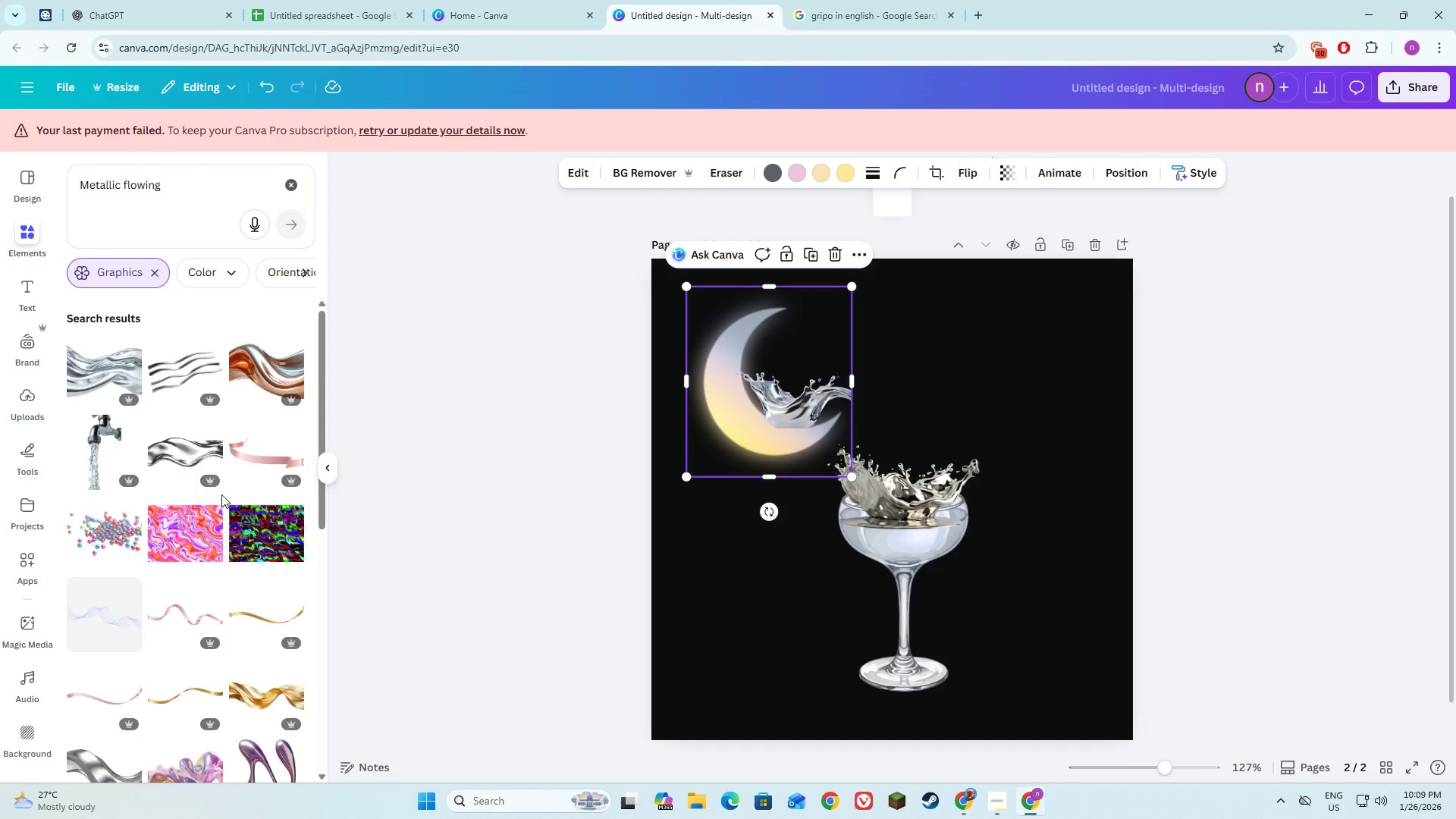 
scroll: coordinate [229, 606], scroll_direction: down, amount: 17.0
 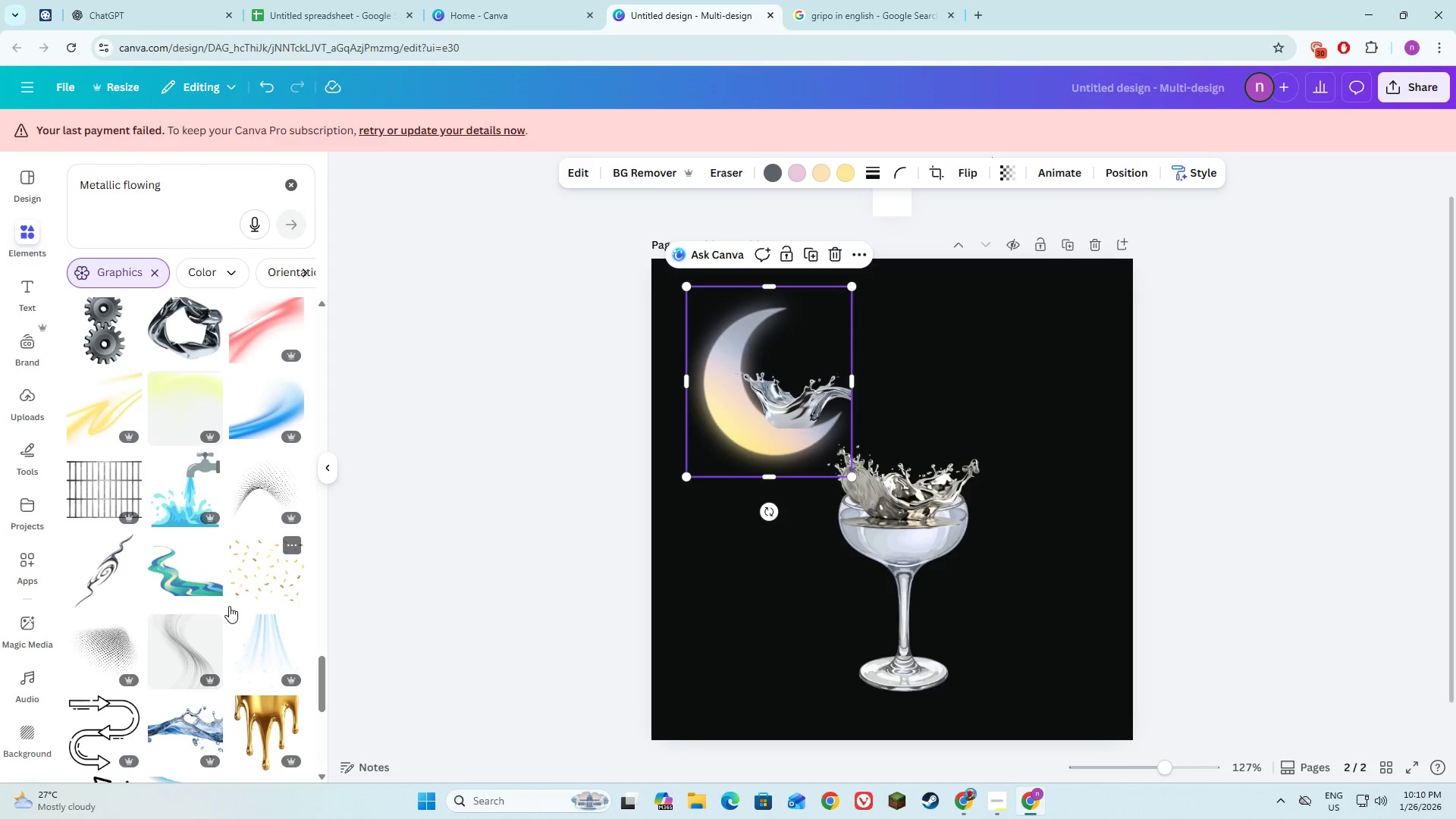 
scroll: coordinate [229, 606], scroll_direction: down, amount: 10.0
 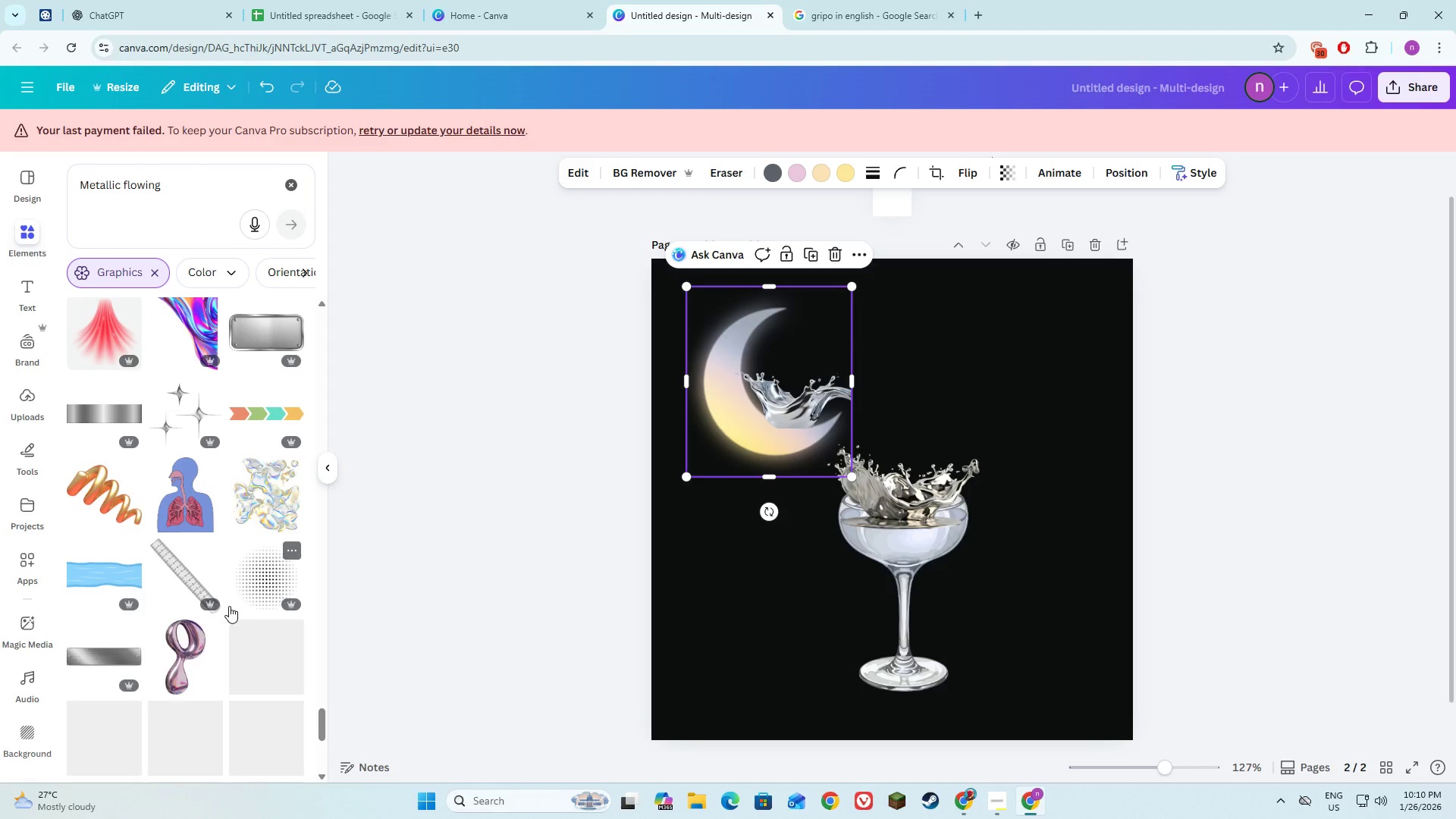 
double_click([885, 14])
 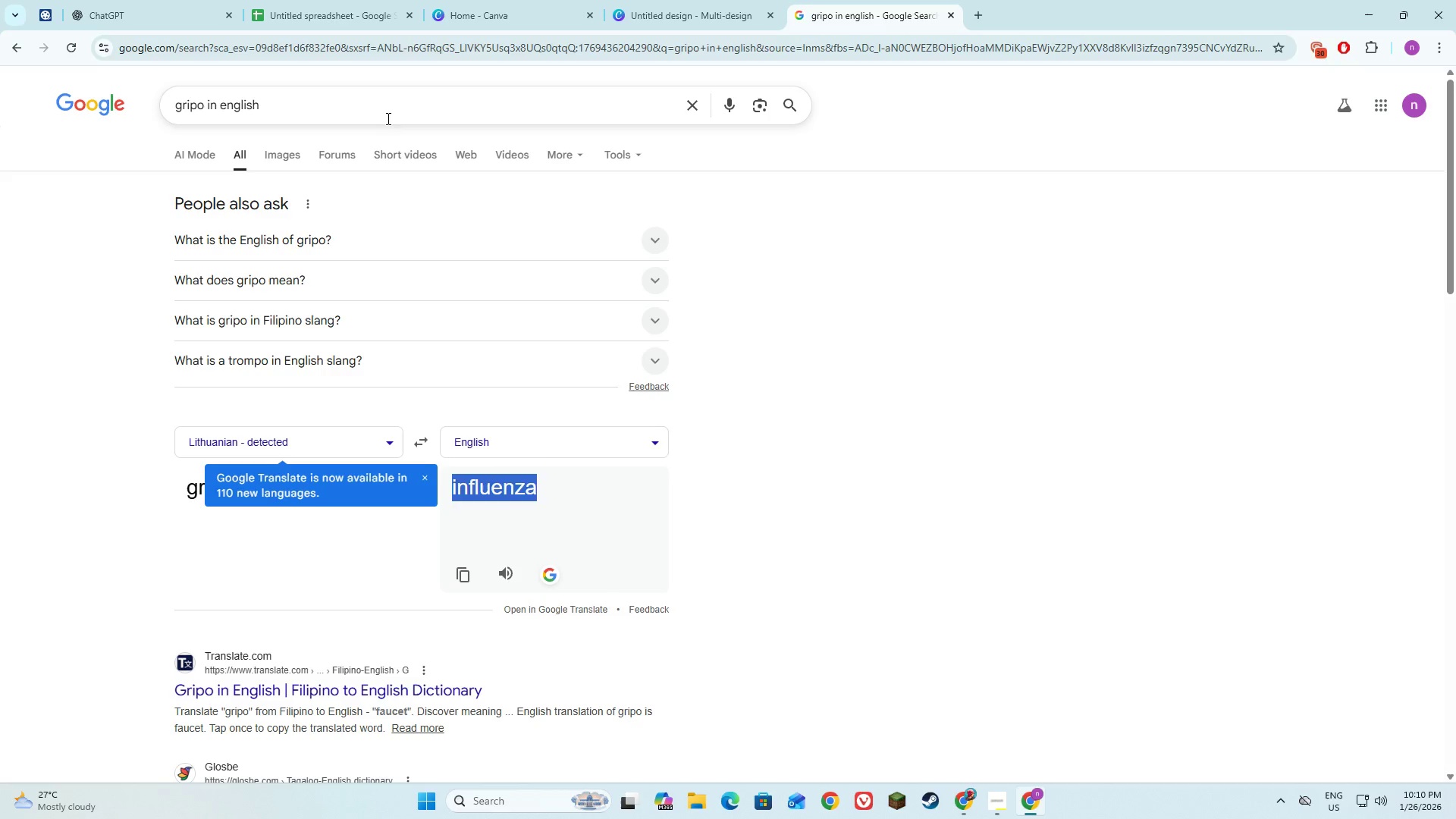 
left_click_drag(start_coordinate=[385, 118], to_coordinate=[136, 118])
 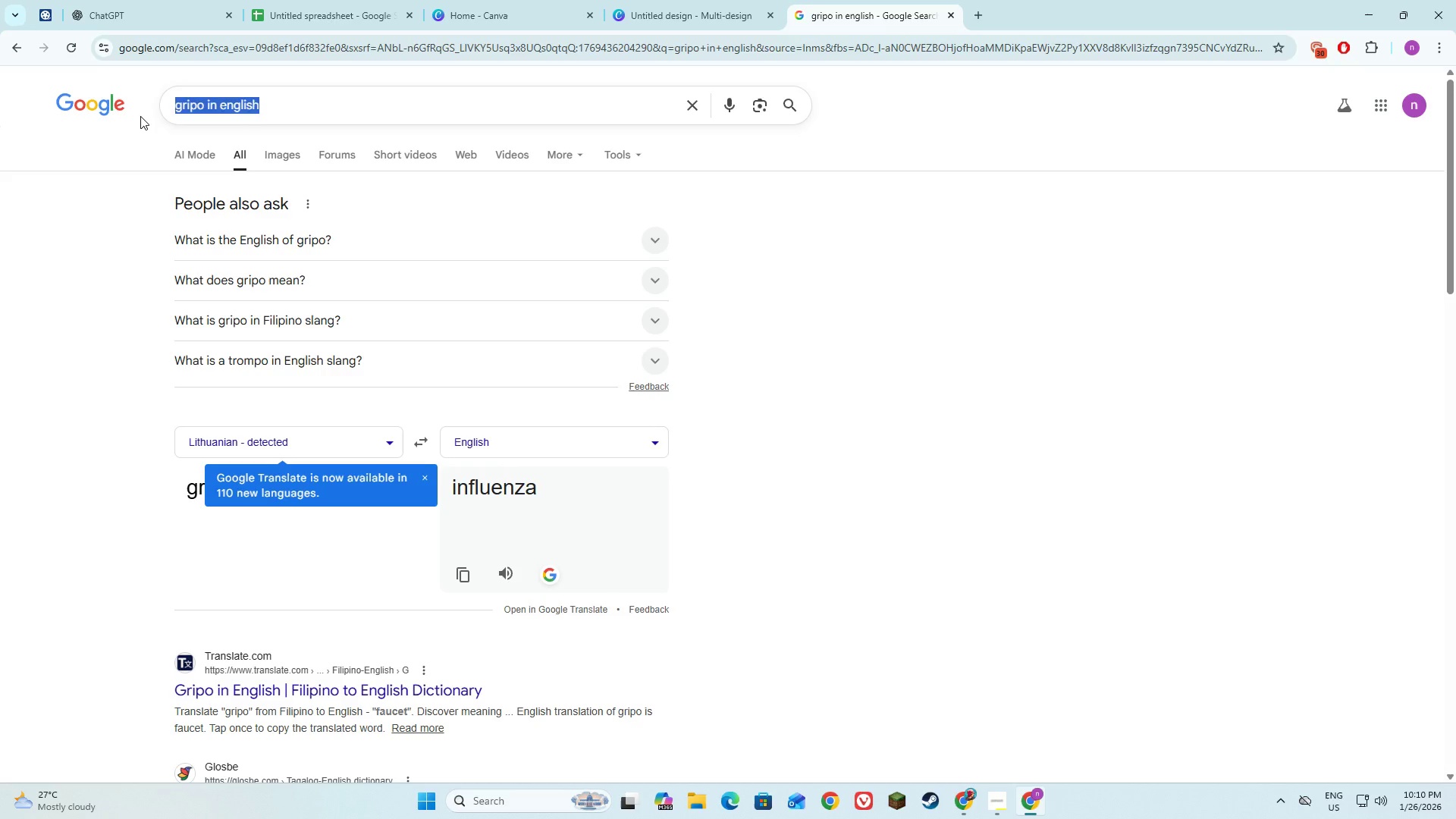 
type(Metallic )
 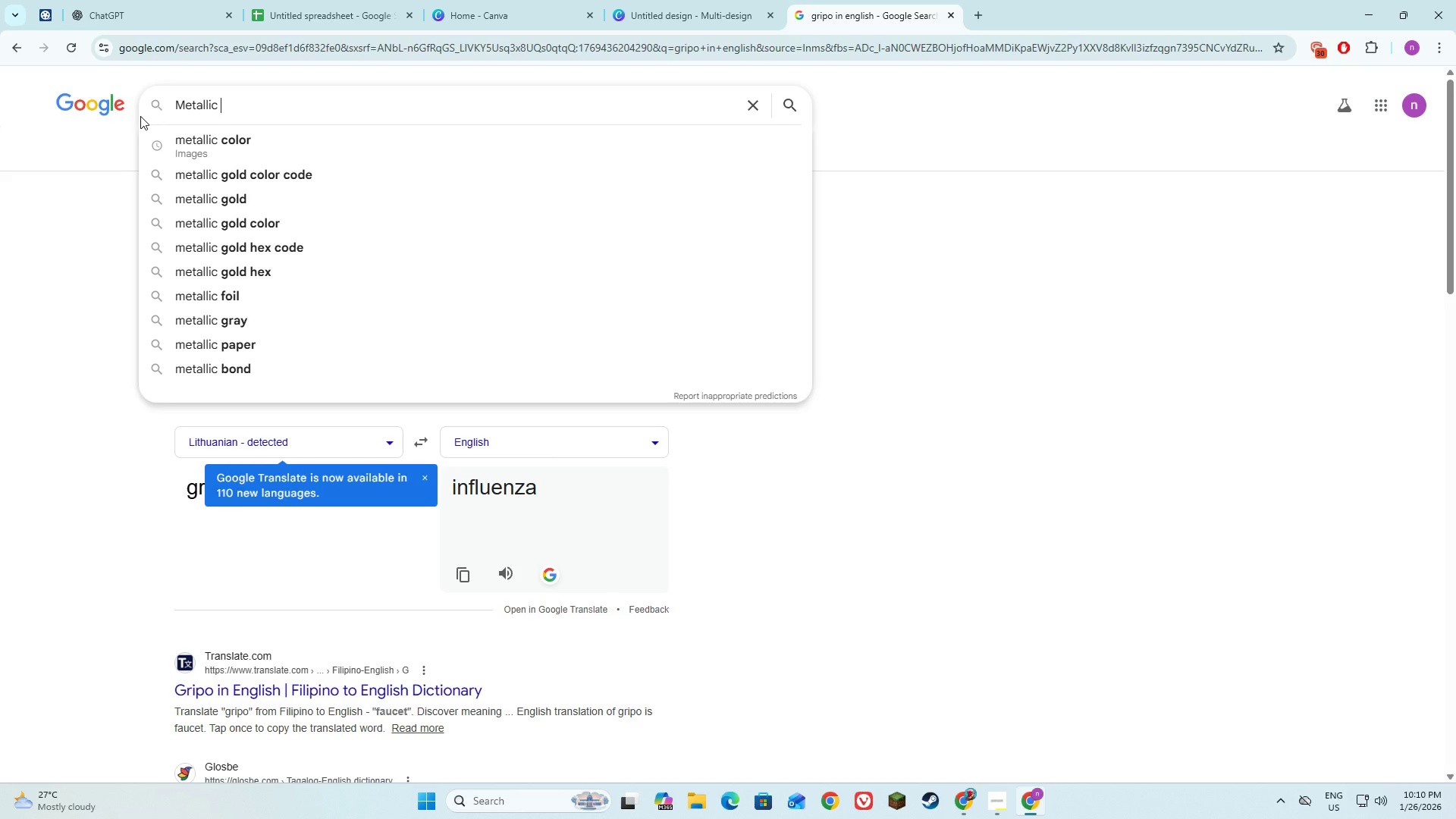 
type(flowing water )
 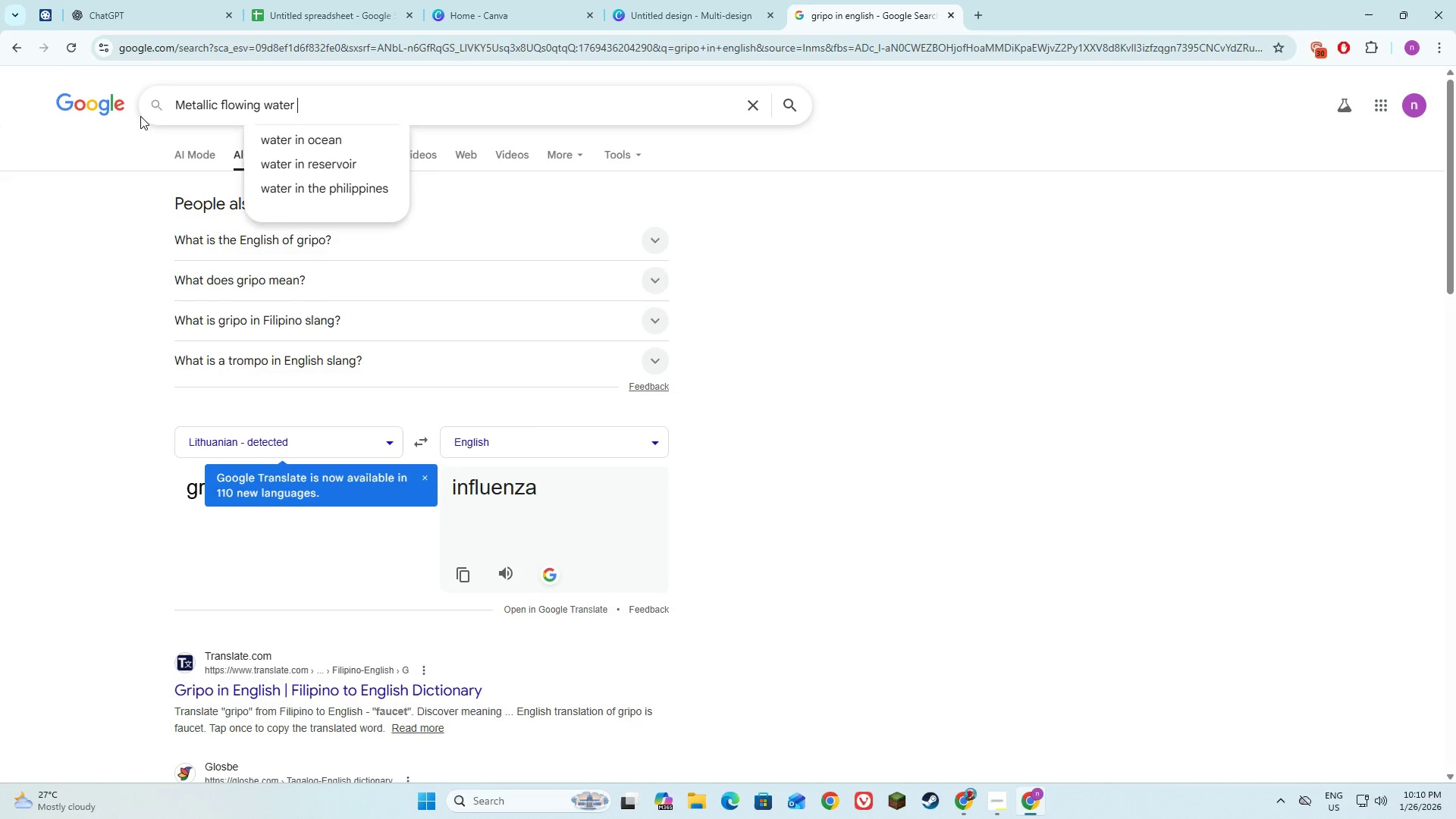 
key(Enter)
 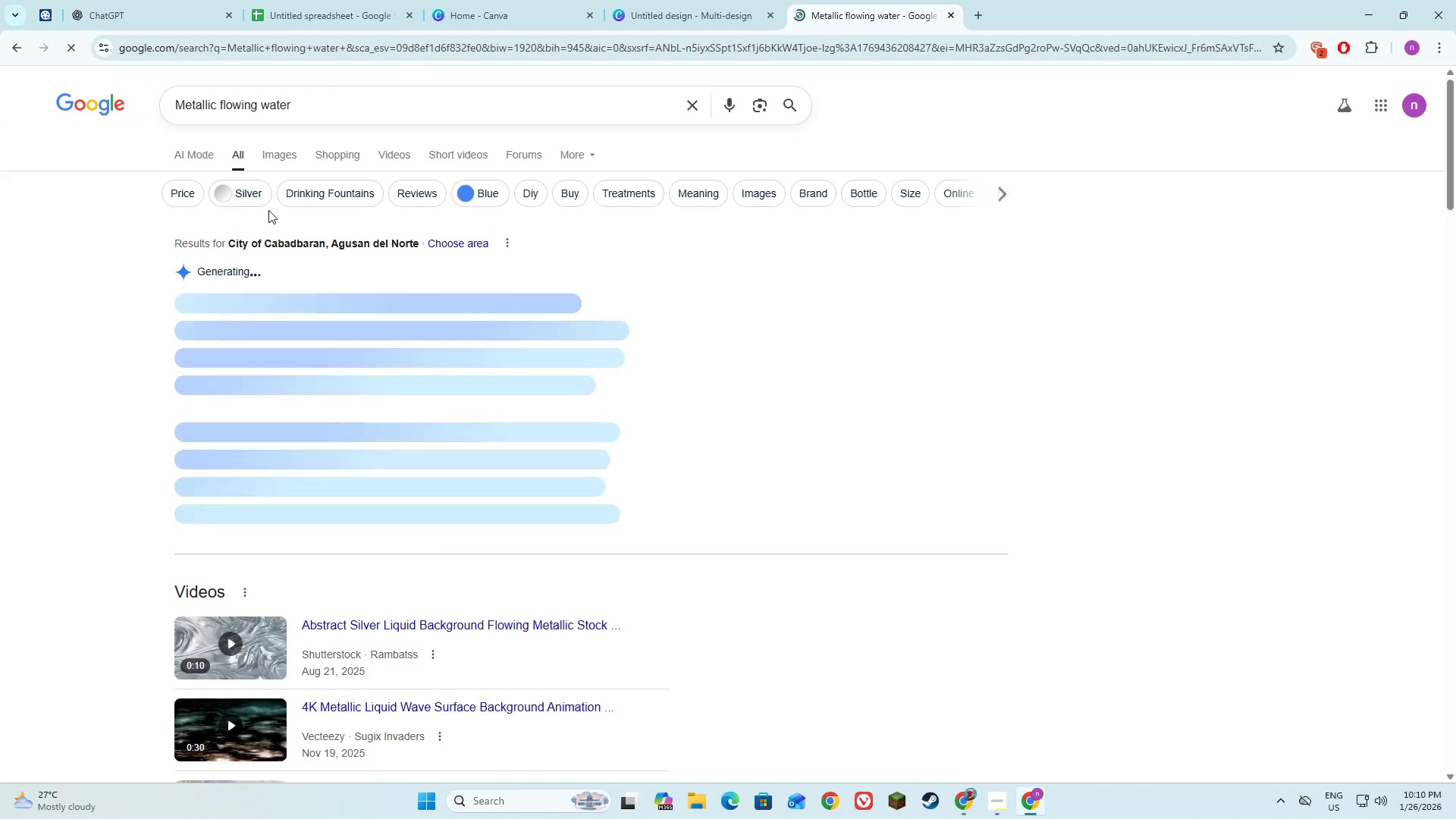 
left_click([287, 152])
 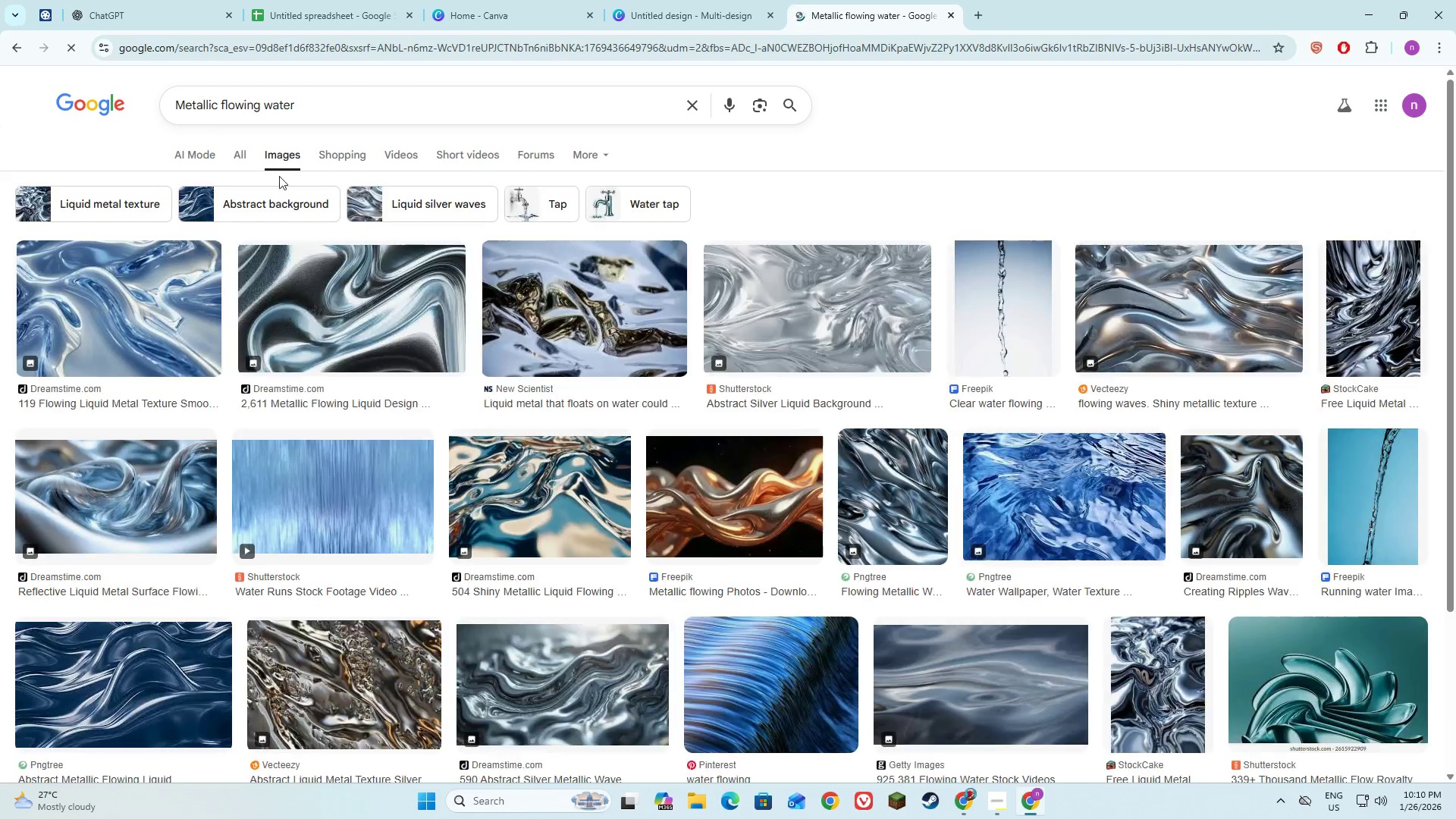 
mouse_move([287, 312])
 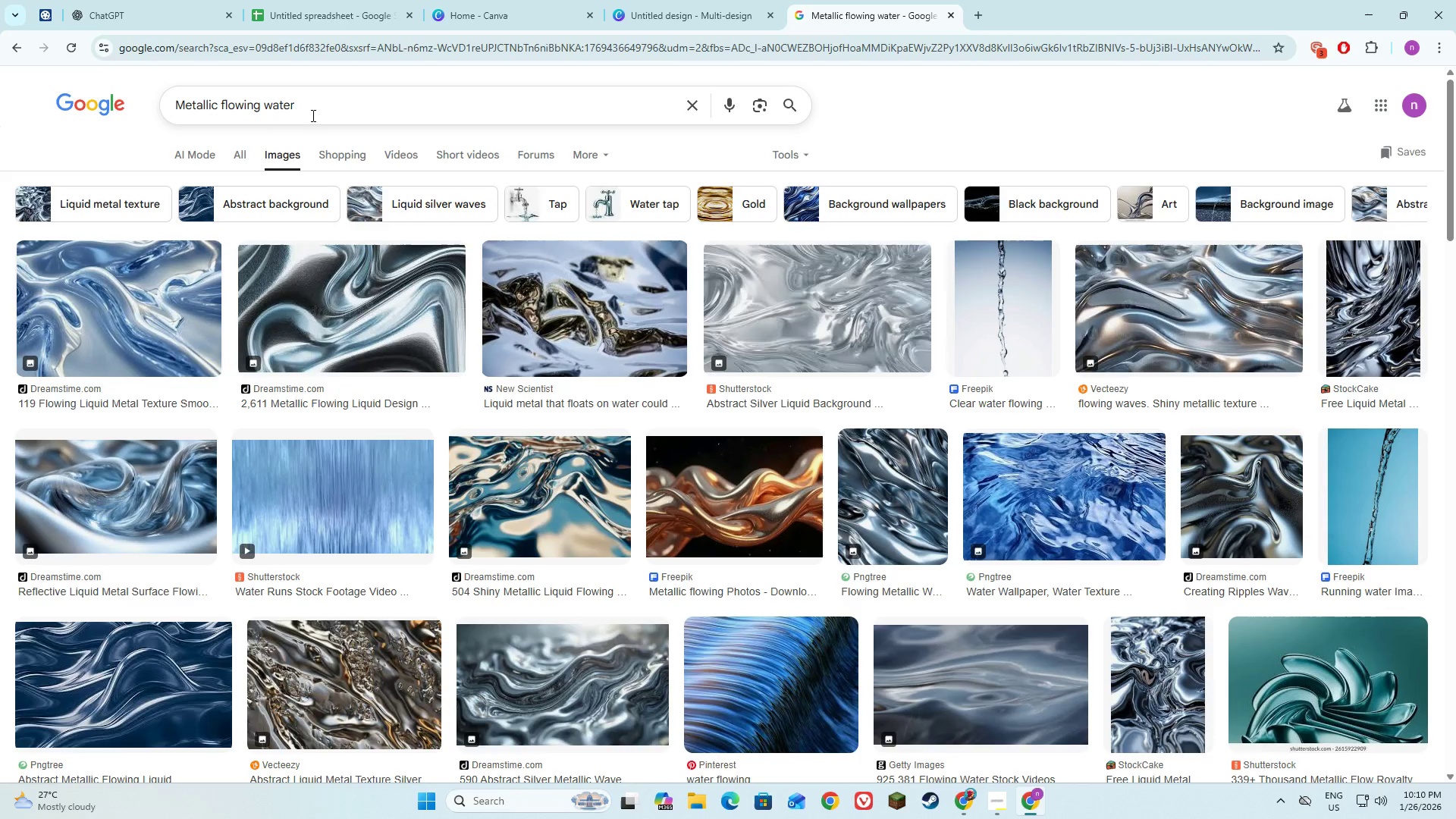 
left_click([312, 111])
 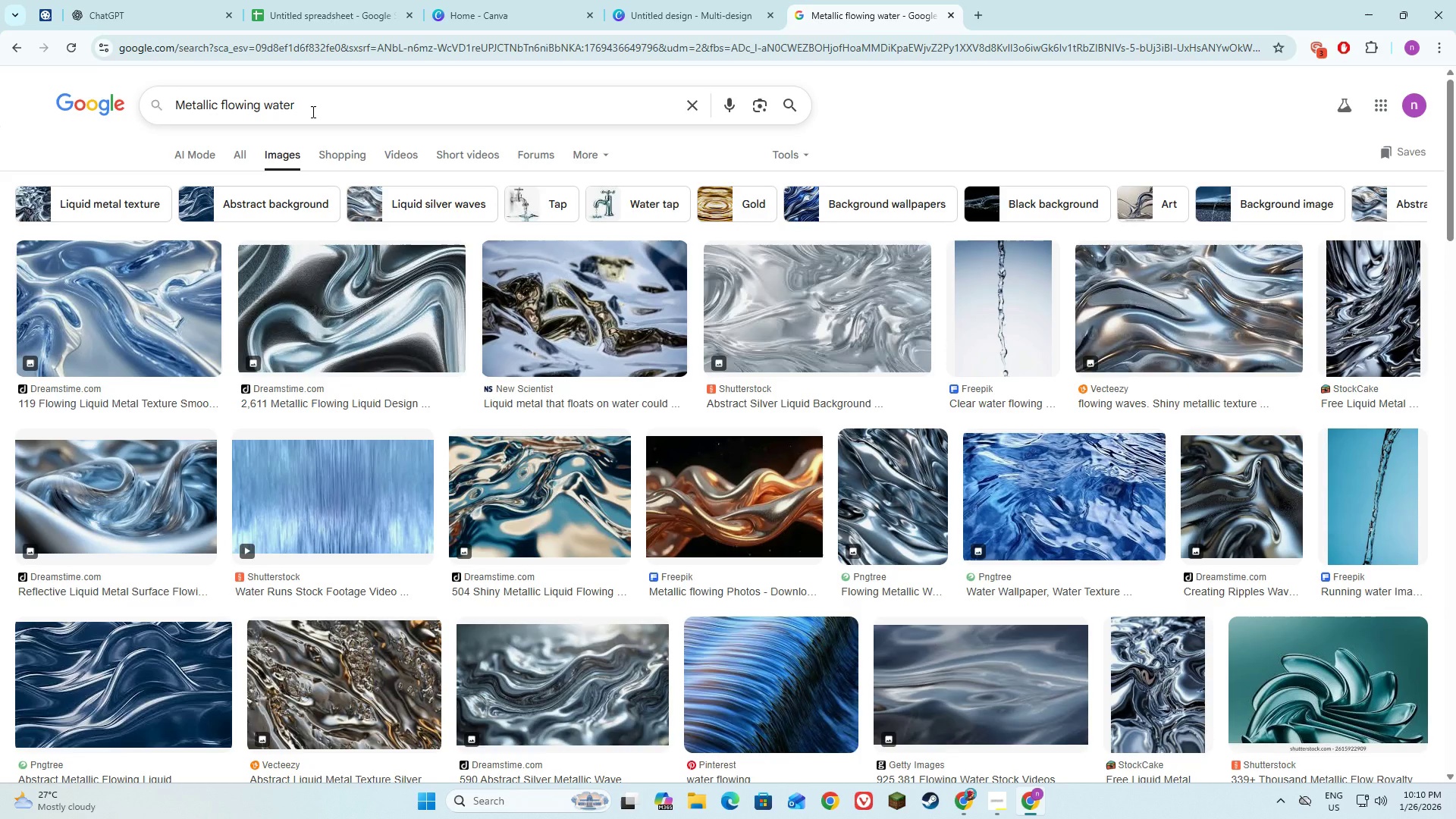 
type( for)
key(Backspace)
key(Backspace)
type(rom influeza)
 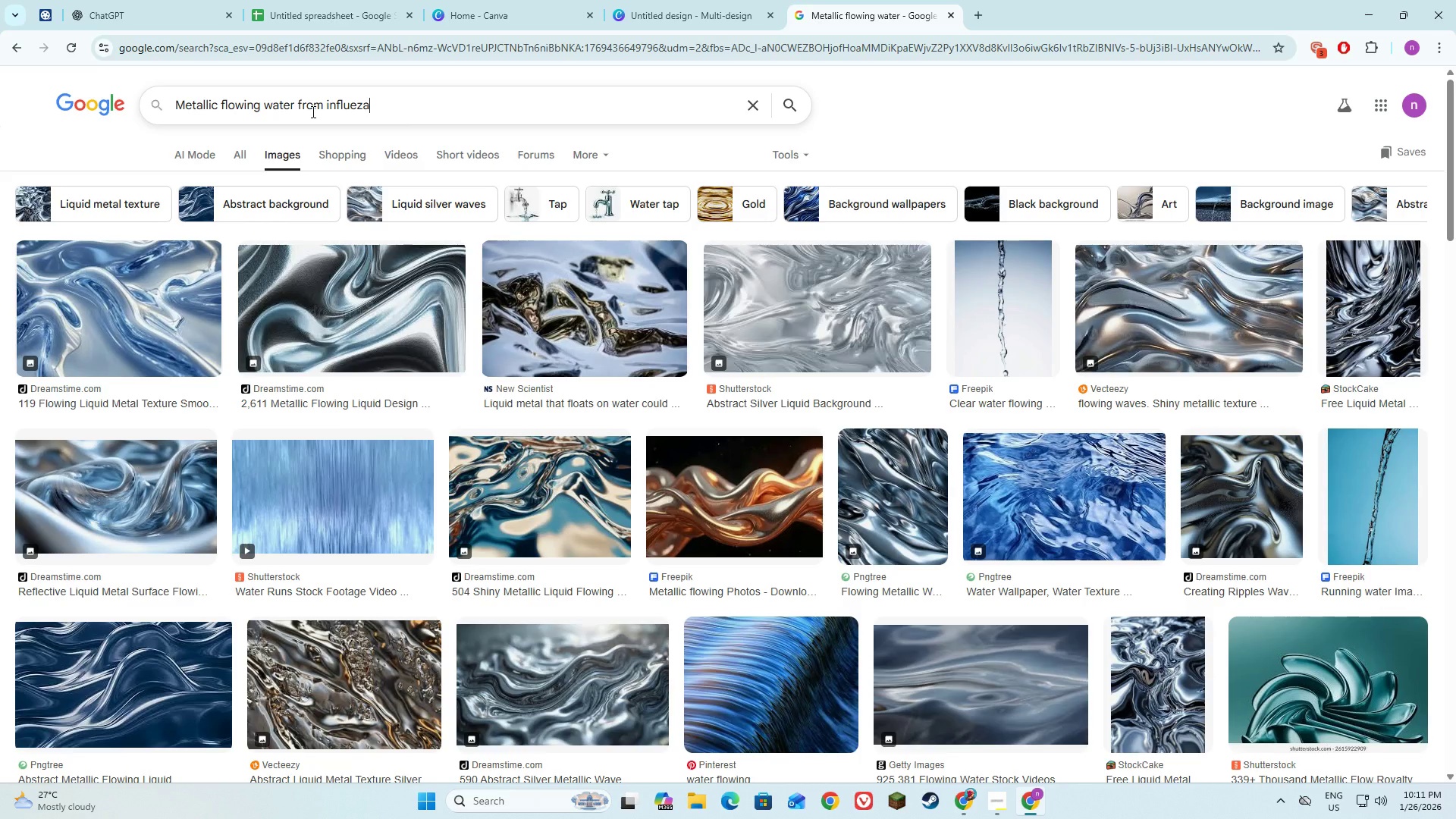 
key(Enter)
 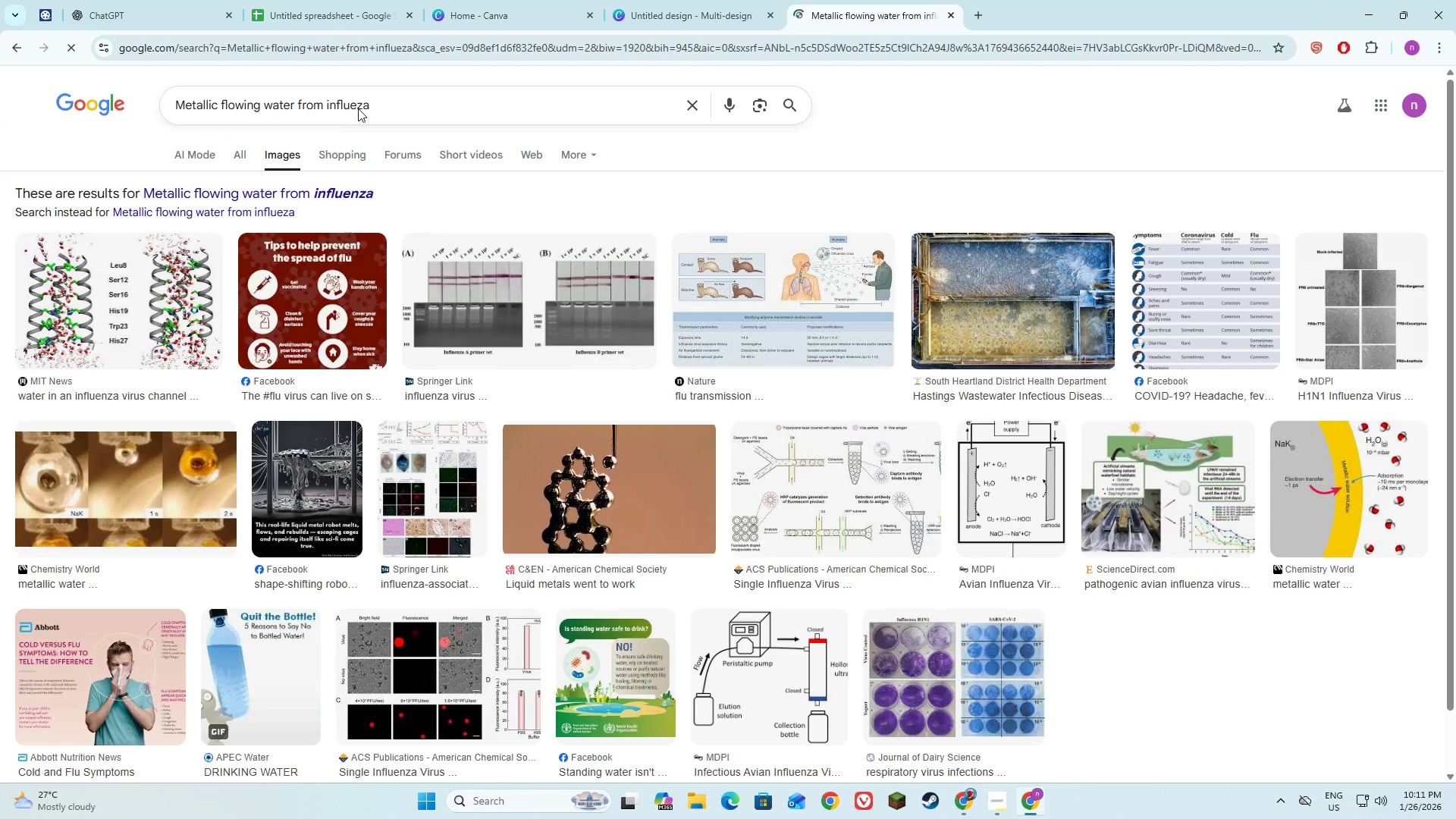 
left_click([359, 106])
 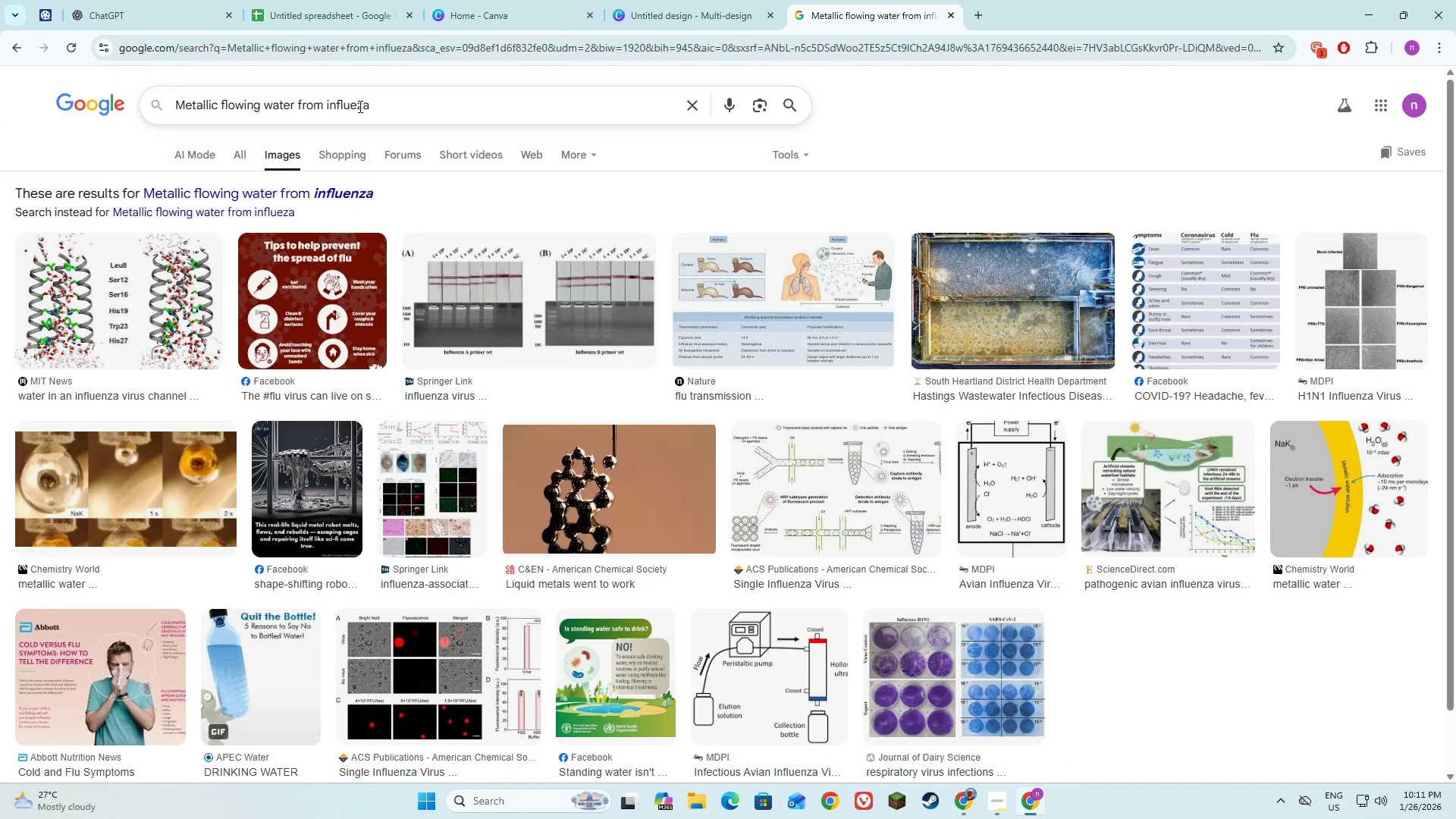 
key(N)
 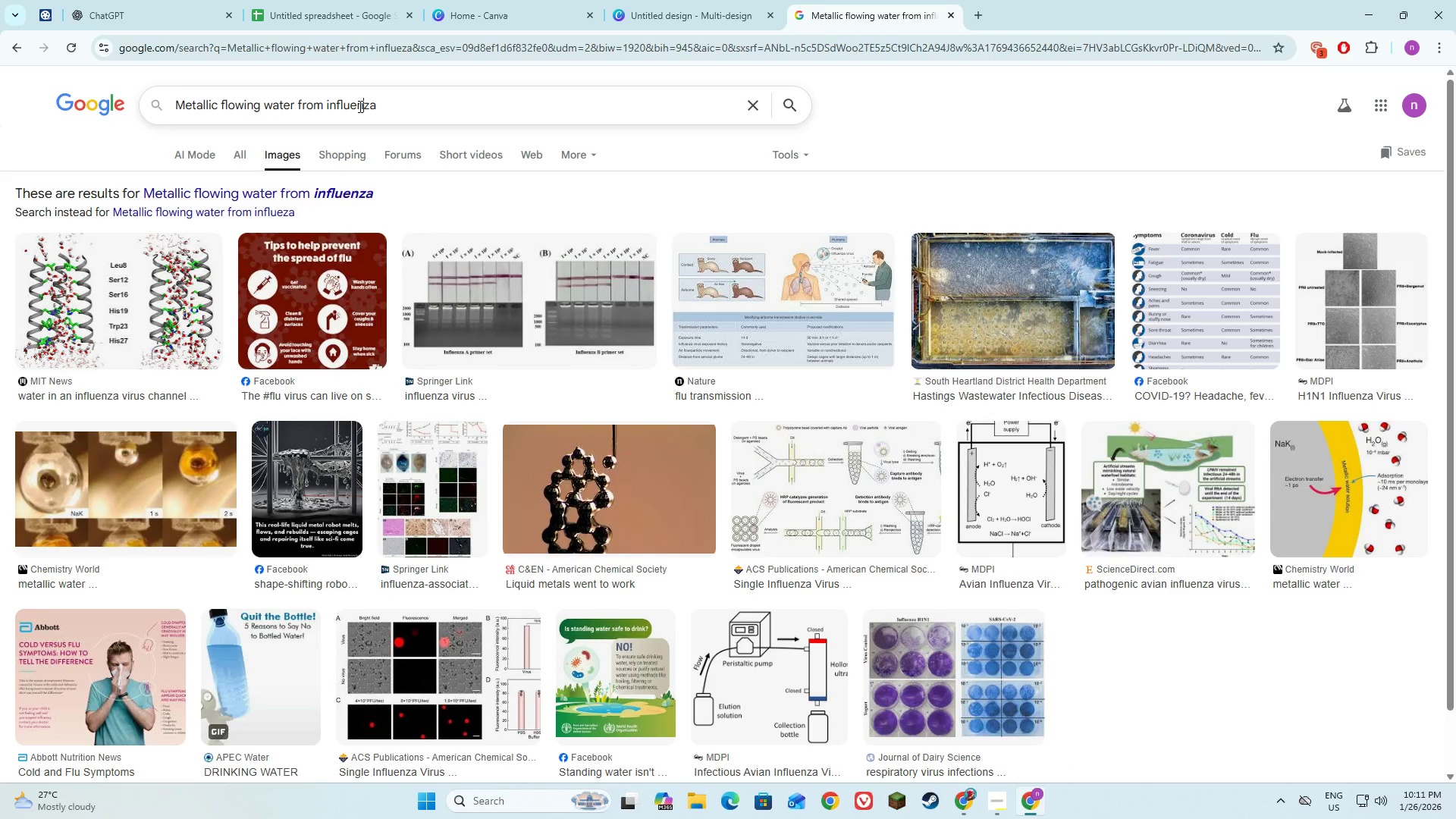 
key(Enter)
 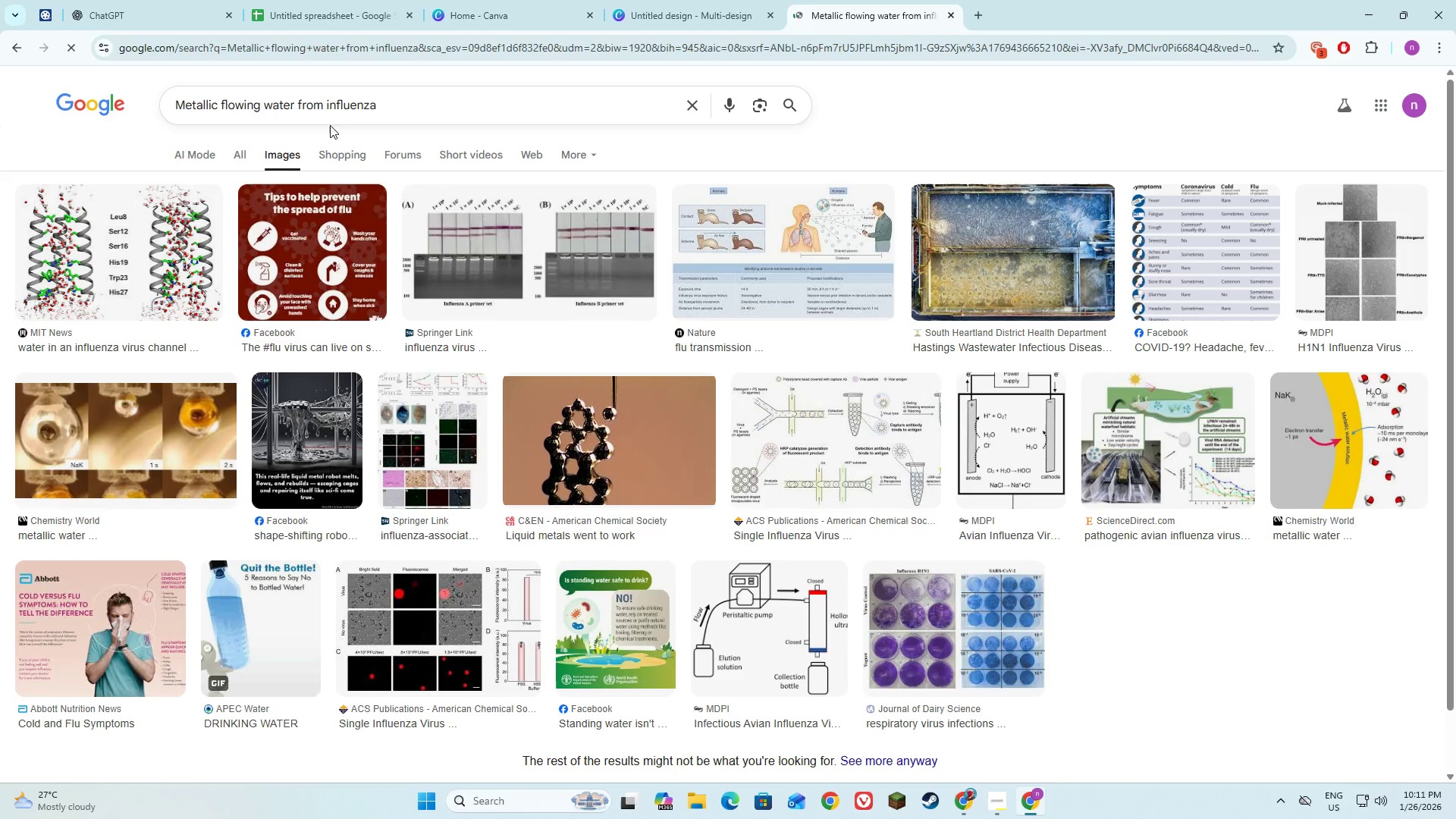 
scroll: coordinate [406, 366], scroll_direction: down, amount: 6.0
 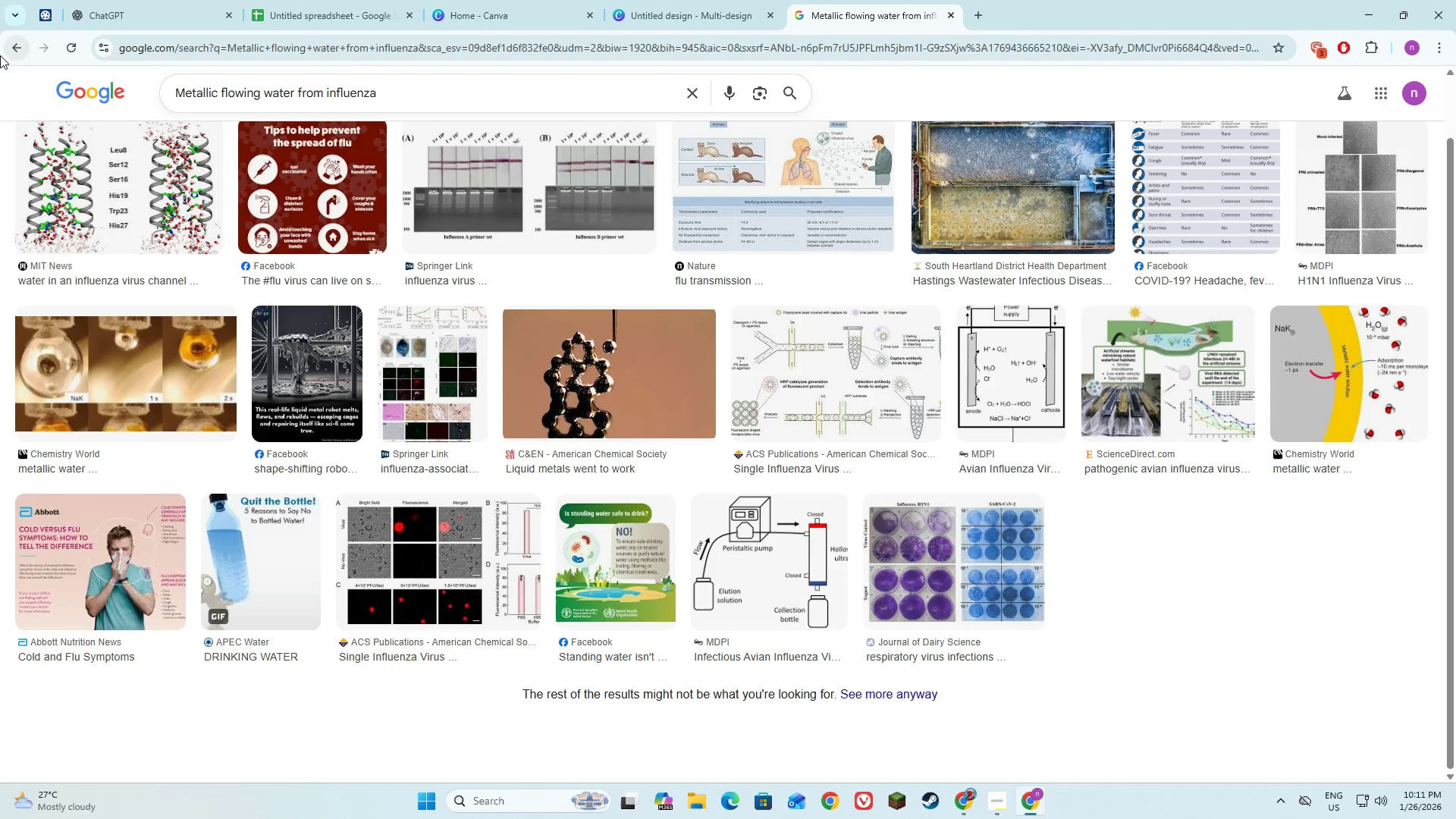 
left_click([447, 83])
 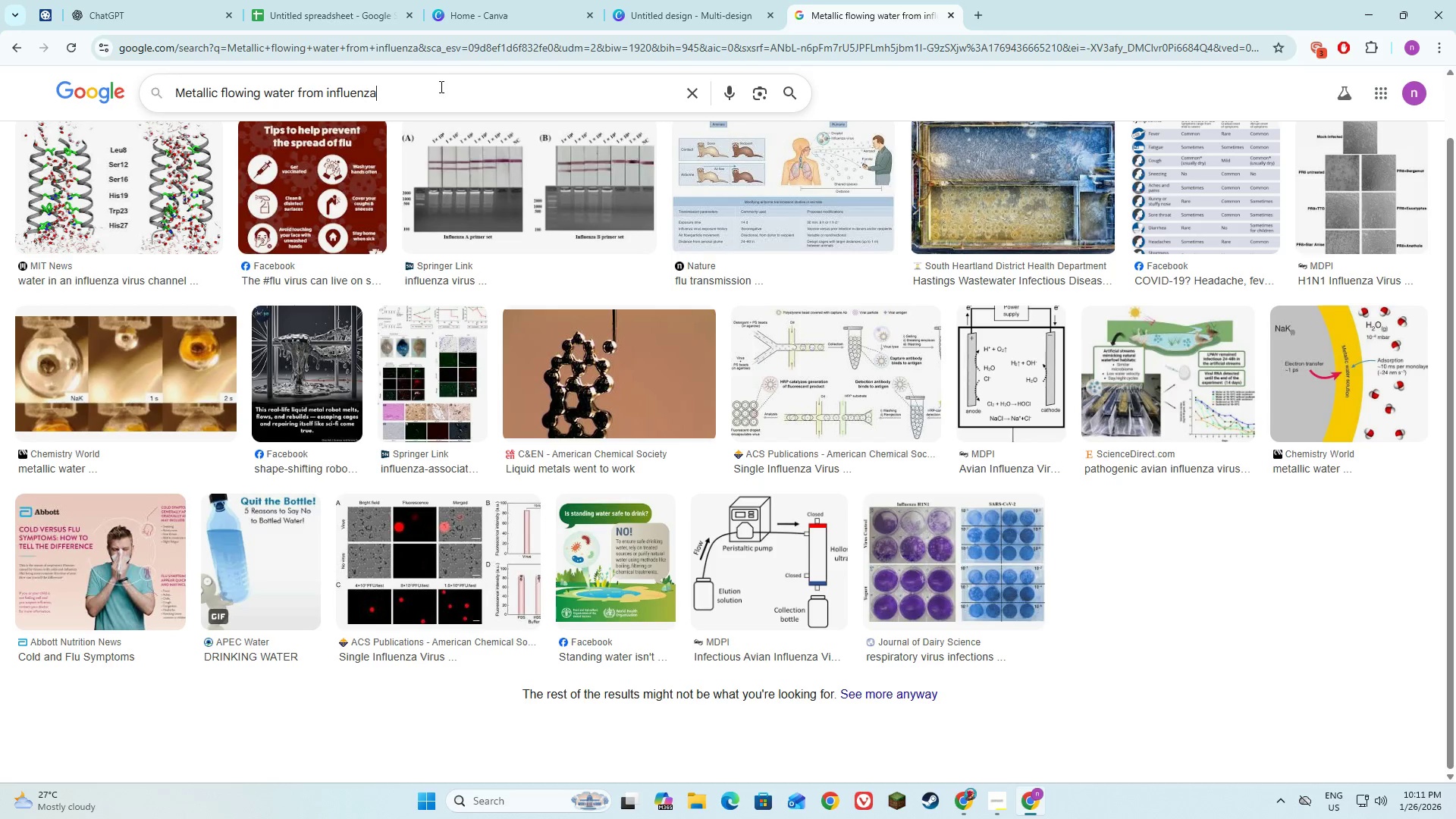 
left_click_drag(start_coordinate=[438, 87], to_coordinate=[326, 99])
 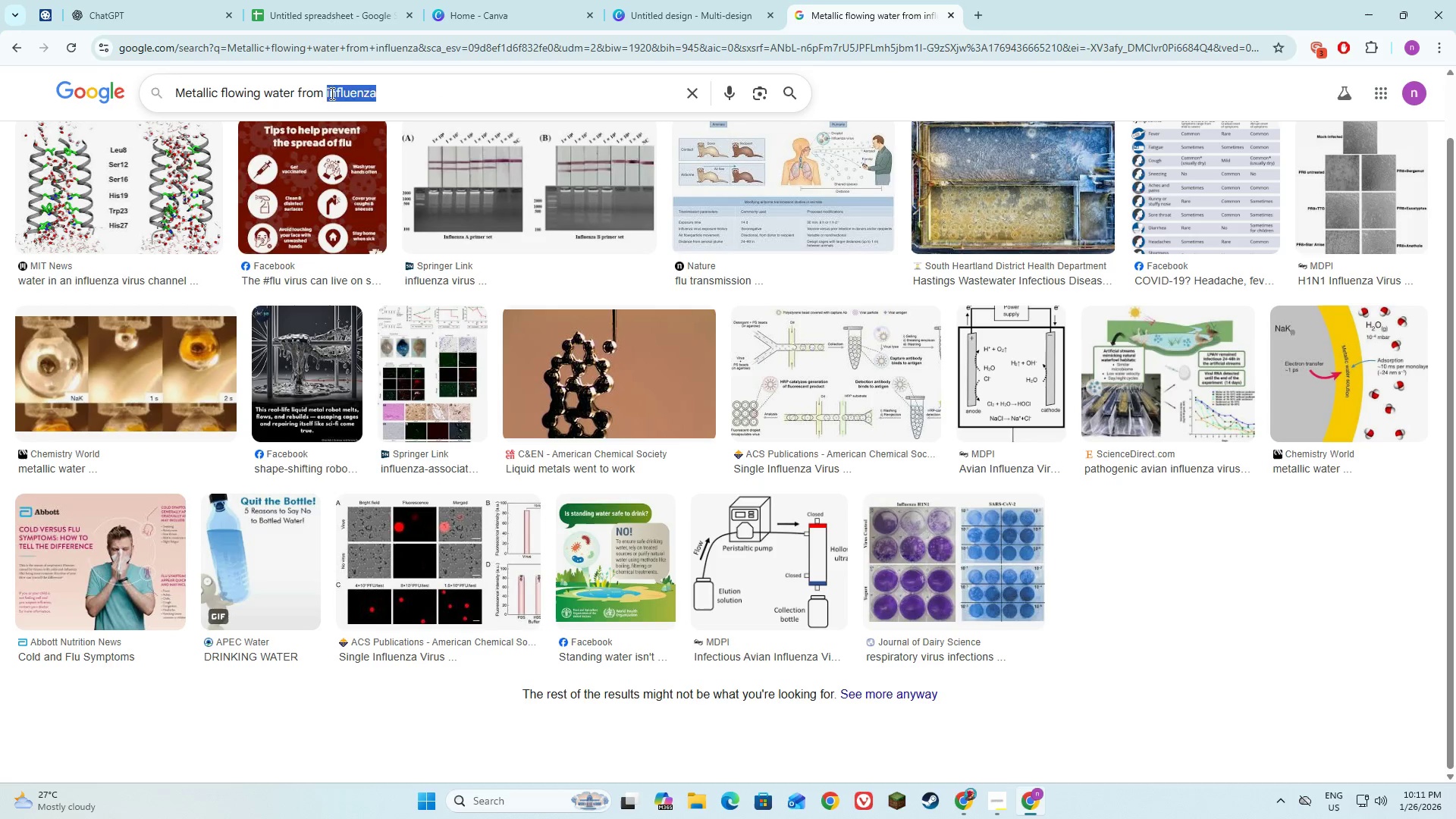 
type(gripo)
 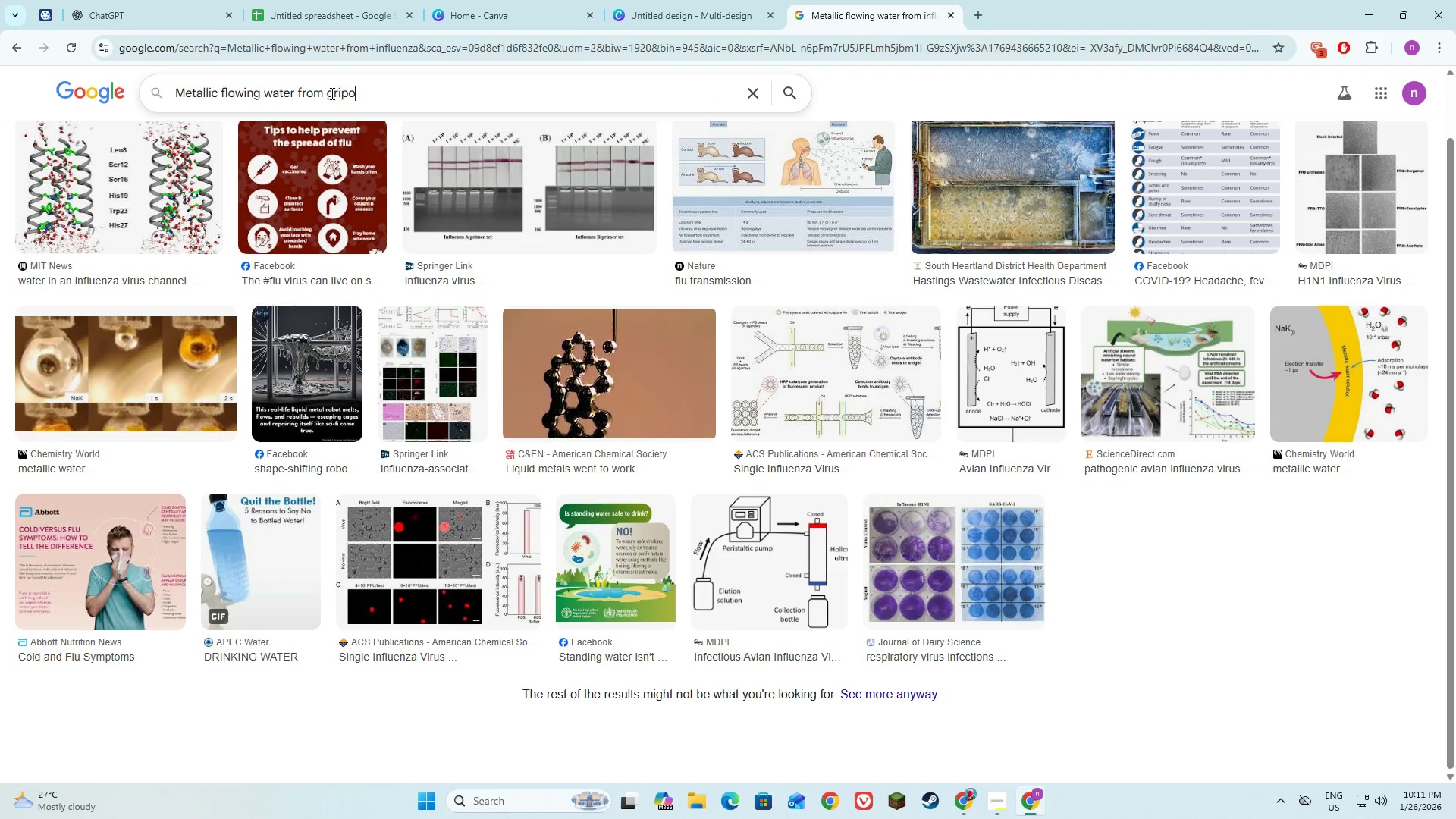 
key(Enter)
 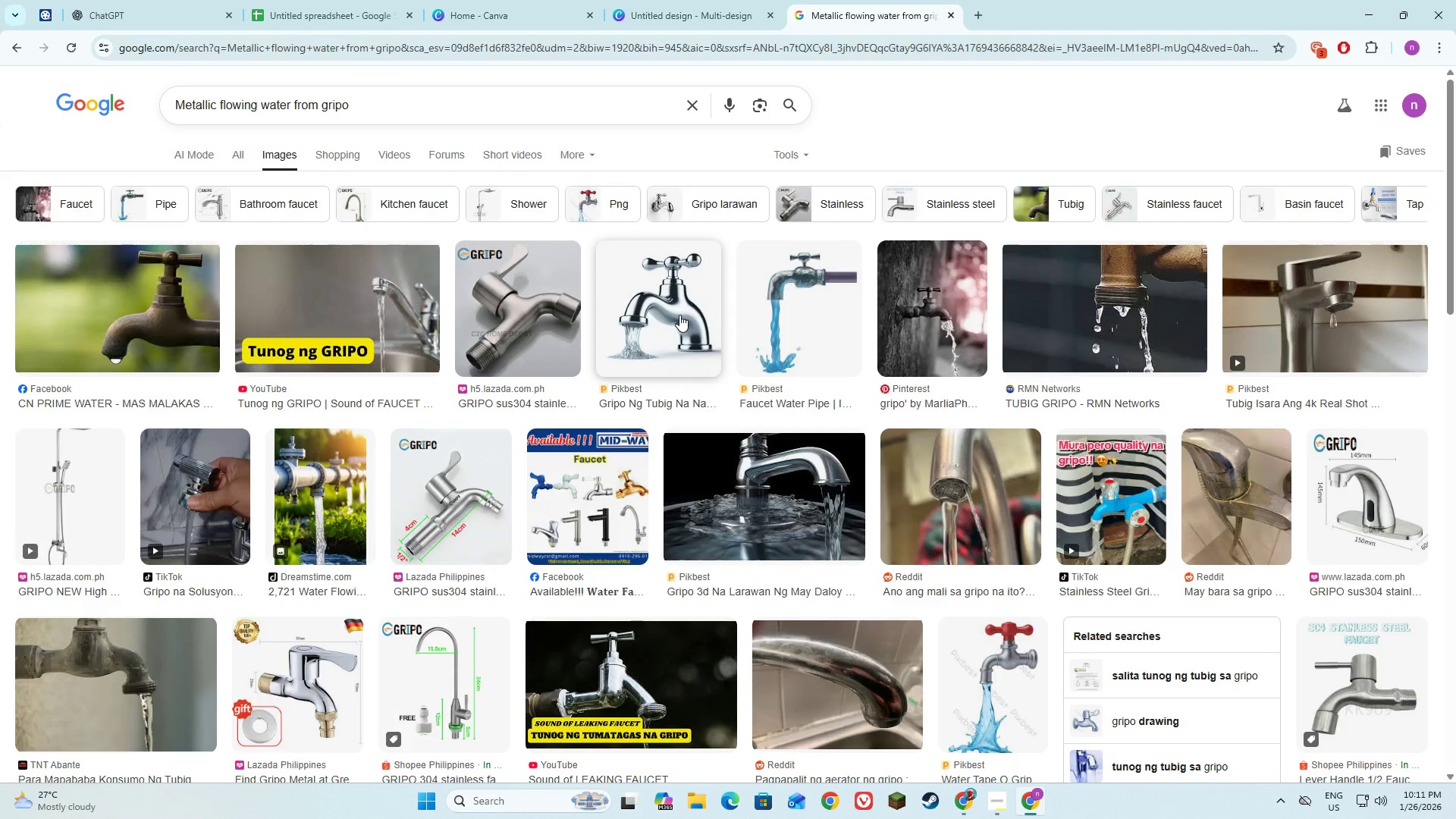 
scroll: coordinate [679, 315], scroll_direction: down, amount: 11.0
 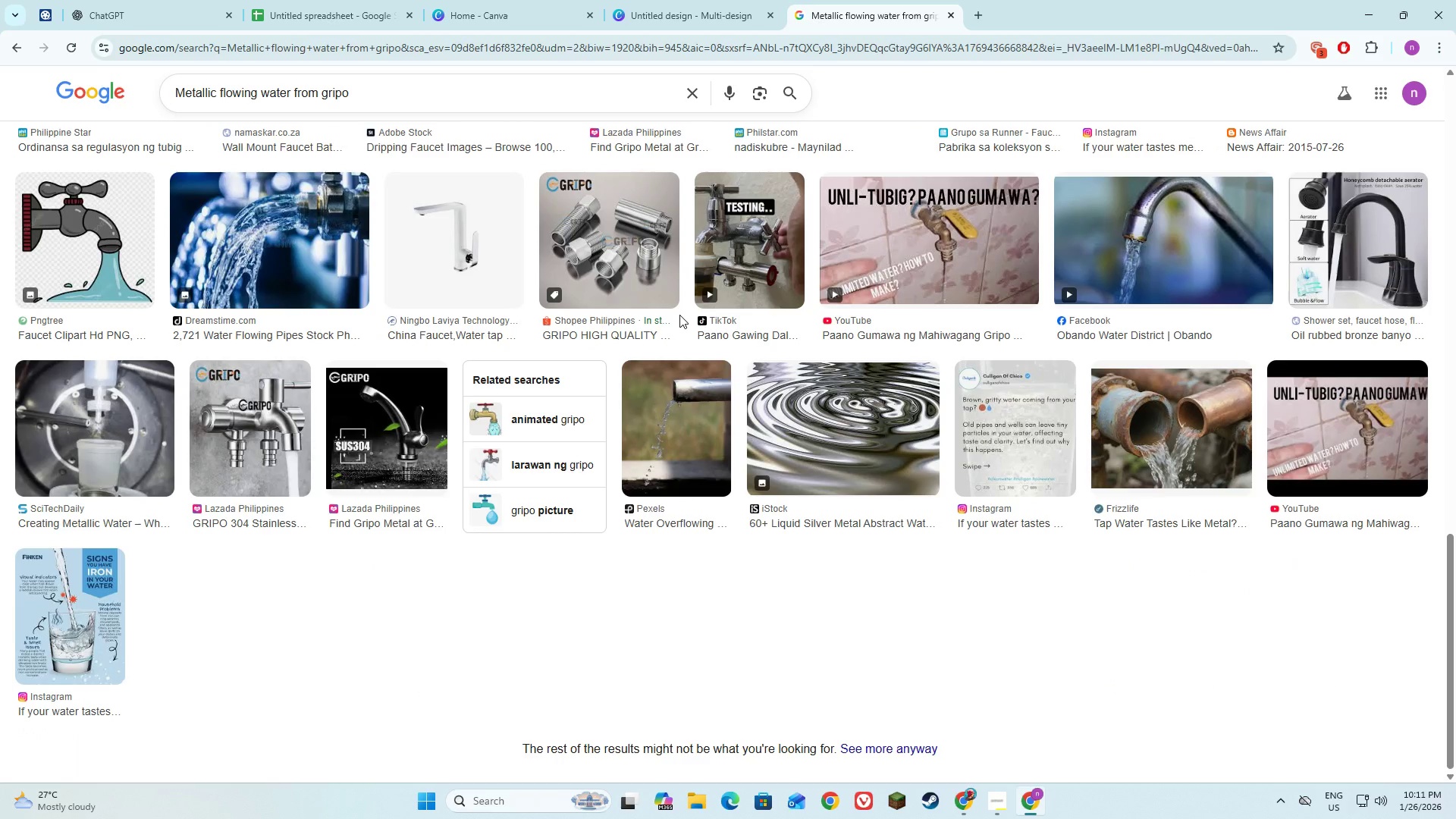 
scroll: coordinate [680, 315], scroll_direction: up, amount: 25.0
 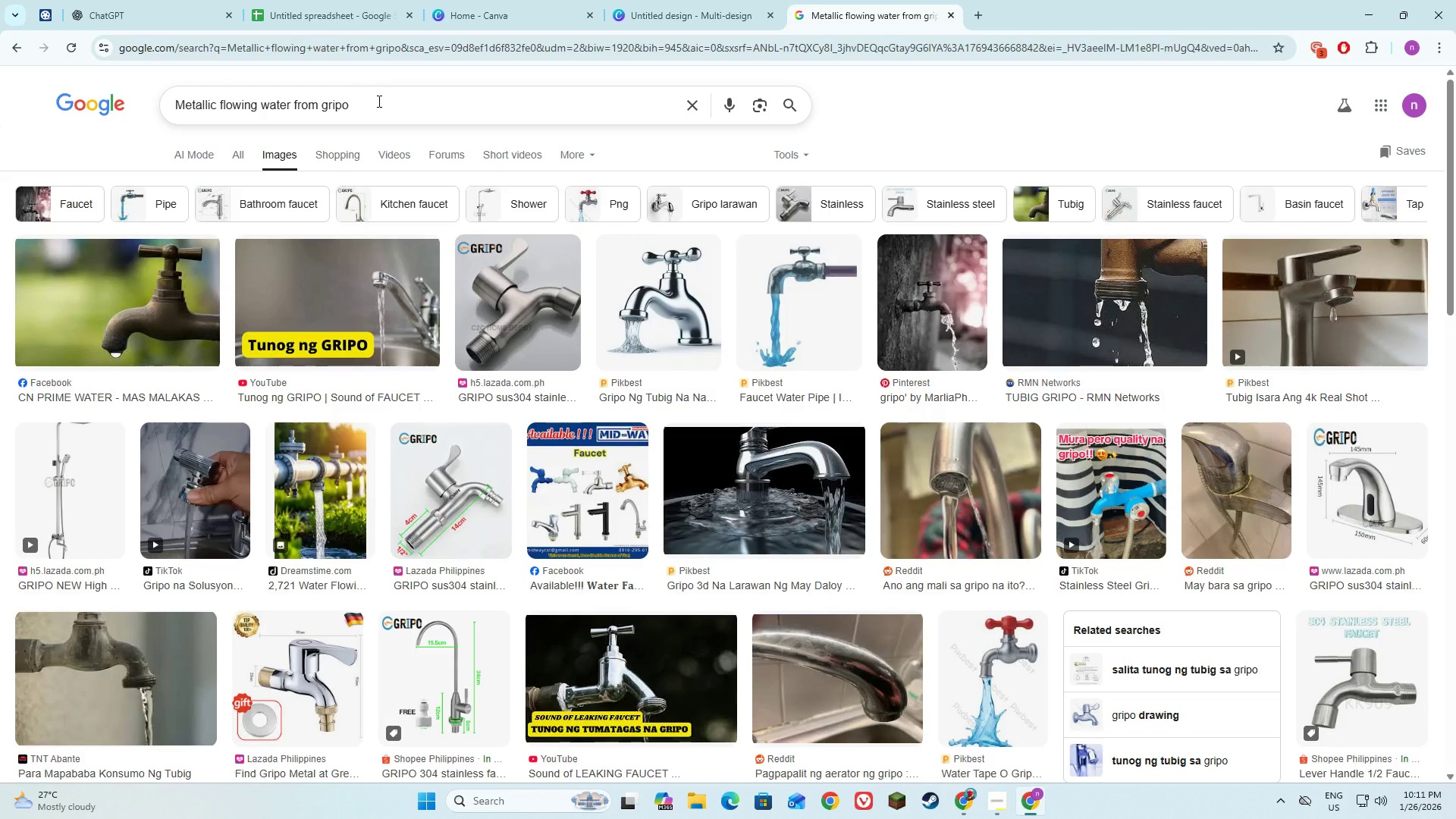 
left_click([378, 101])
 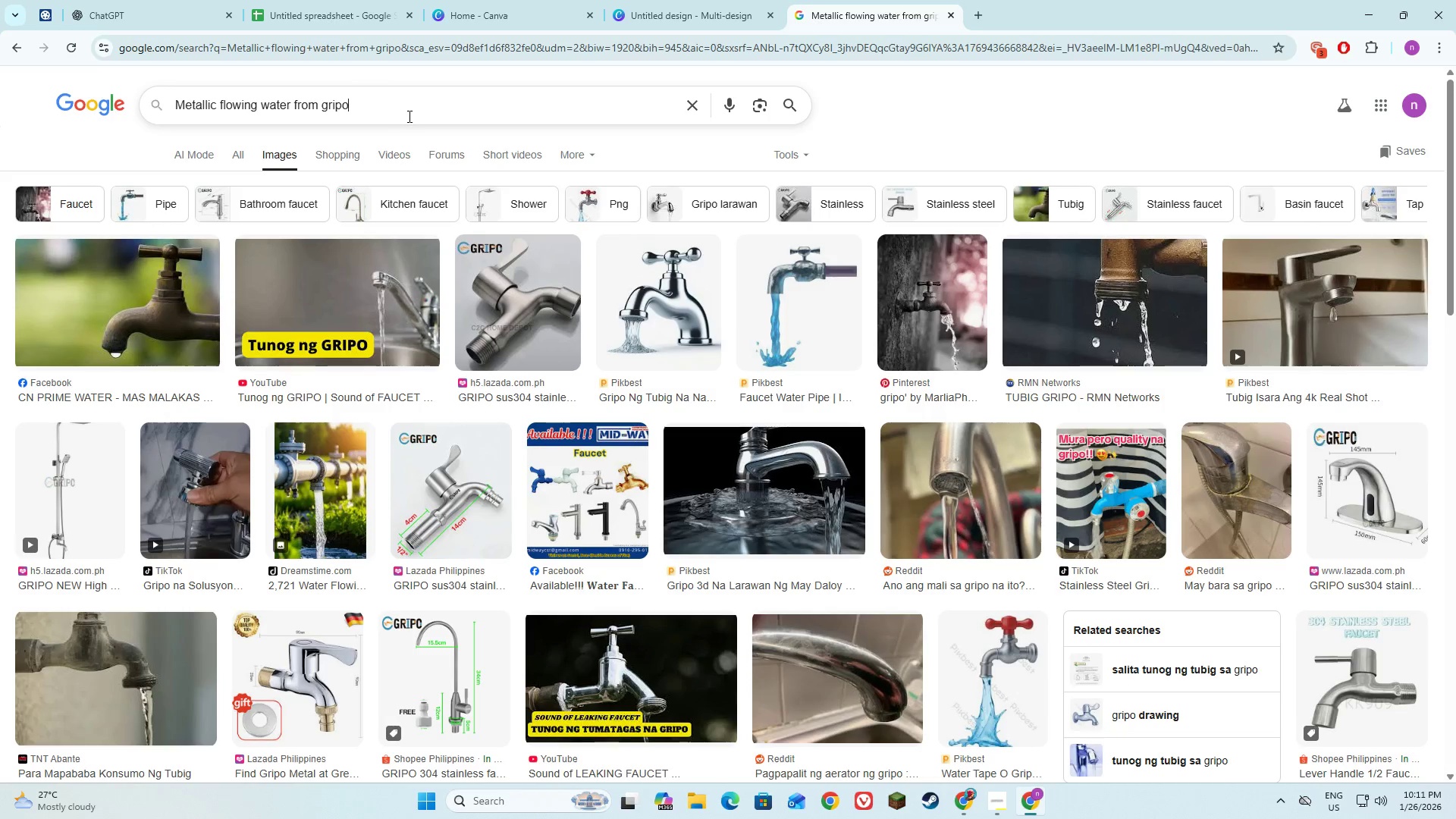 
left_click([627, 0])
 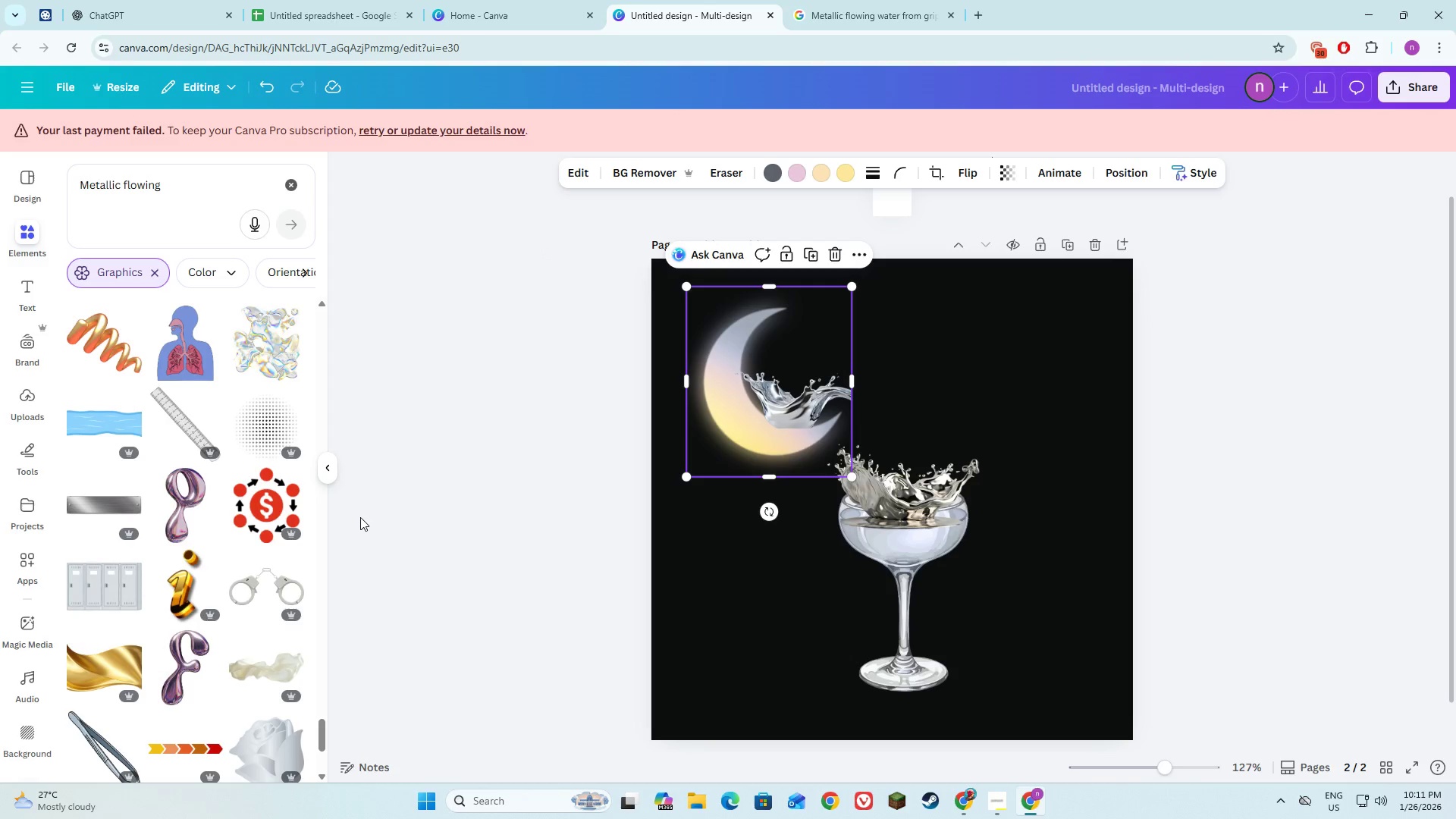 
scroll: coordinate [248, 499], scroll_direction: down, amount: 10.0
 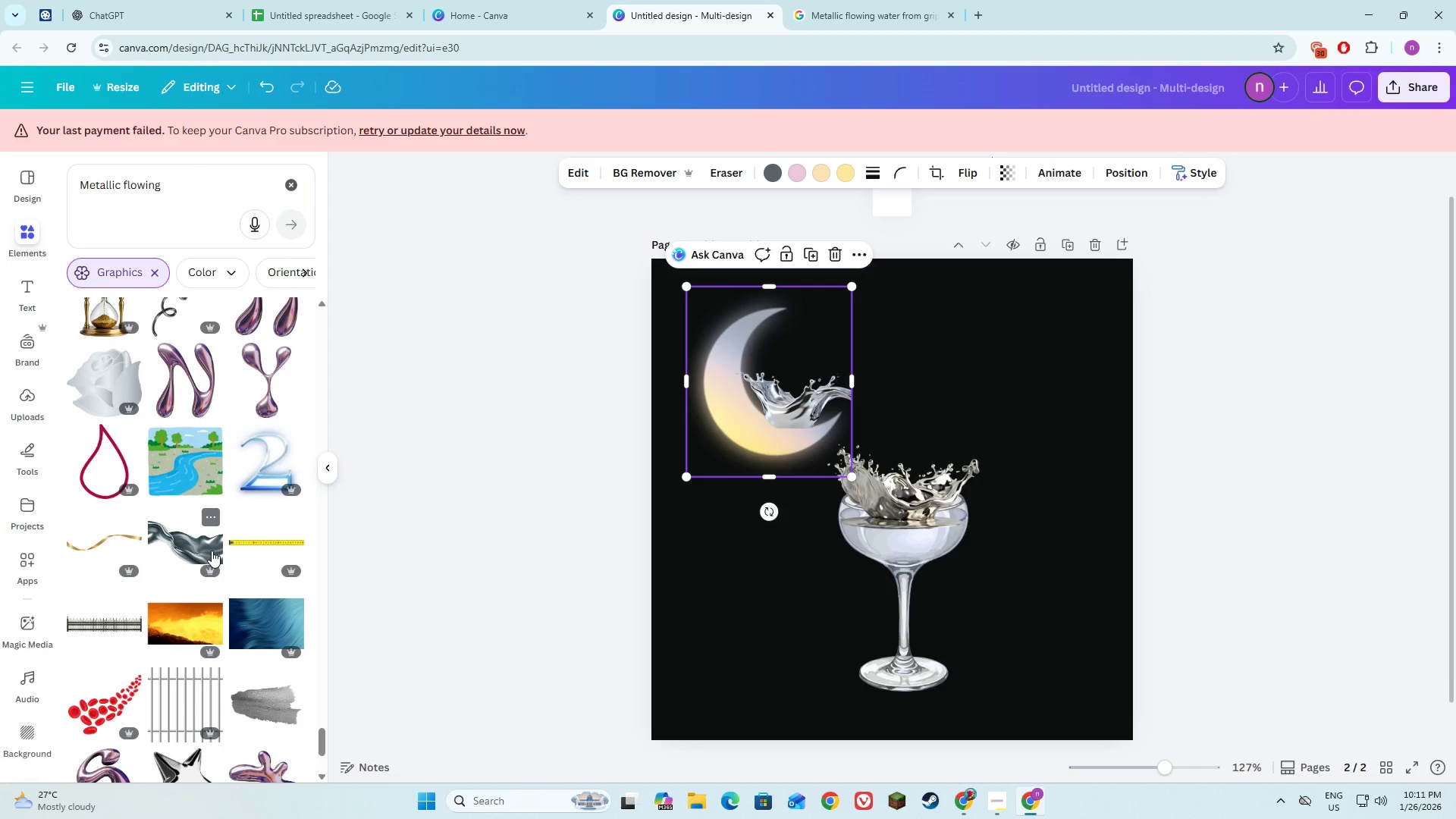 
left_click([198, 545])
 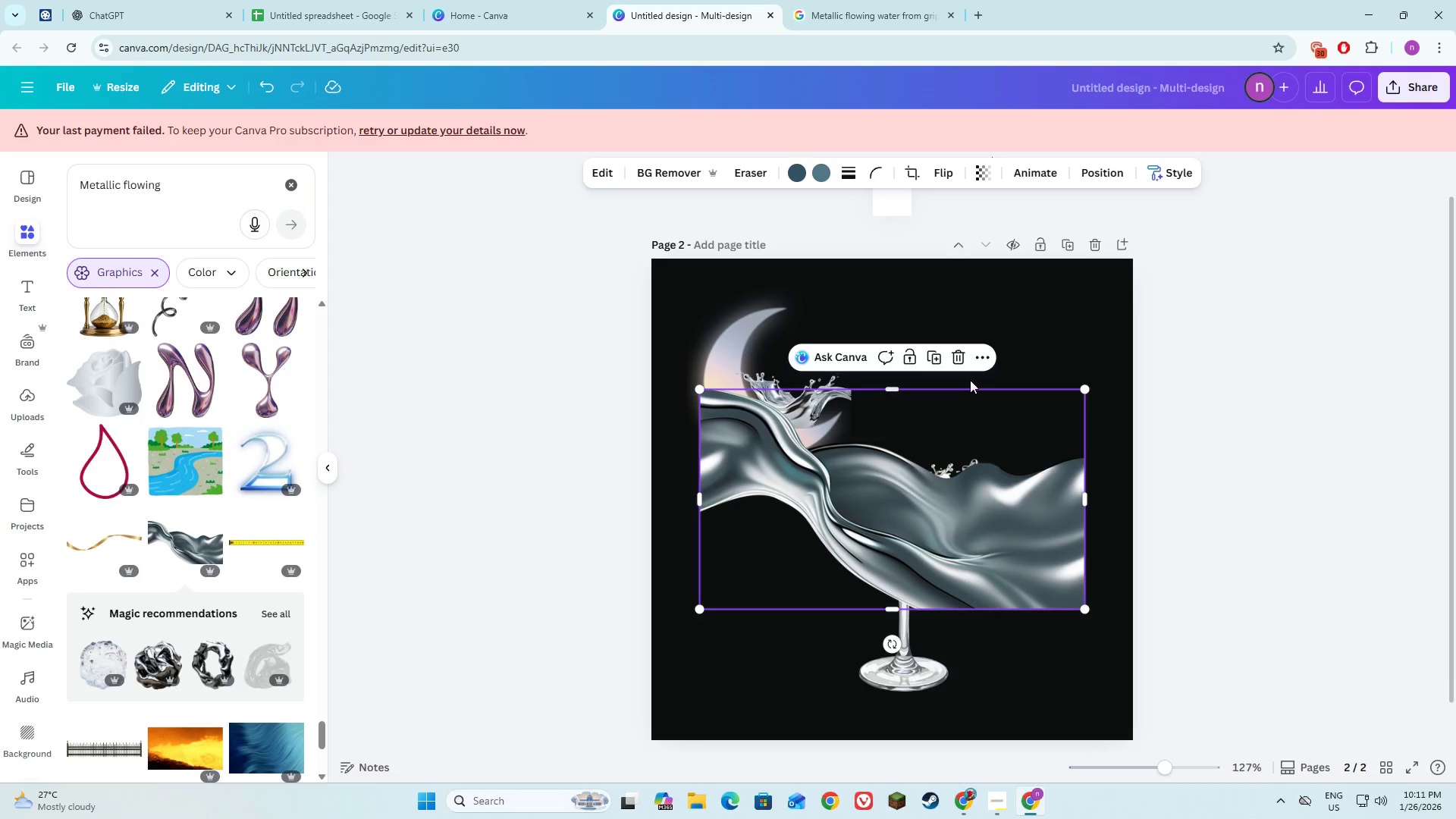 
left_click([958, 357])
 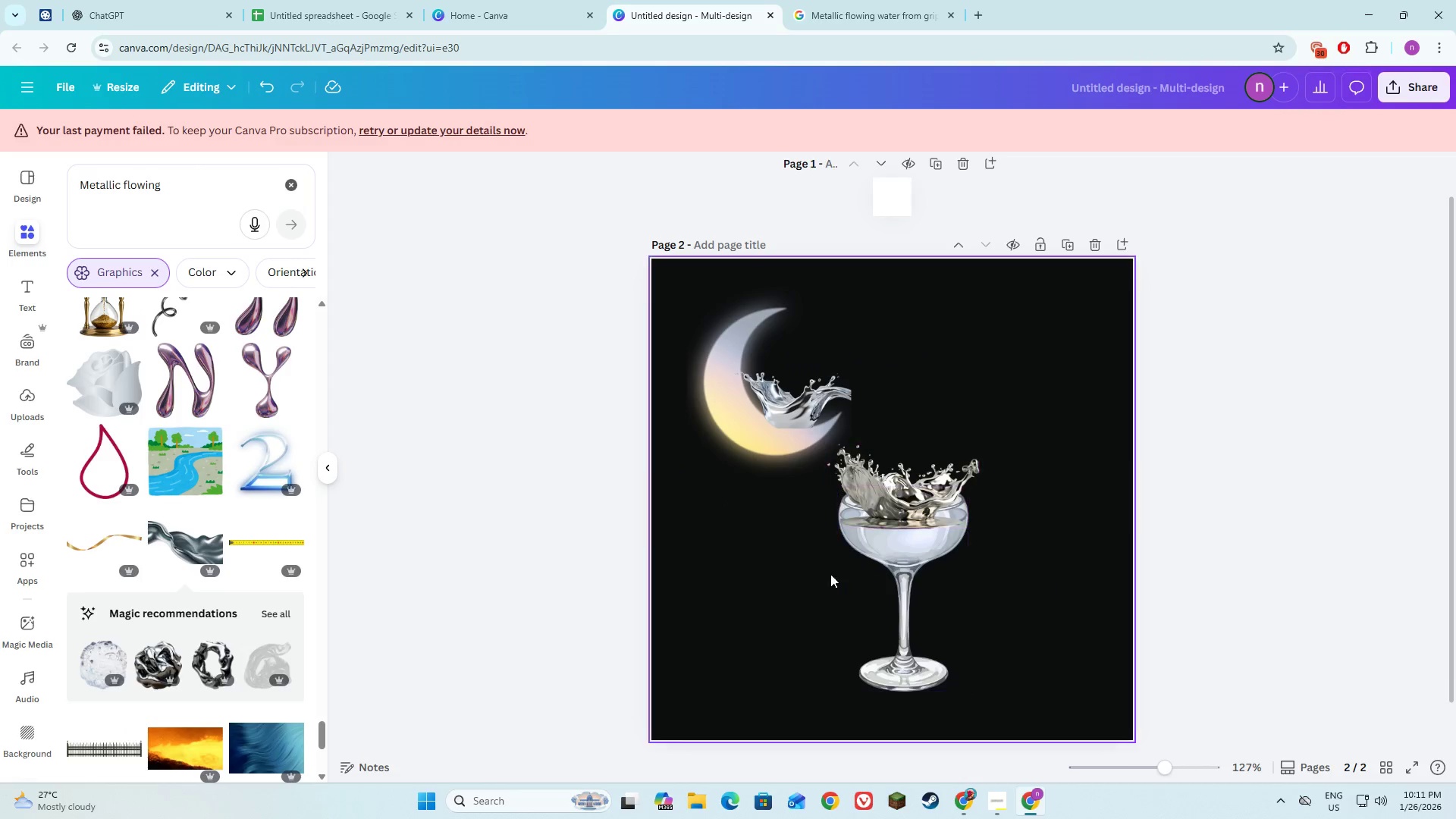 
left_click([830, 574])
 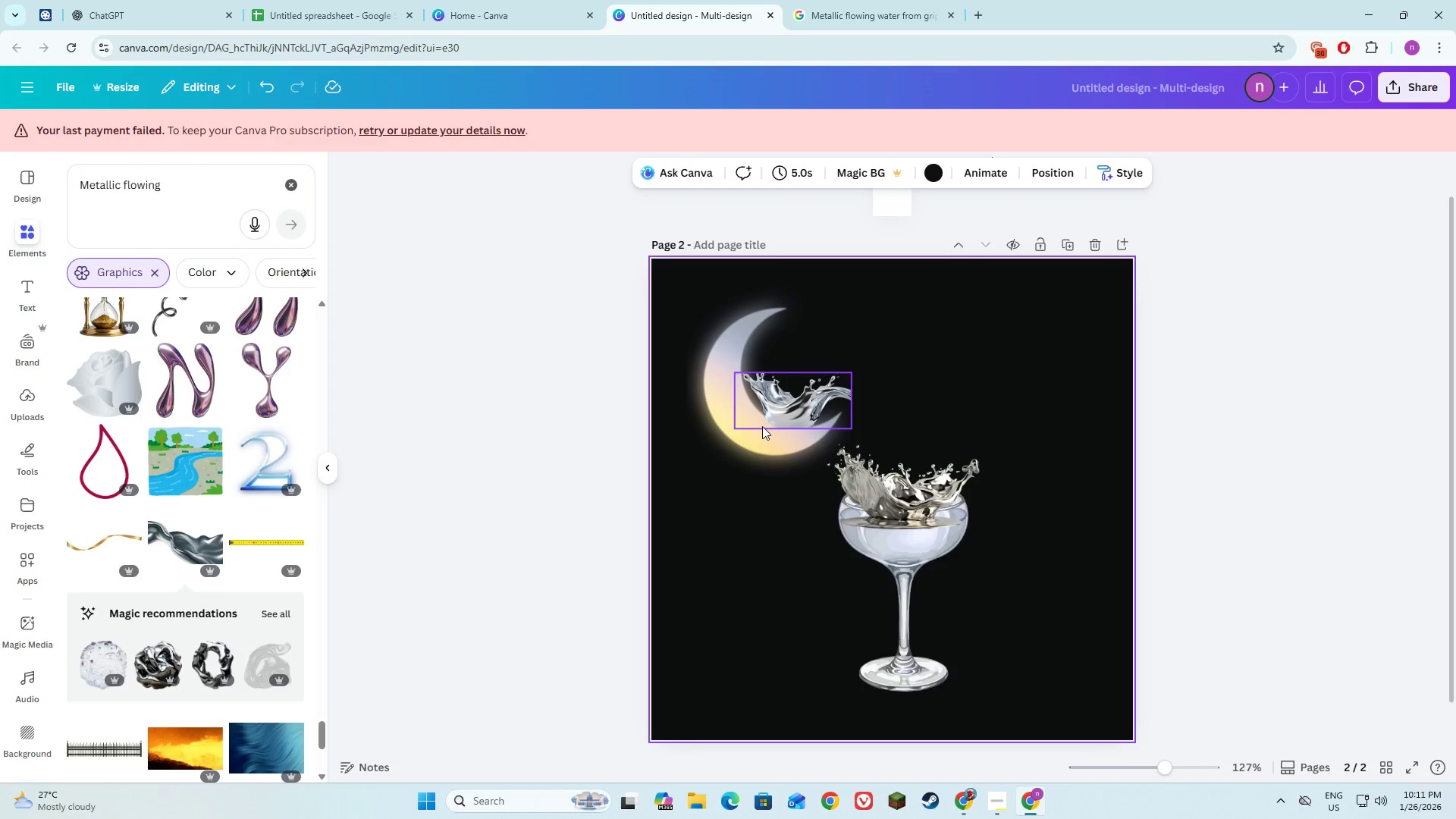 
left_click([739, 429])
 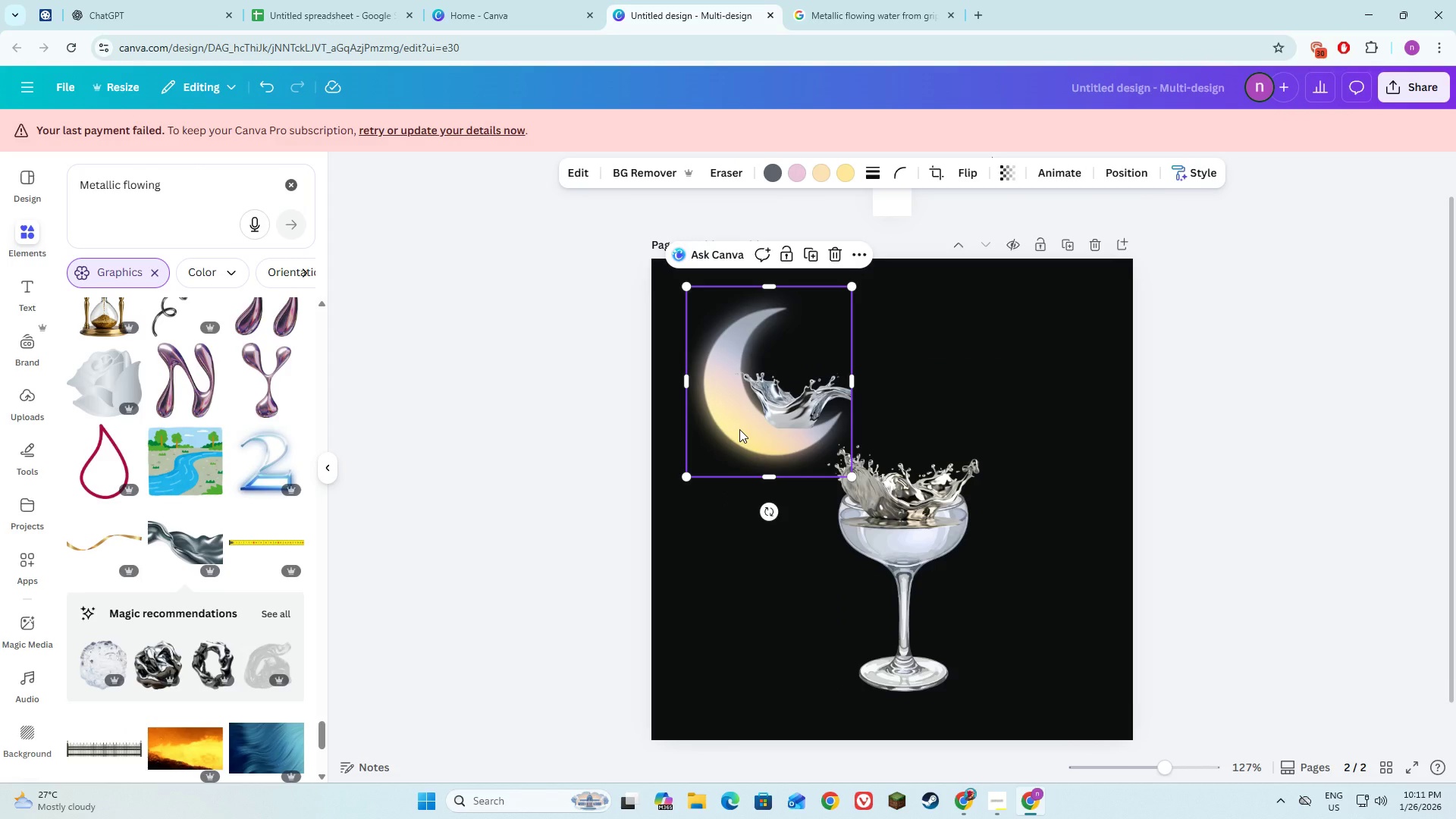 
key(Backspace)
 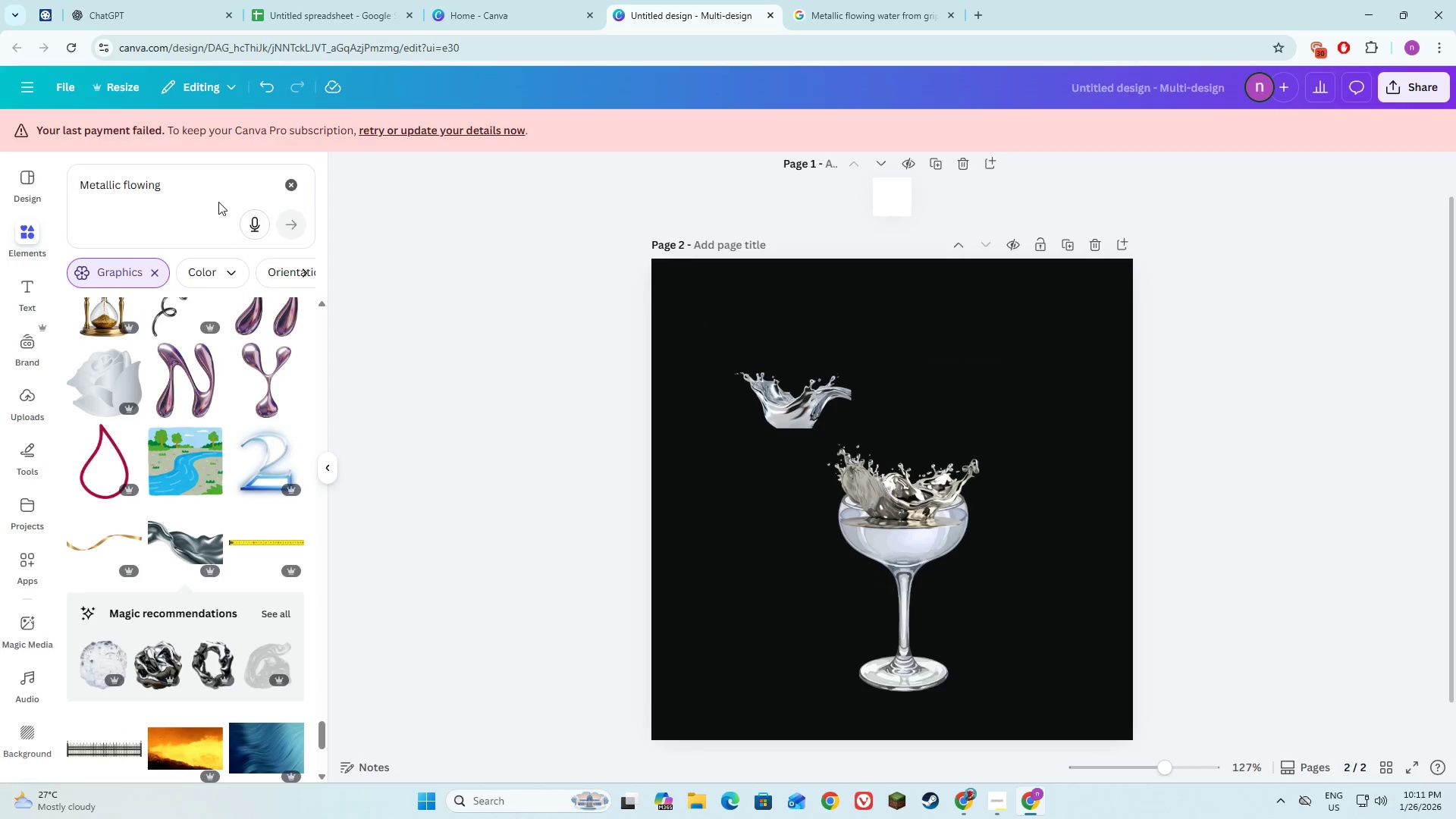 
left_click_drag(start_coordinate=[216, 196], to_coordinate=[124, 188])
 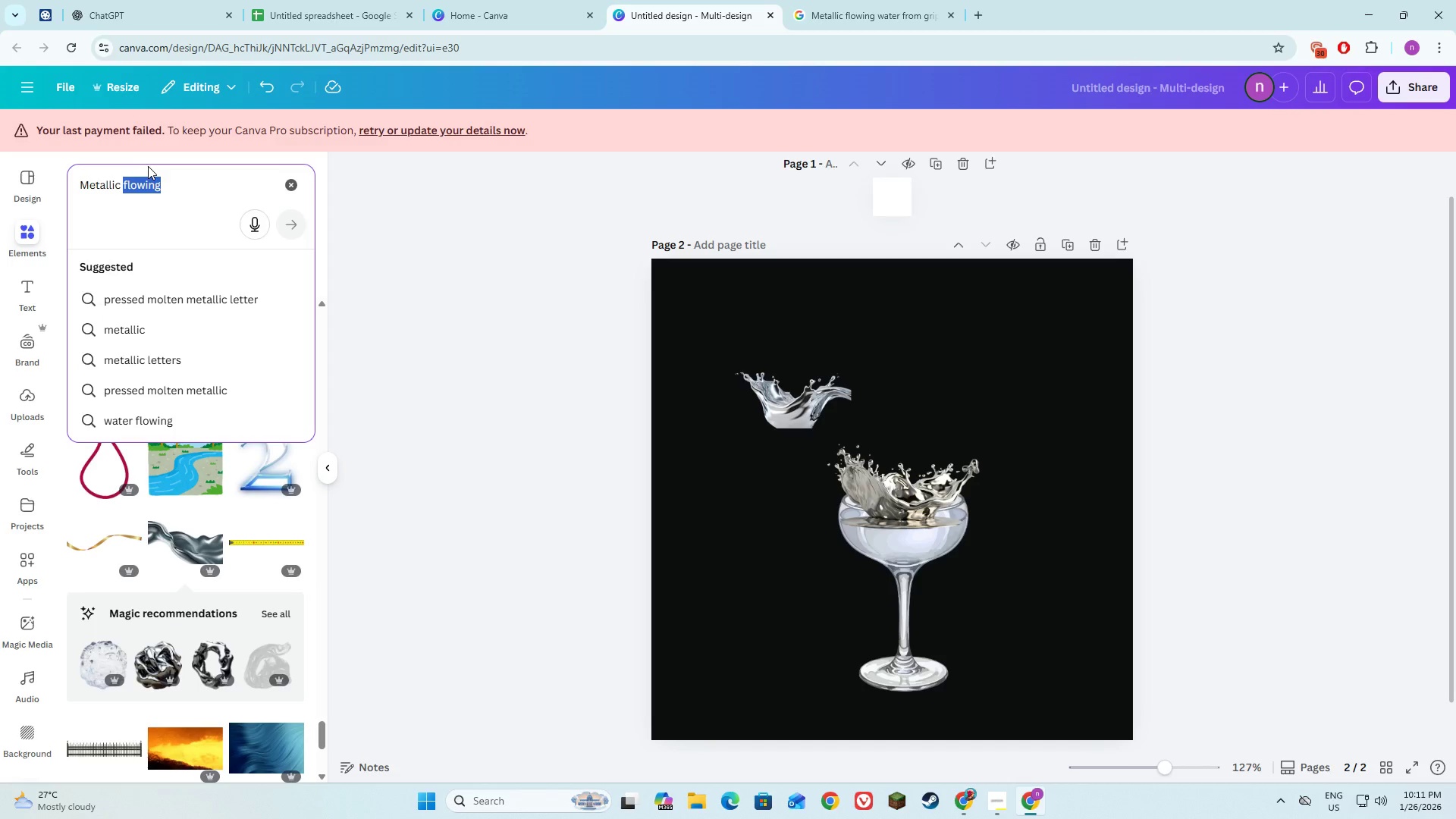 
type(cre)
 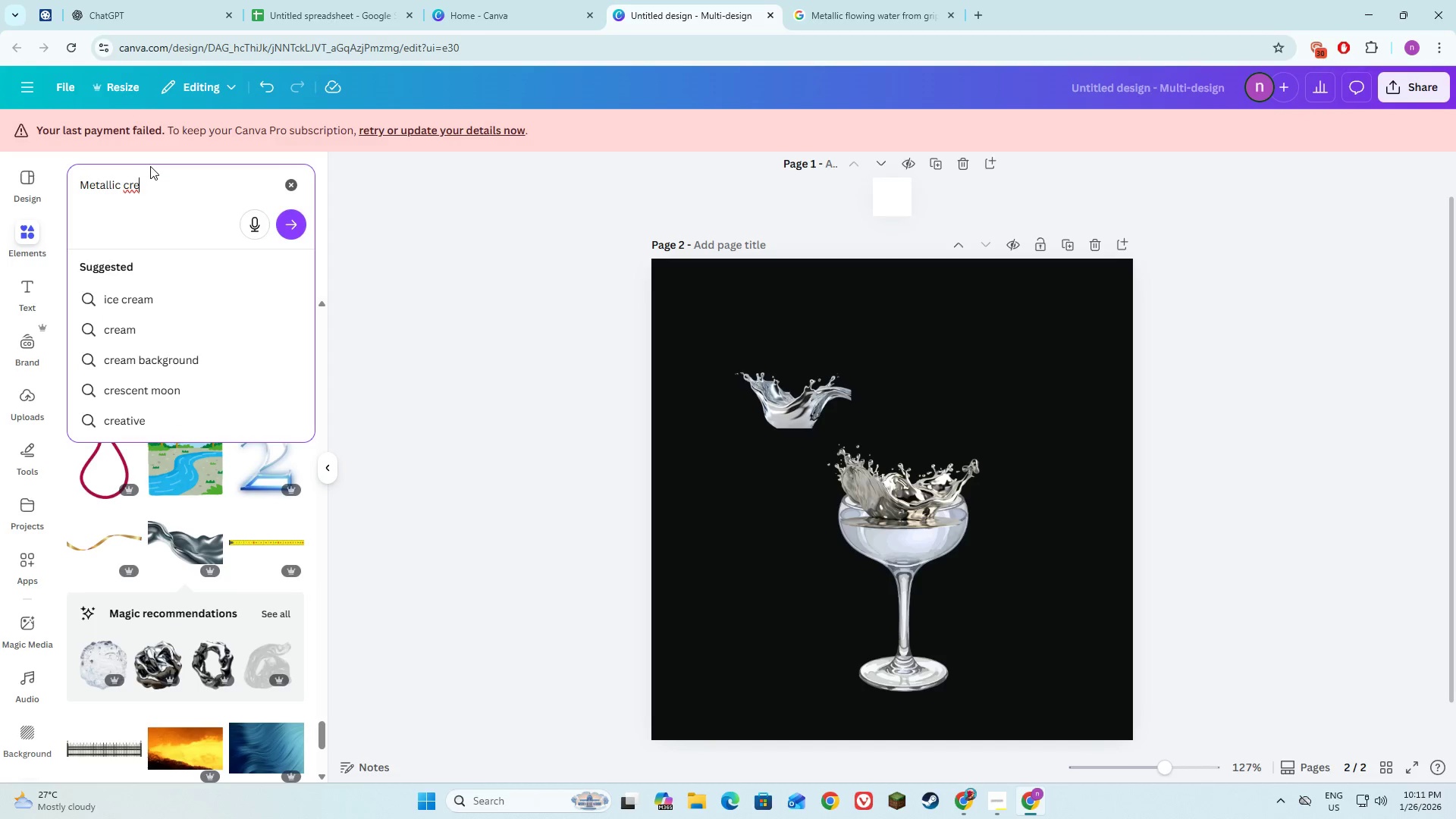 
type(sent moon)
 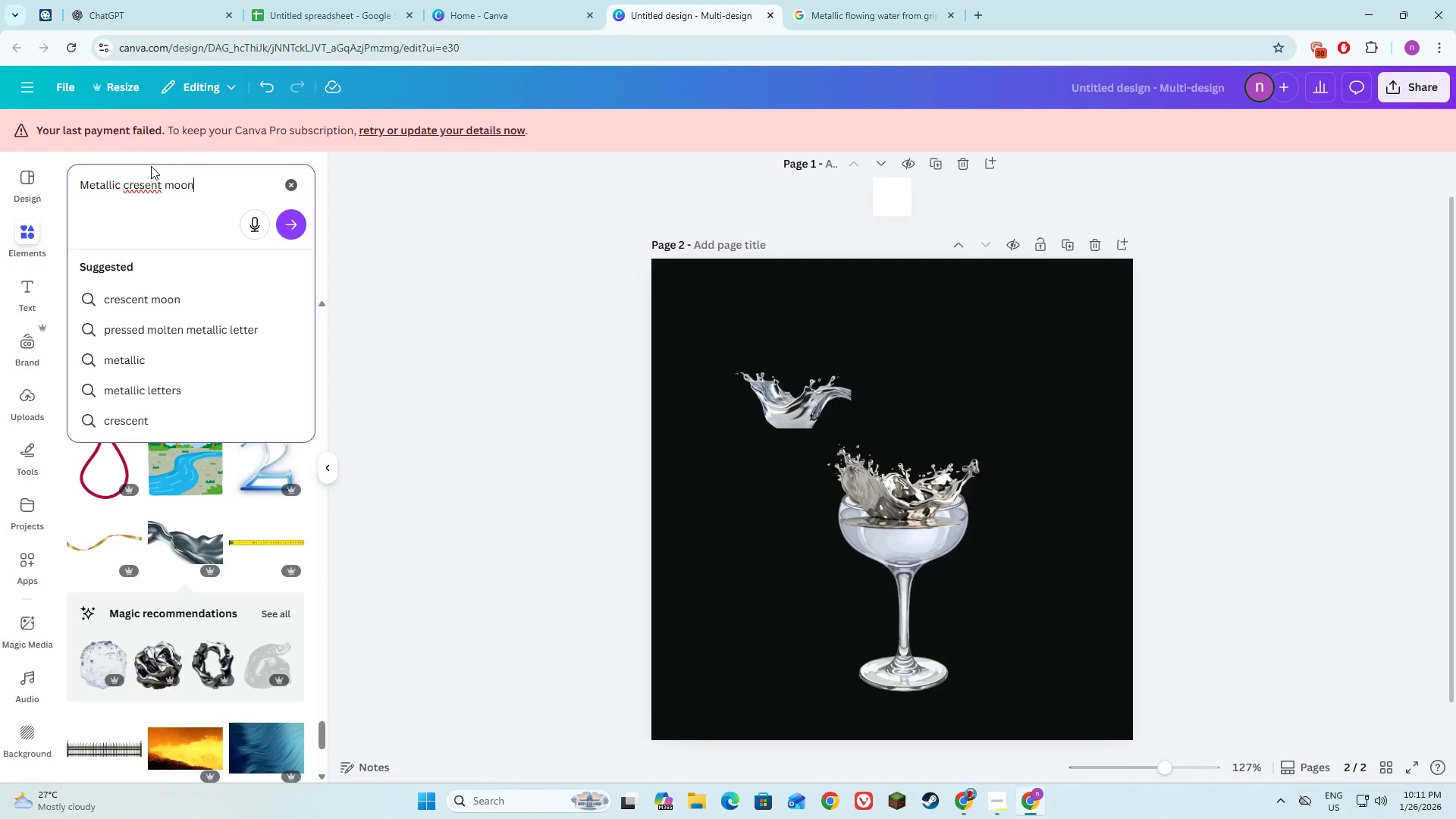 
key(Enter)
 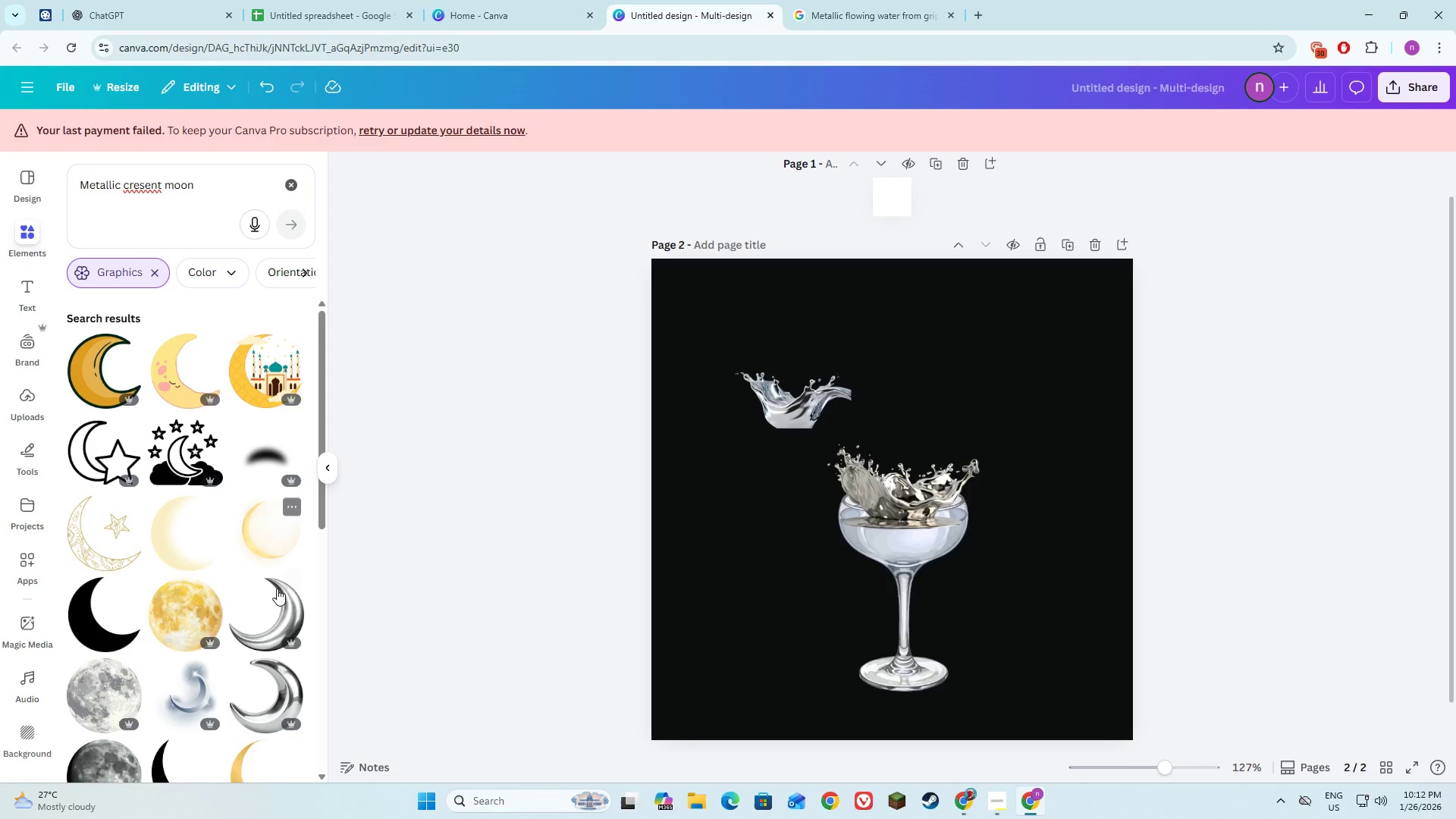 
left_click([281, 622])
 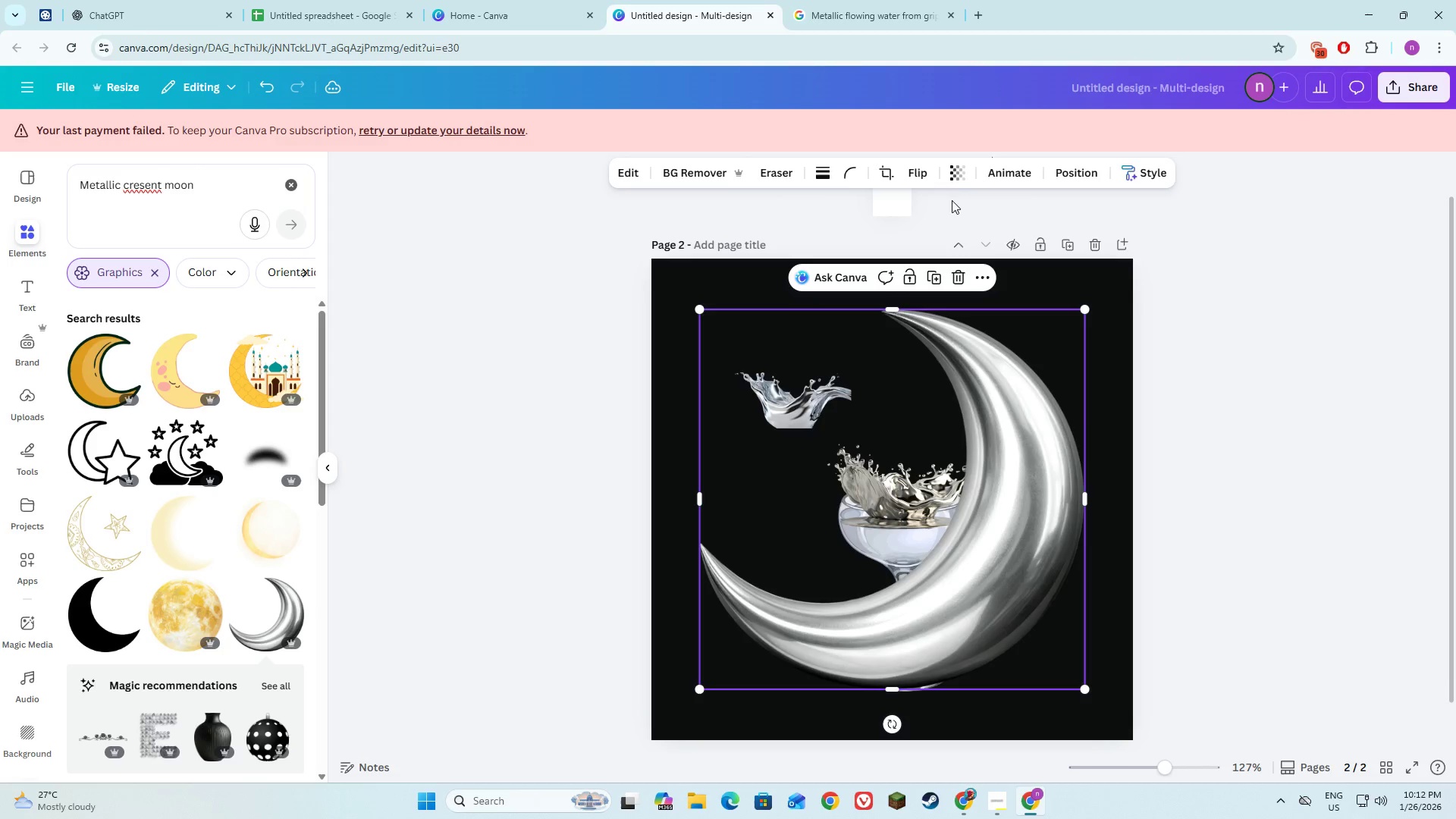 
left_click([930, 176])
 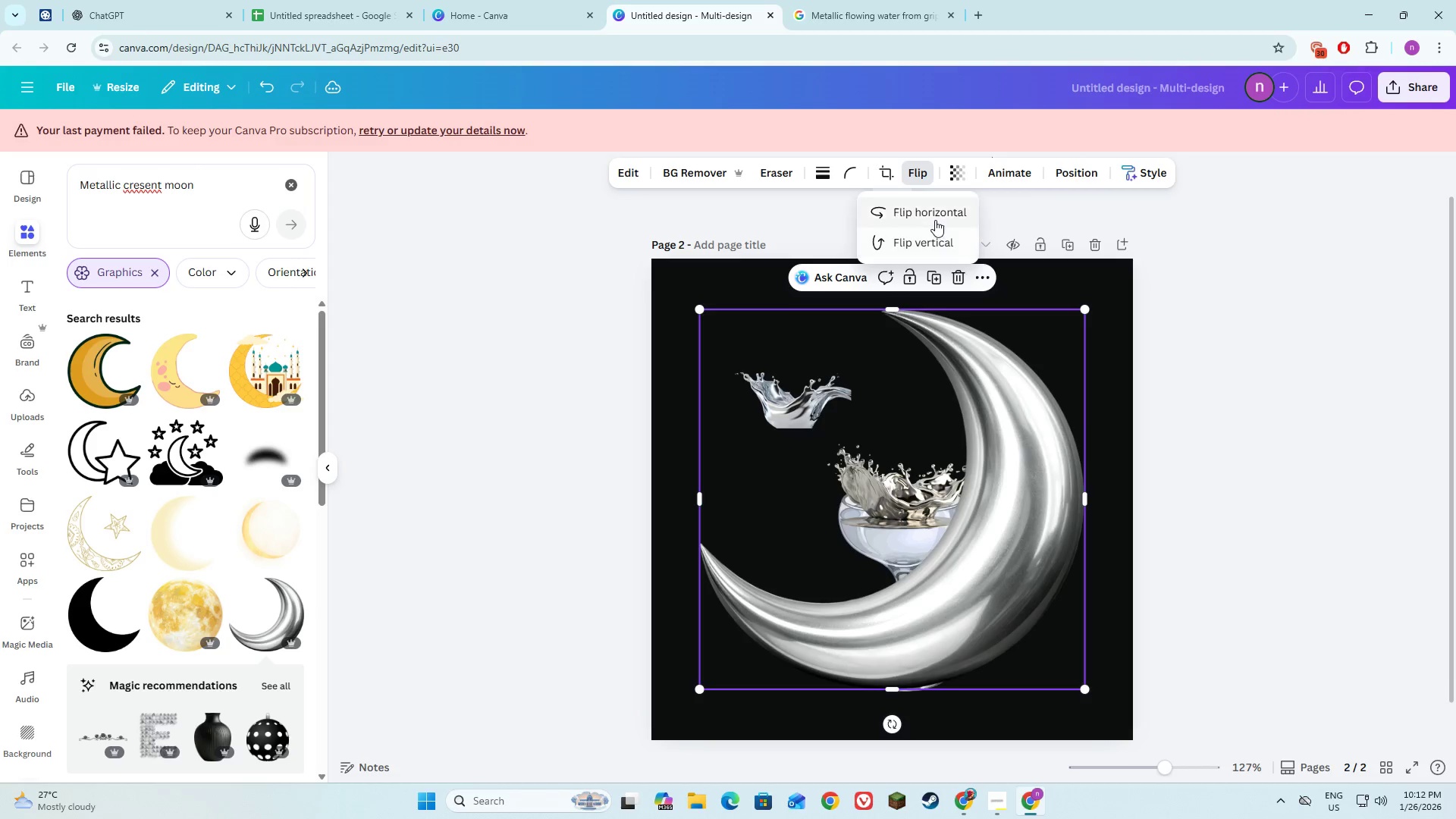 
left_click([934, 218])
 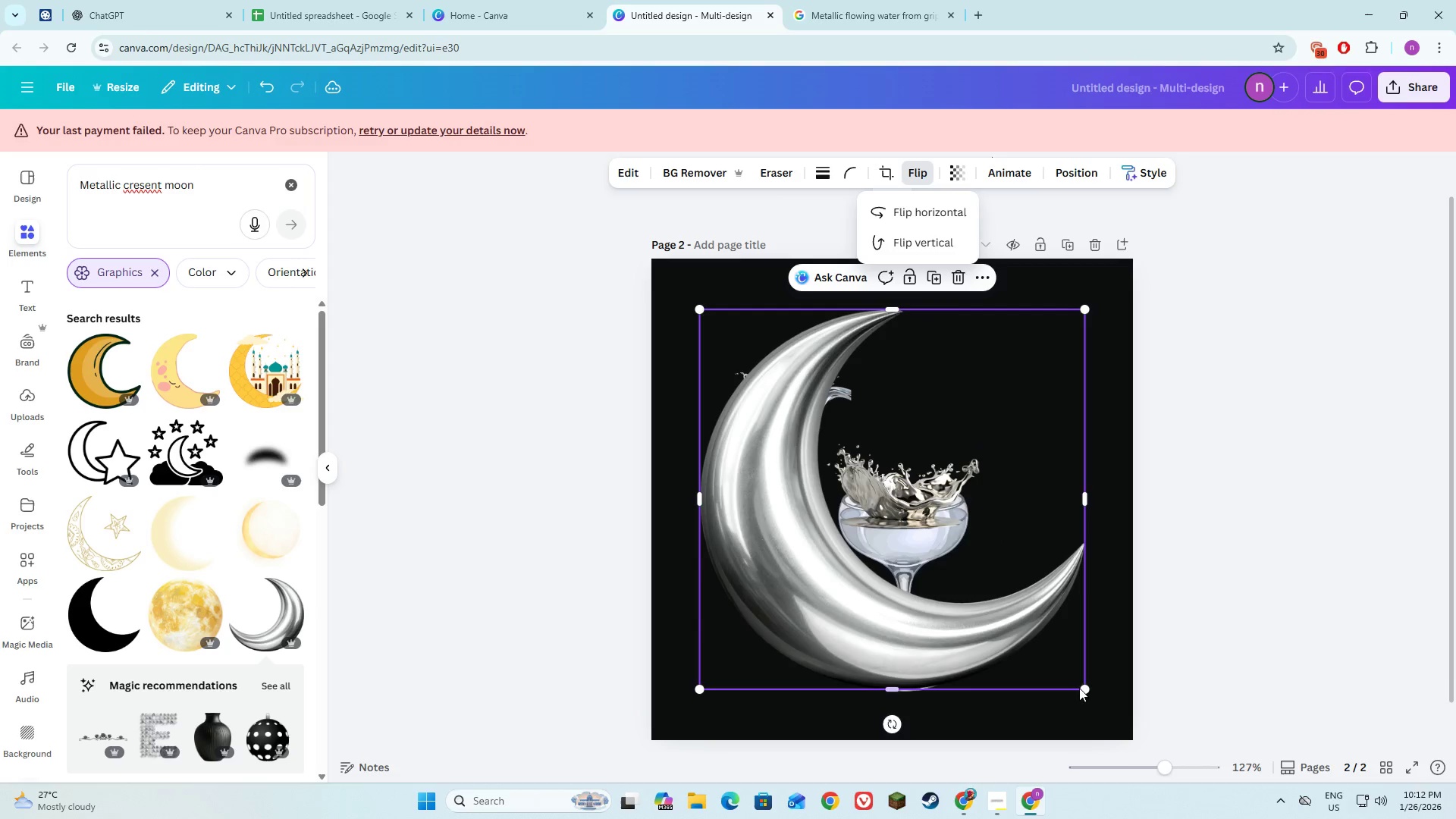 
left_click_drag(start_coordinate=[1081, 690], to_coordinate=[770, 459])
 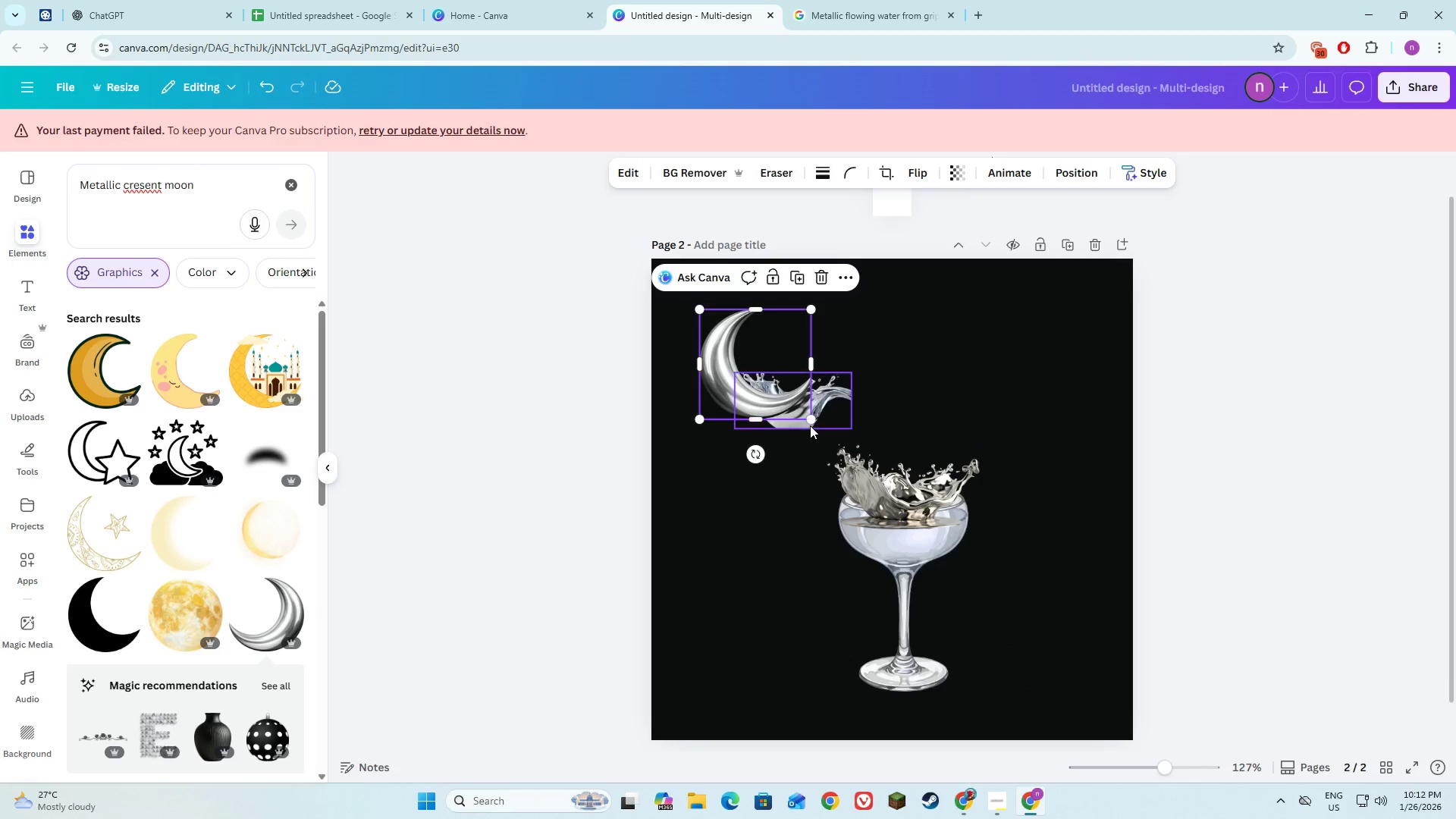 
left_click_drag(start_coordinate=[812, 421], to_coordinate=[835, 457])
 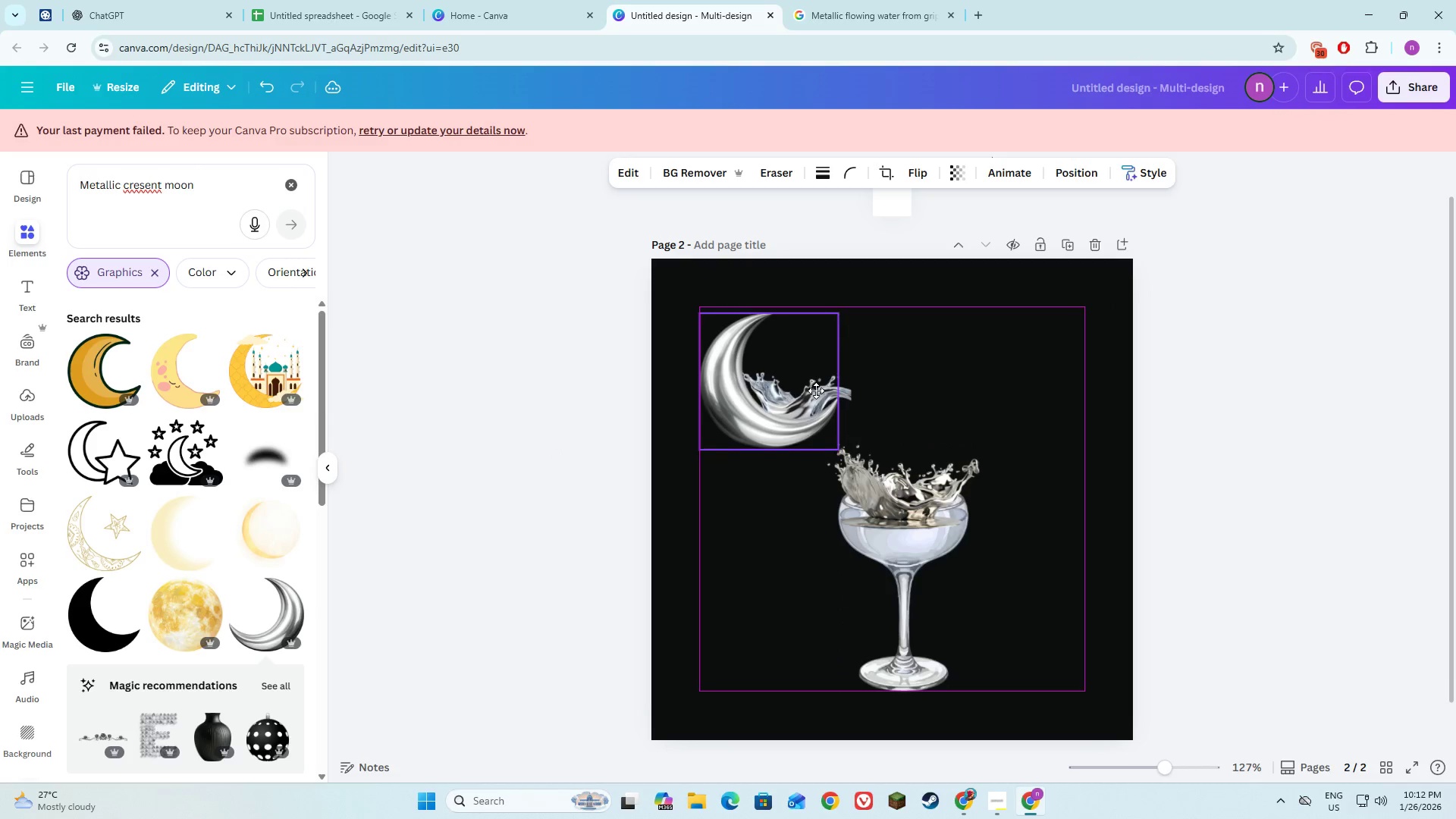 
wait(6.12)
 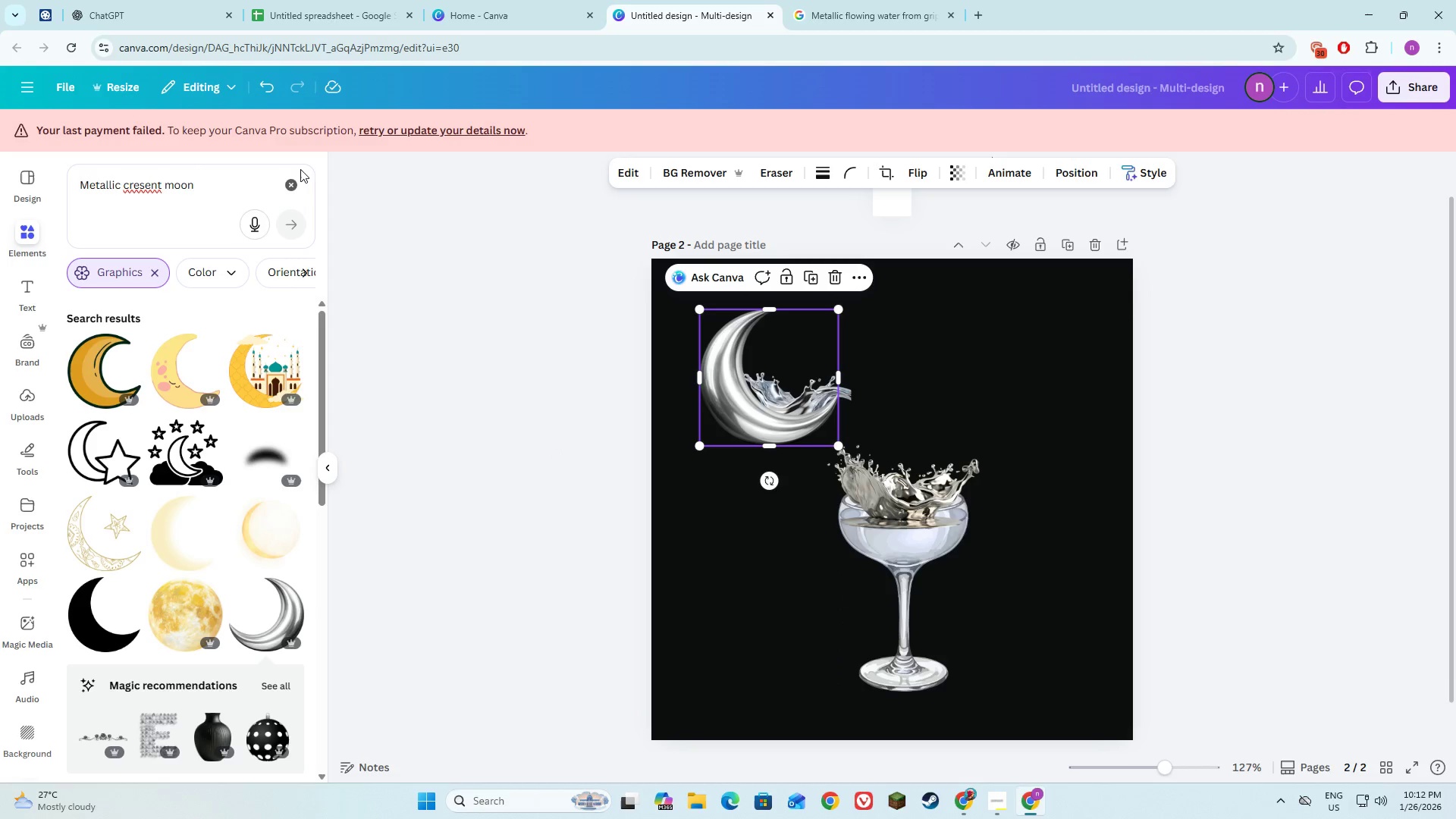 
left_click([789, 543])
 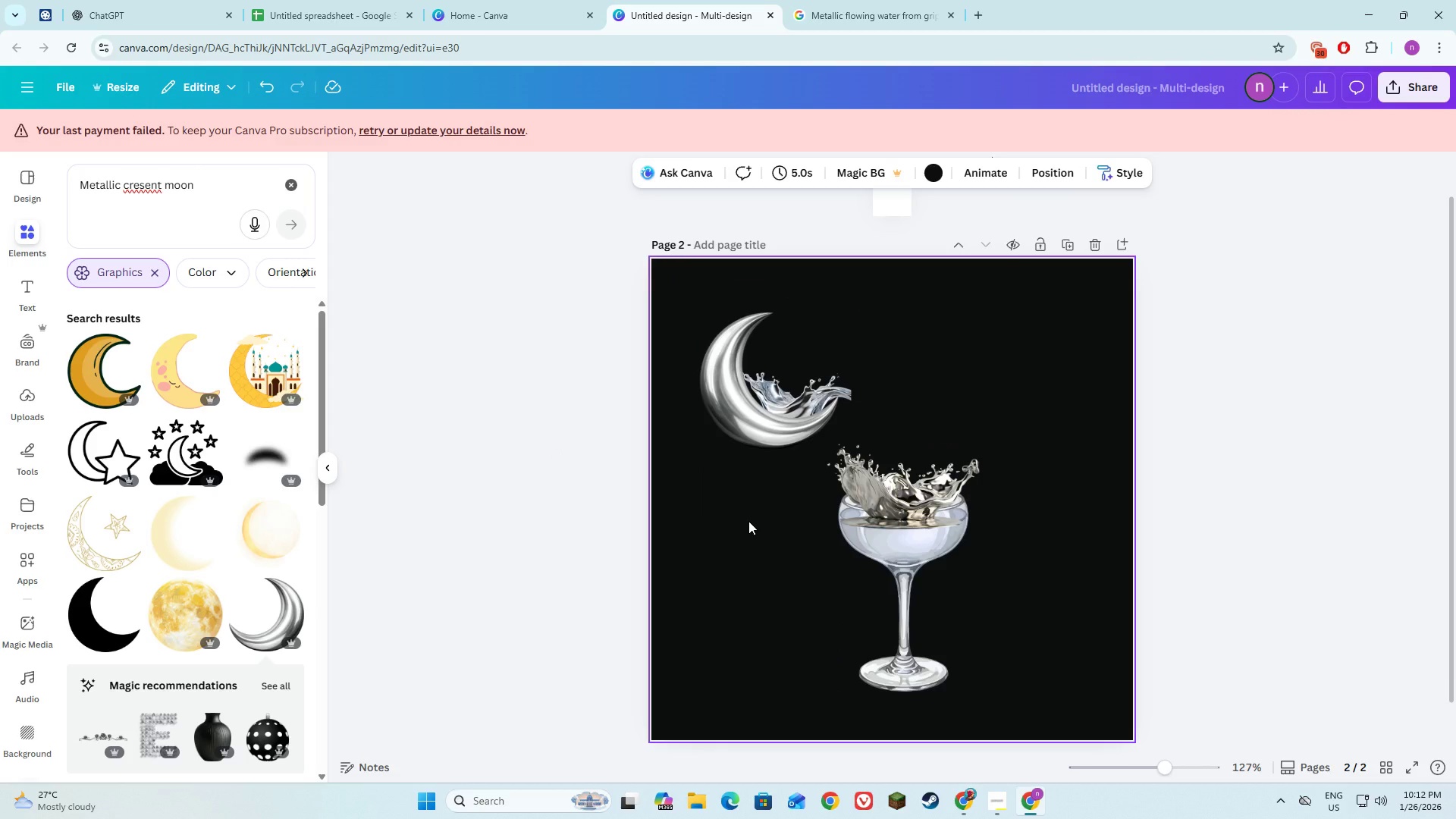 
wait(7.78)
 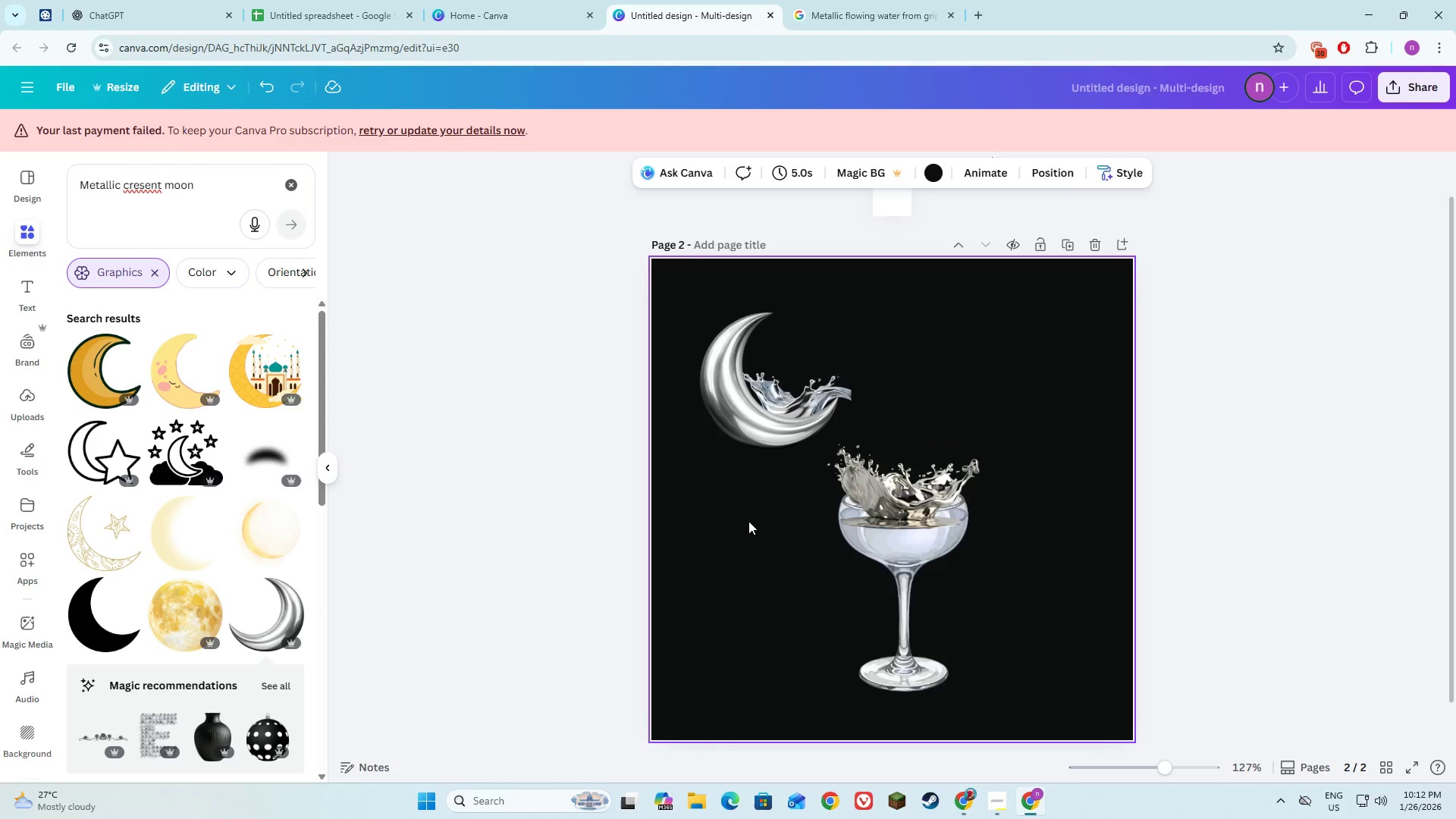 
left_click_drag(start_coordinate=[193, 182], to_coordinate=[123, 184])
 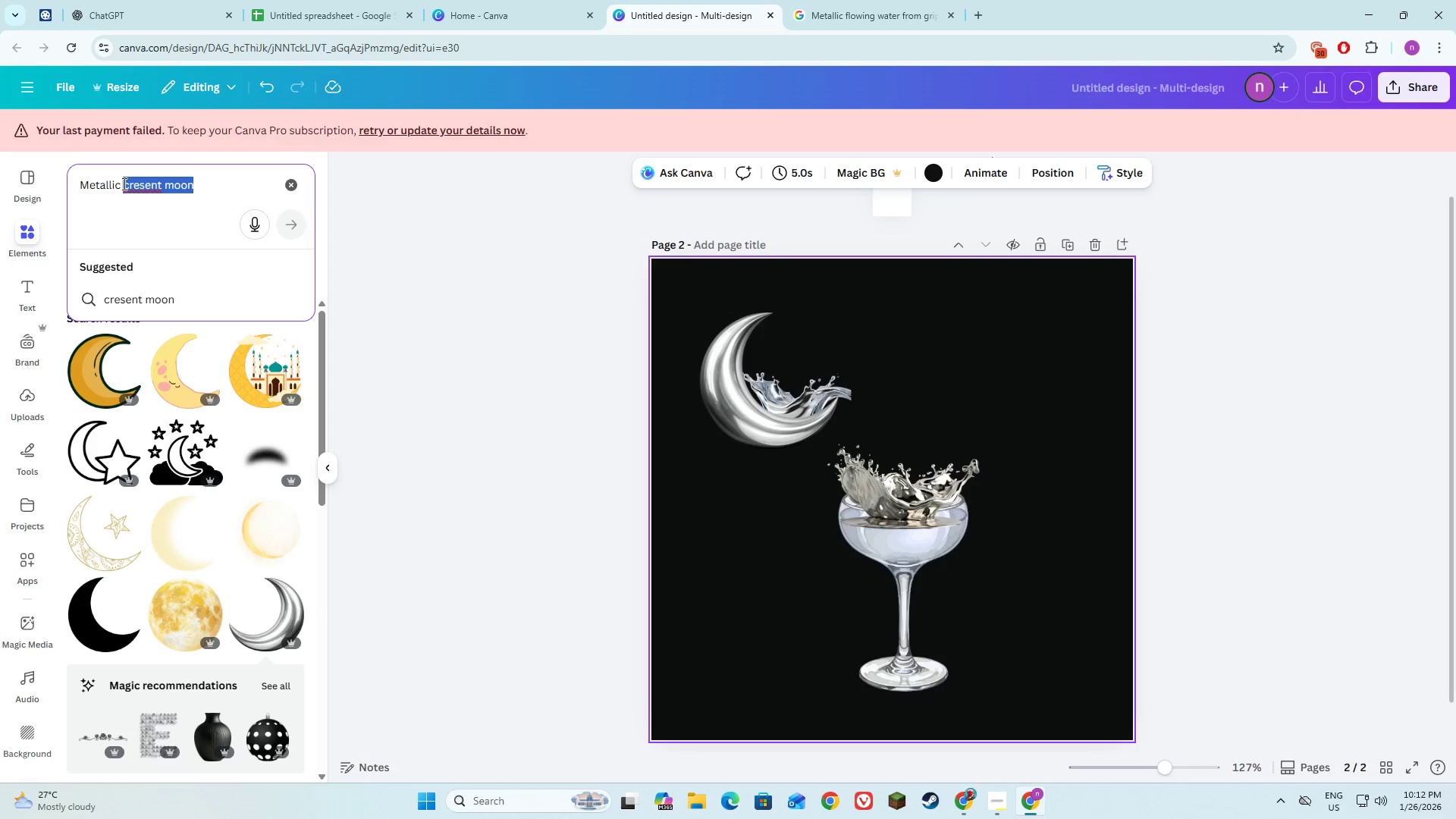 
type(water flow)
 